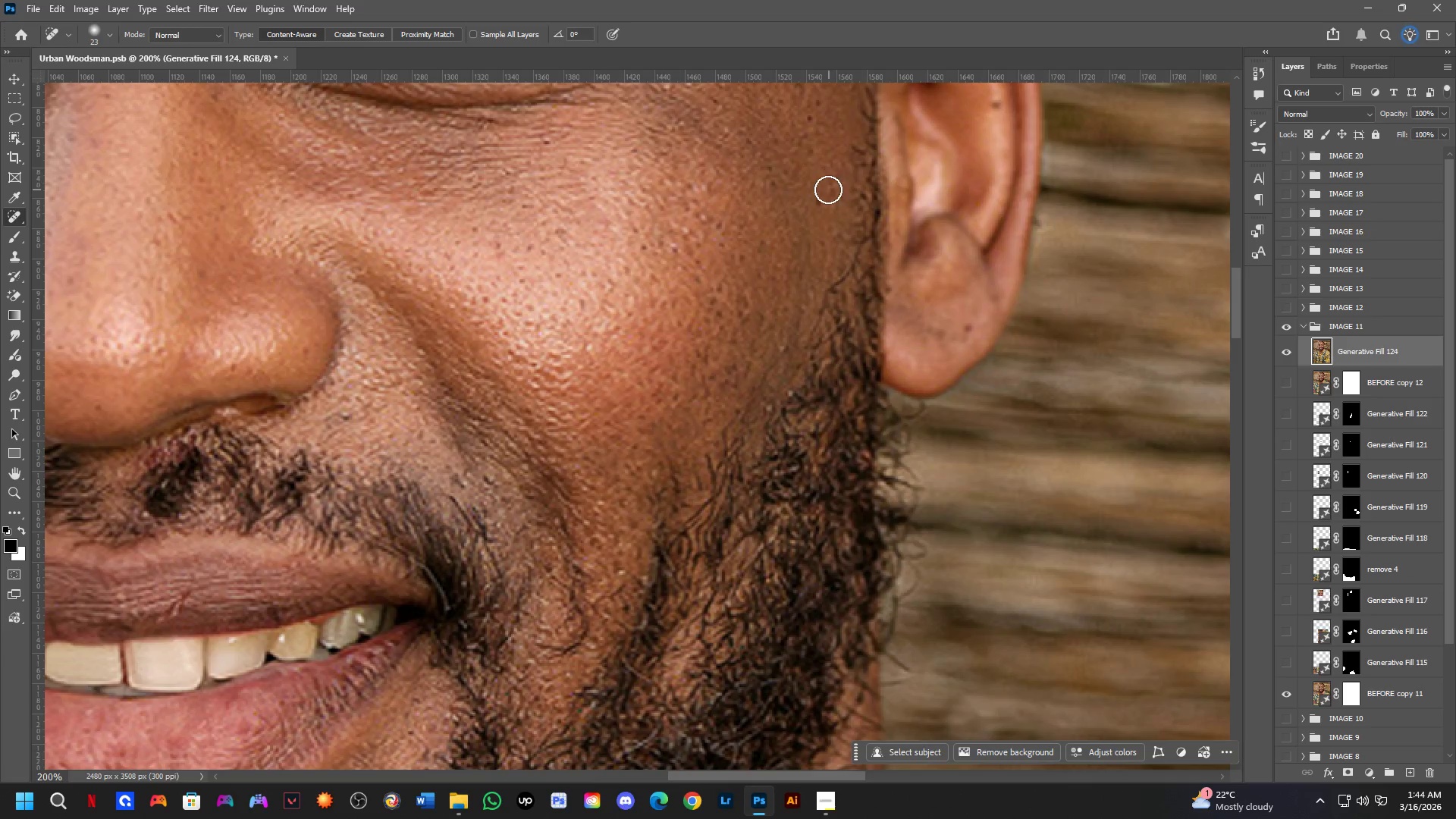 
left_click_drag(start_coordinate=[824, 195], to_coordinate=[820, 213])
 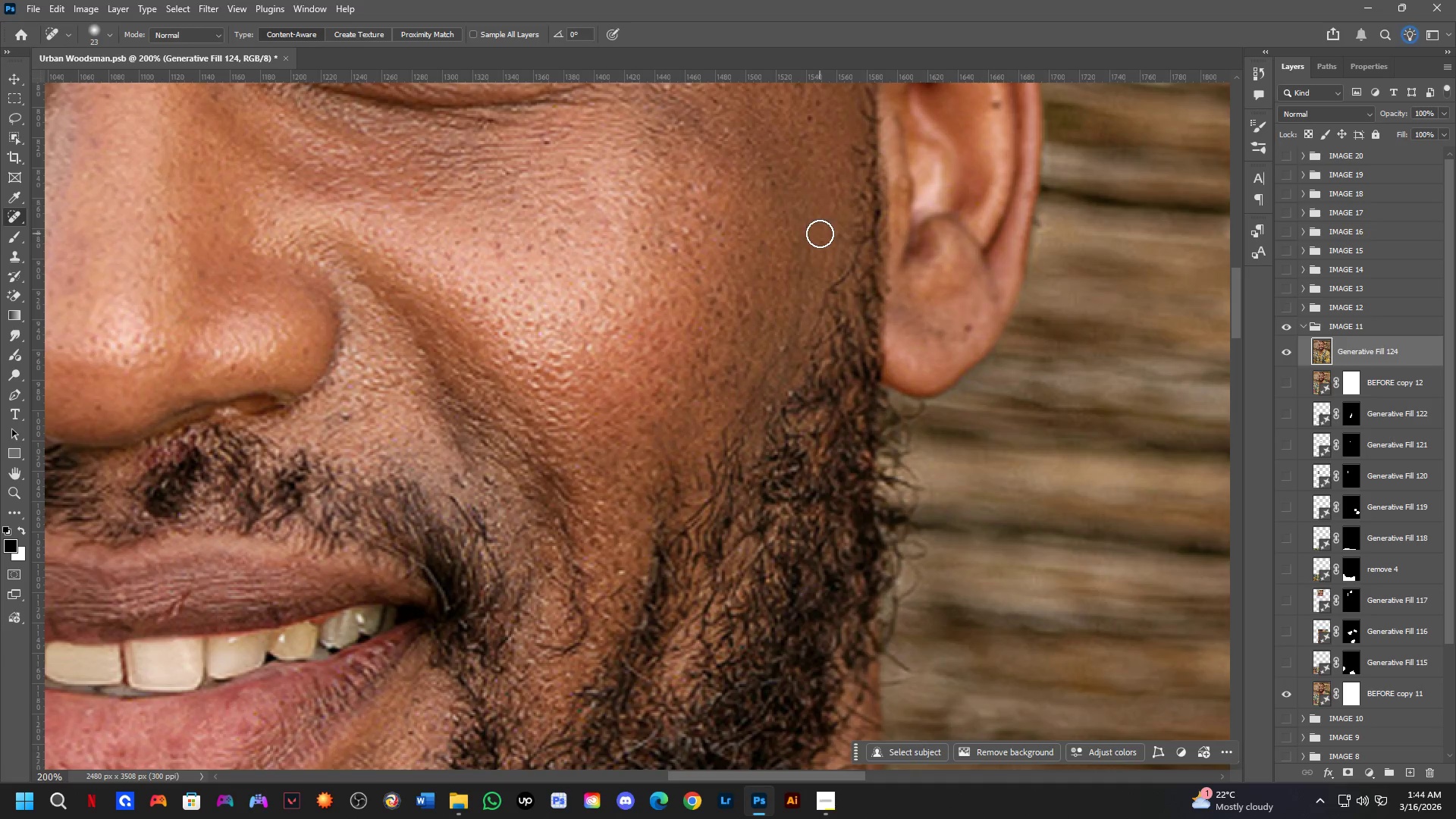 
hold_key(key=Space, duration=0.53)
 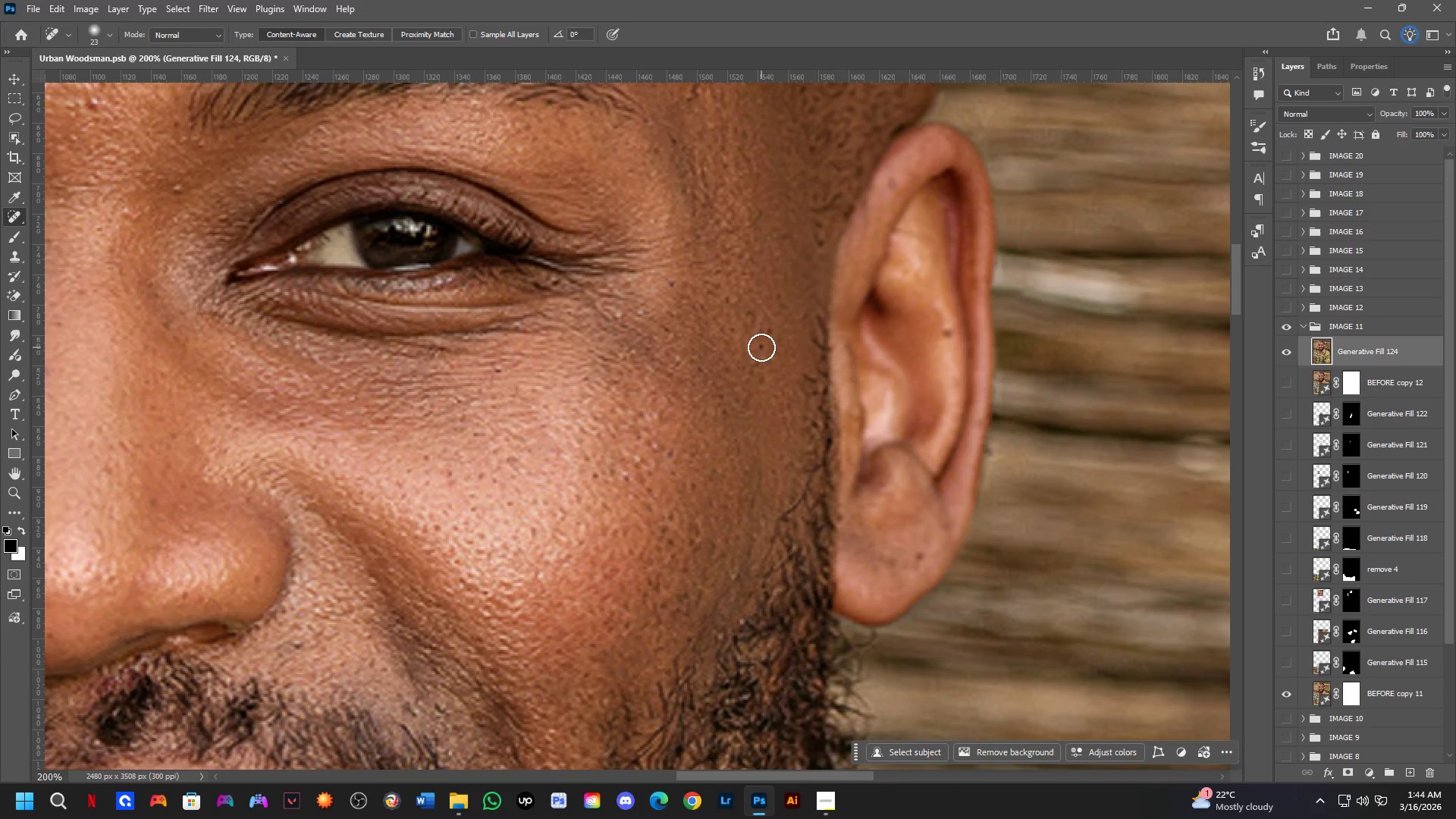 
left_click_drag(start_coordinate=[812, 234], to_coordinate=[764, 462])
 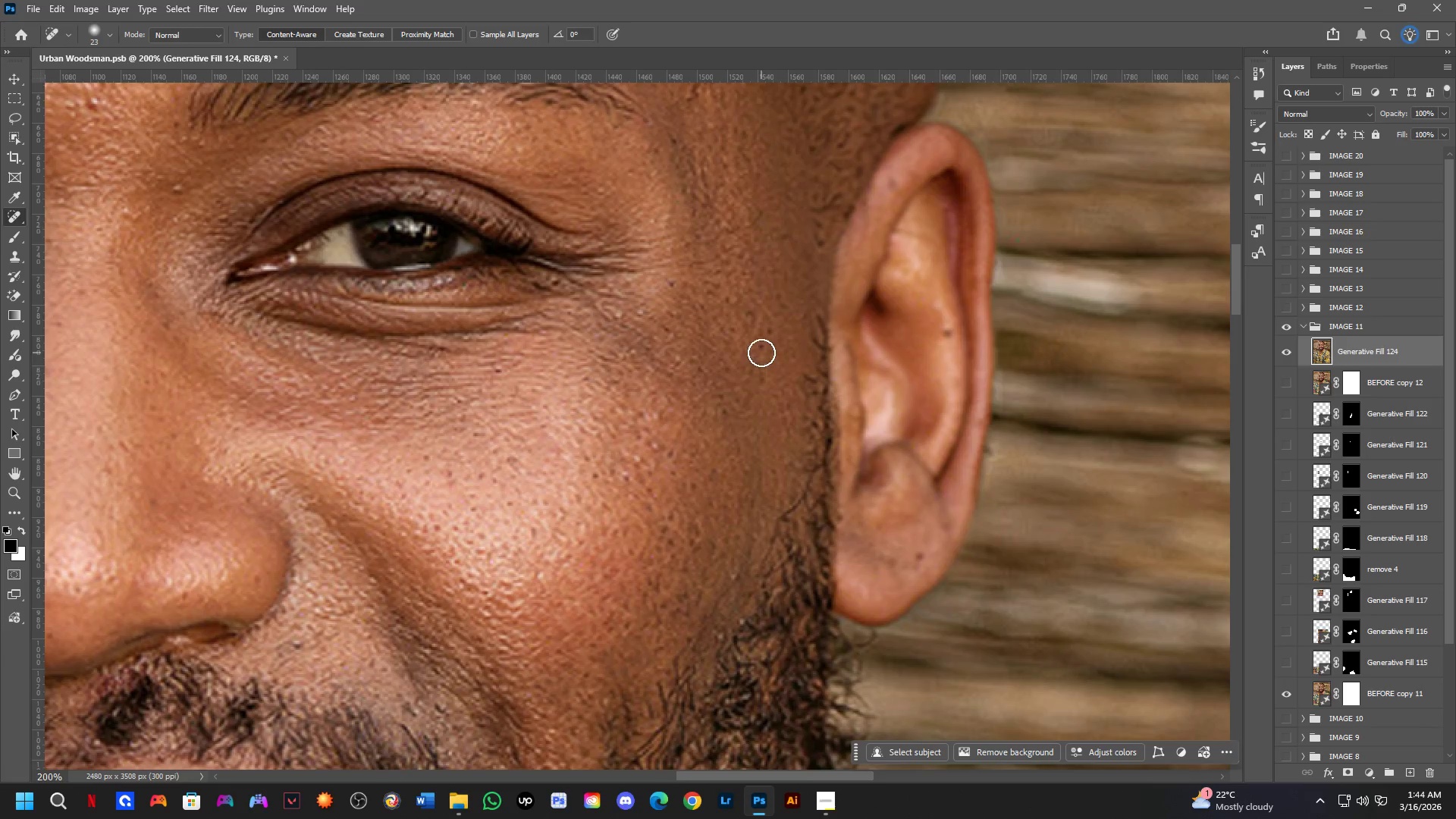 
left_click_drag(start_coordinate=[761, 346], to_coordinate=[765, 339])
 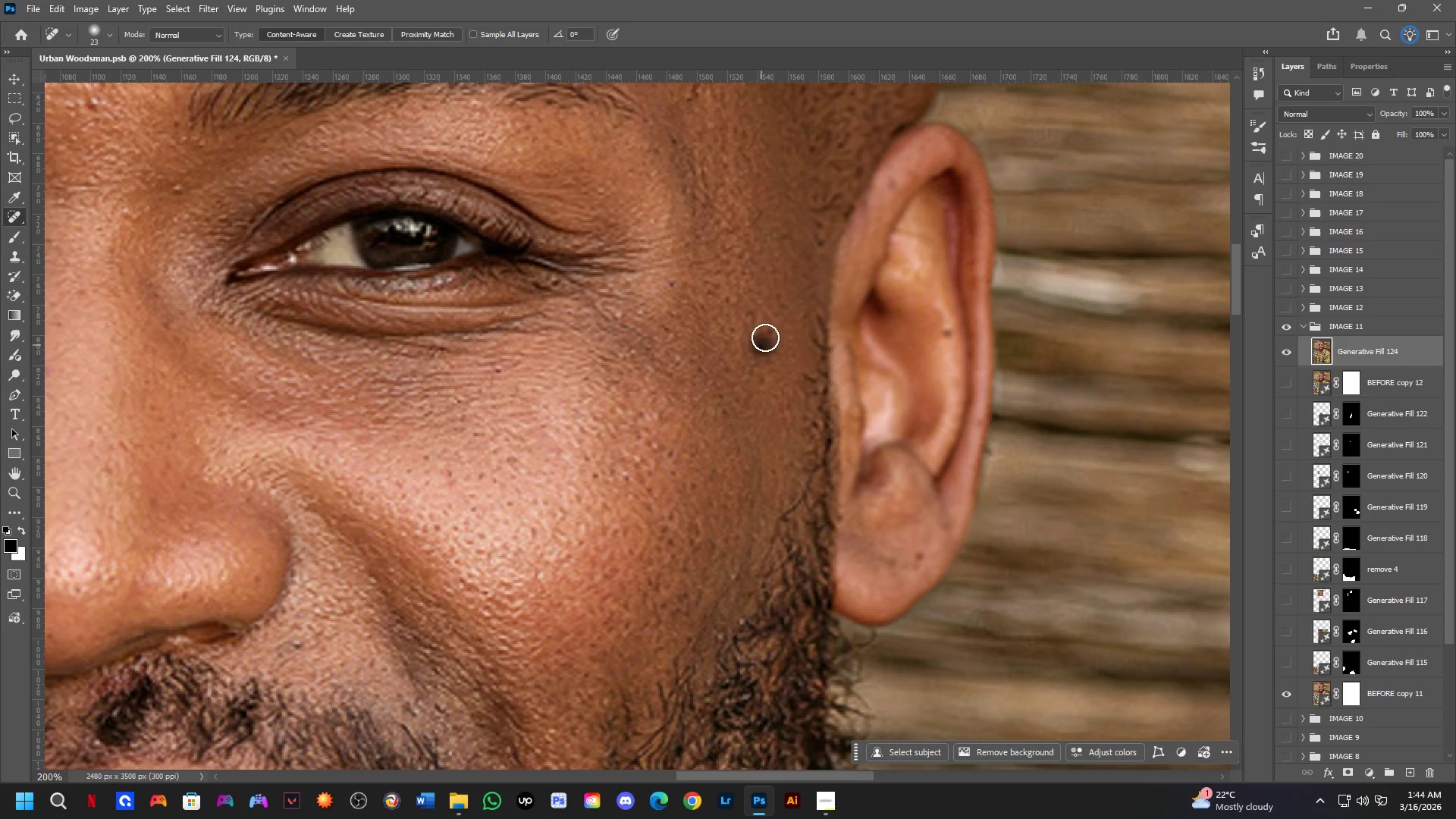 
left_click_drag(start_coordinate=[766, 337], to_coordinate=[773, 327])
 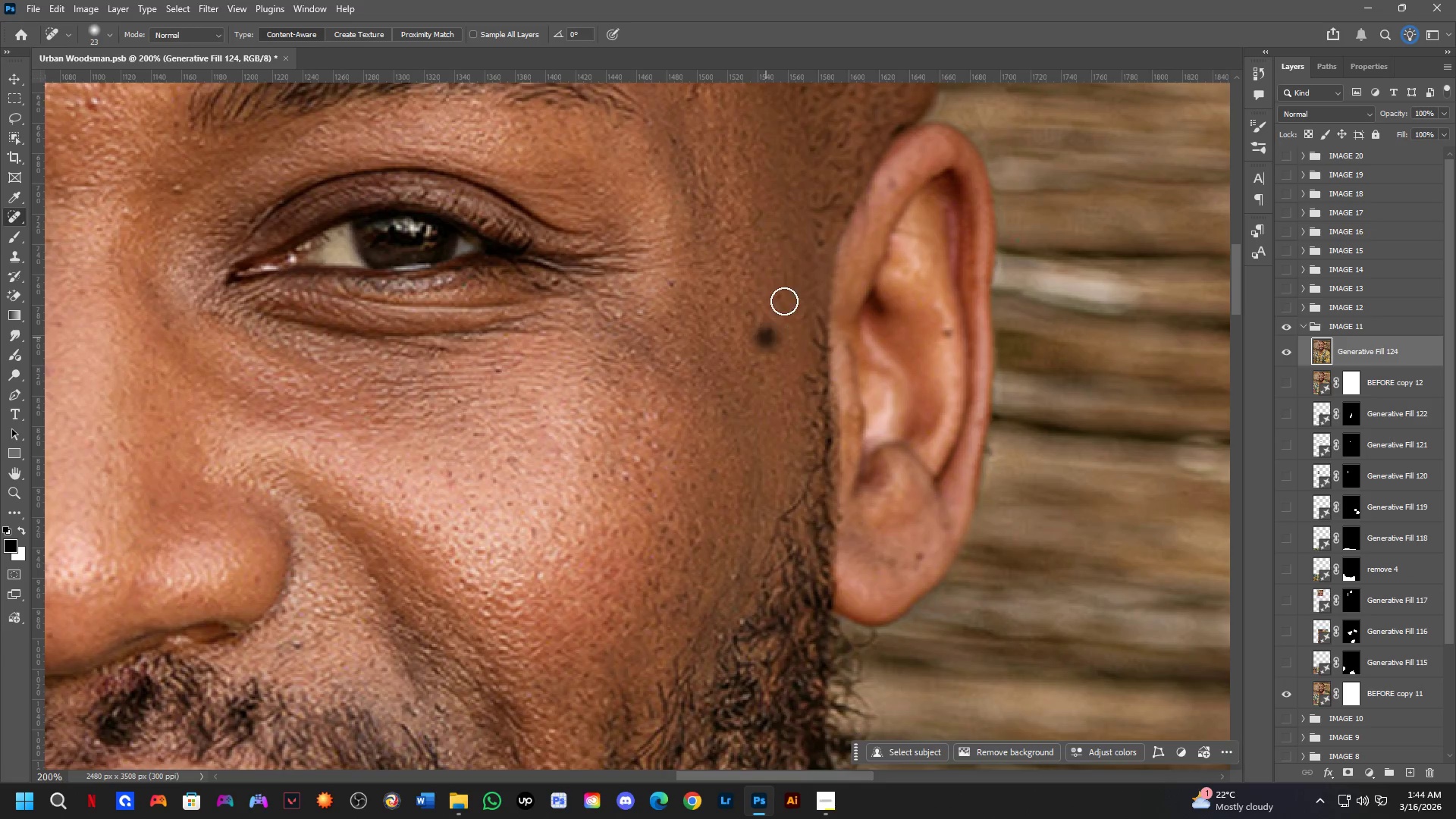 
hold_key(key=Space, duration=0.44)
 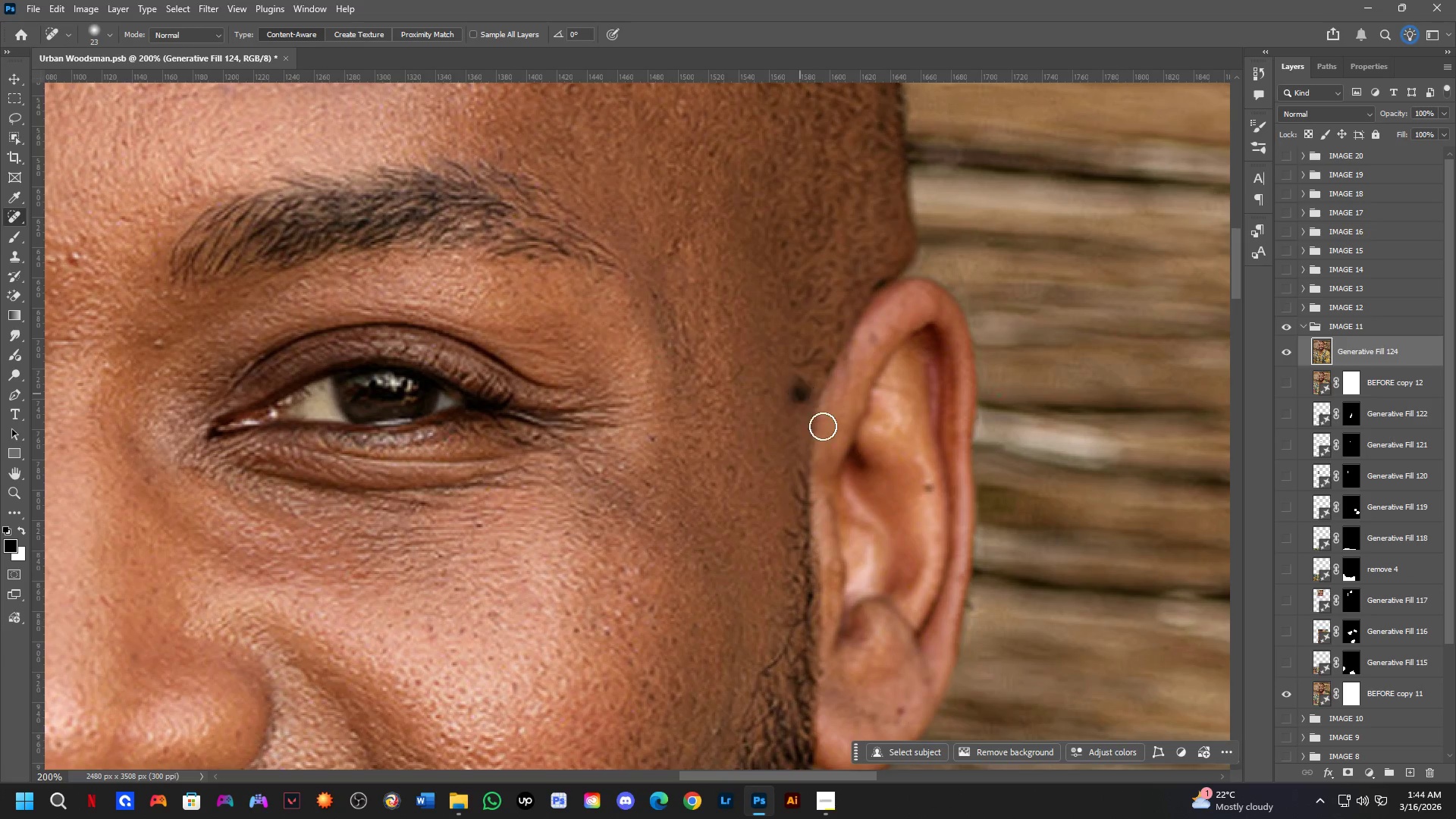 
left_click_drag(start_coordinate=[787, 281], to_coordinate=[768, 436])
 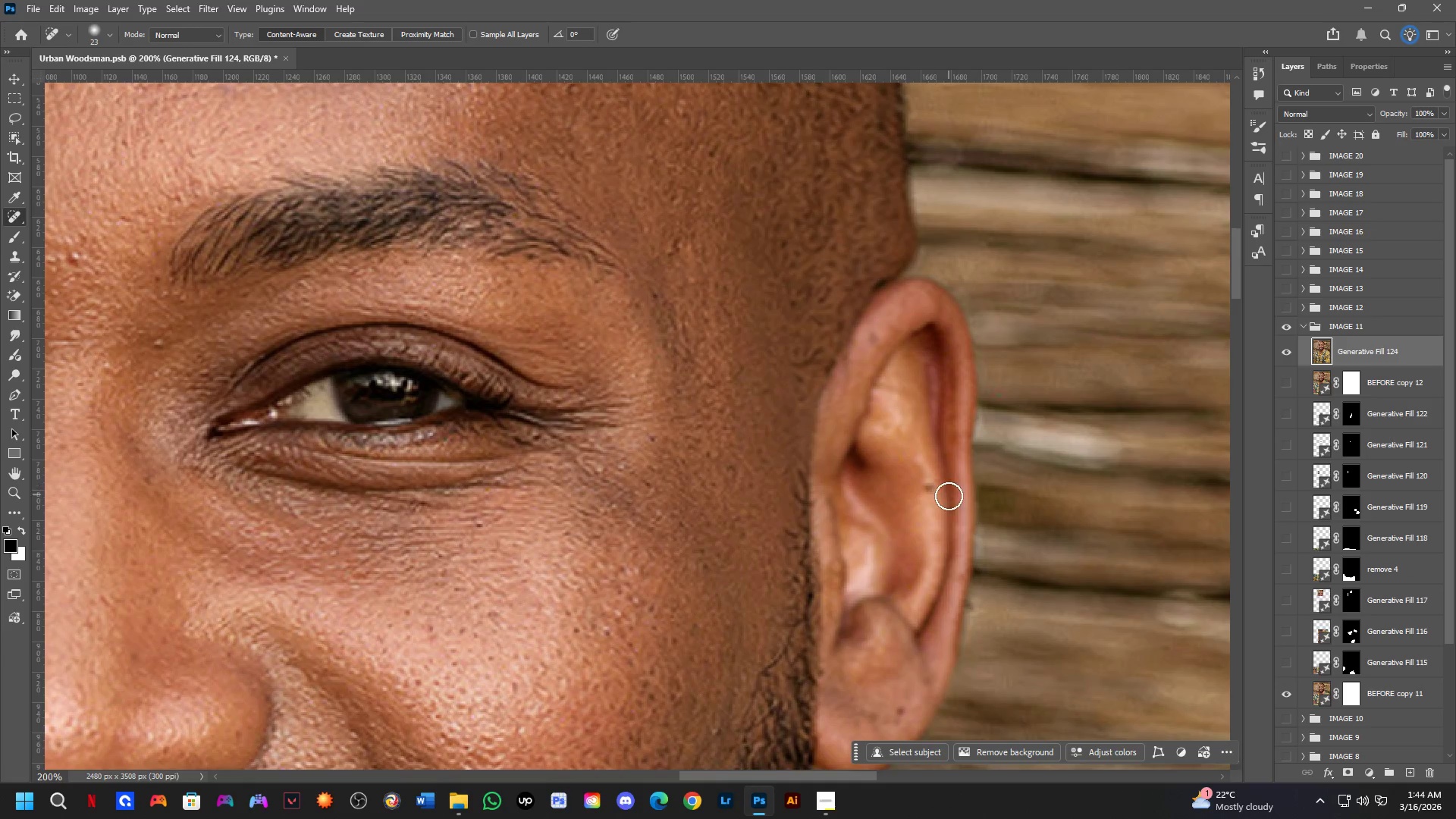 
left_click_drag(start_coordinate=[927, 488], to_coordinate=[927, 498])
 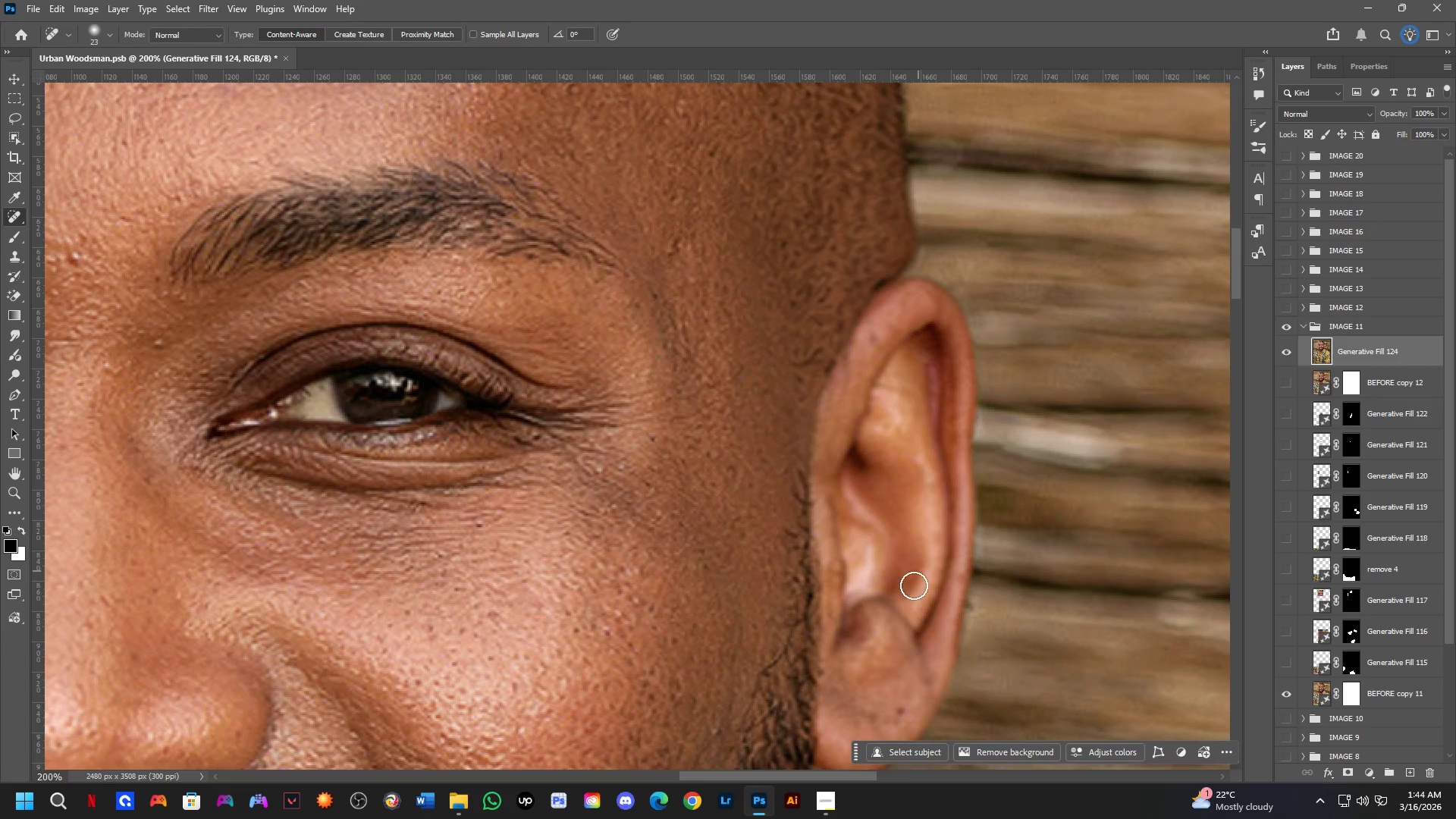 
hold_key(key=Space, duration=0.5)
 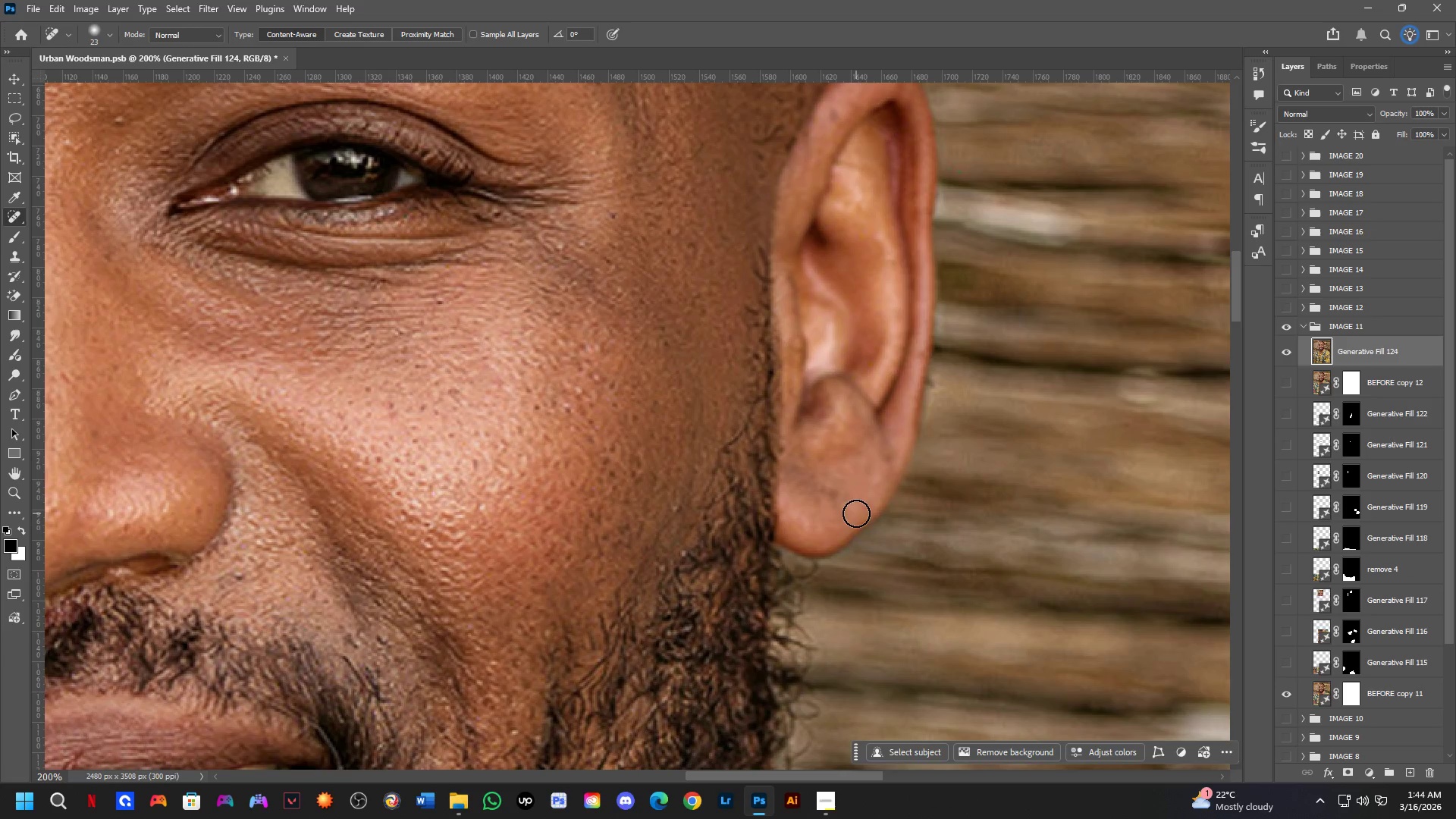 
left_click_drag(start_coordinate=[903, 595], to_coordinate=[868, 387])
 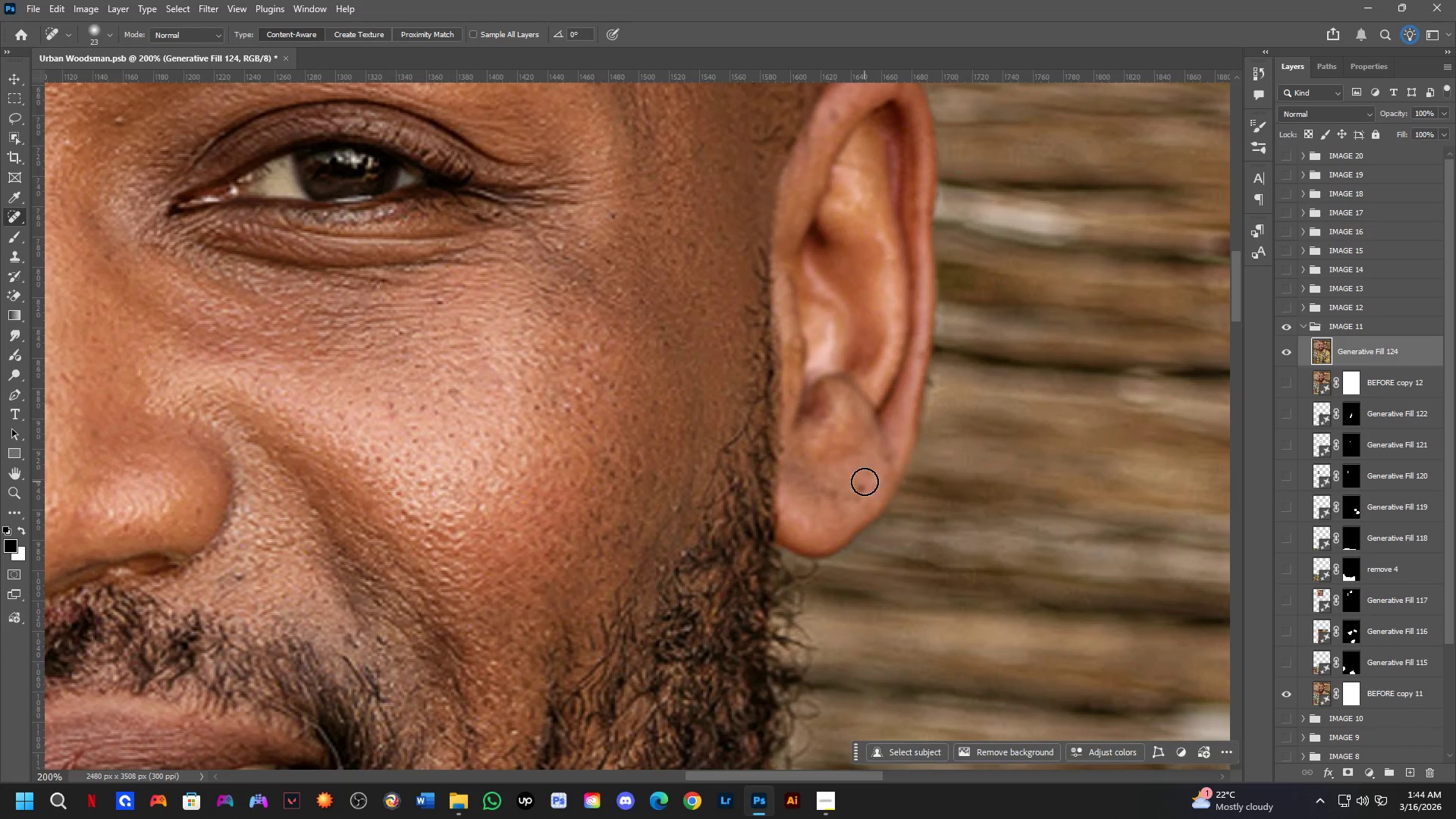 
left_click_drag(start_coordinate=[864, 482], to_coordinate=[856, 499])
 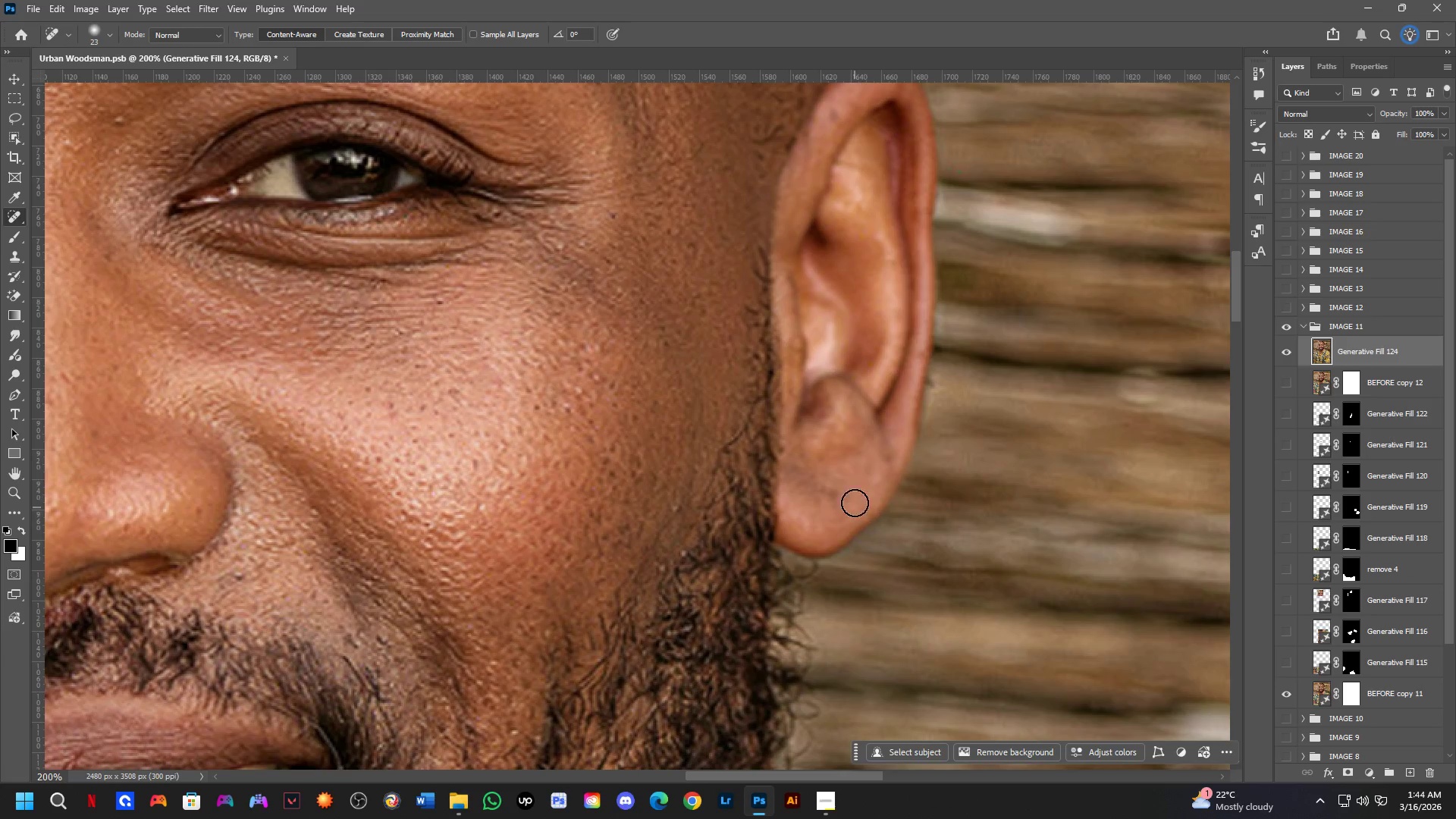 
key(Shift+ShiftLeft)
 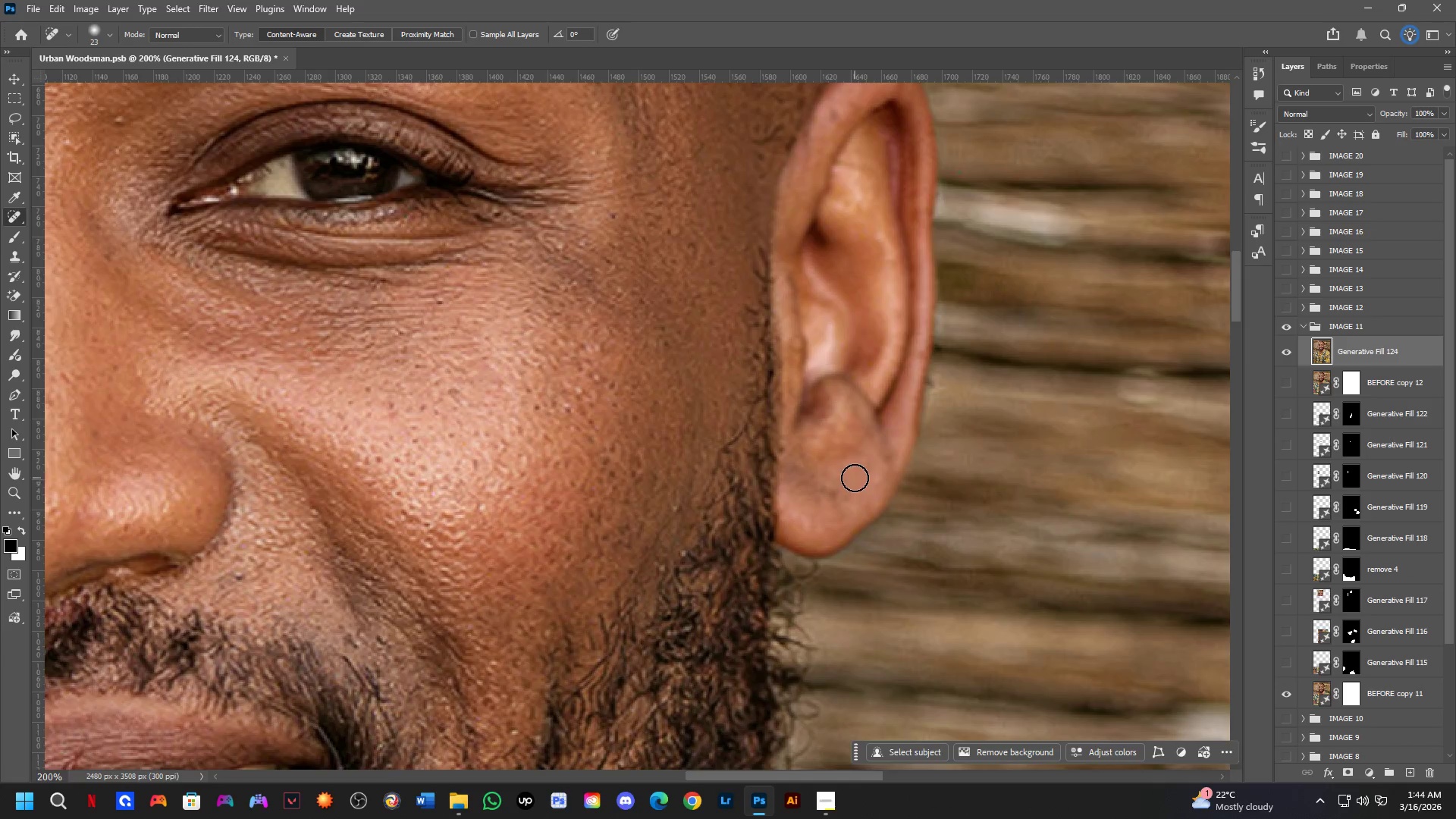 
hold_key(key=Space, duration=0.5)
 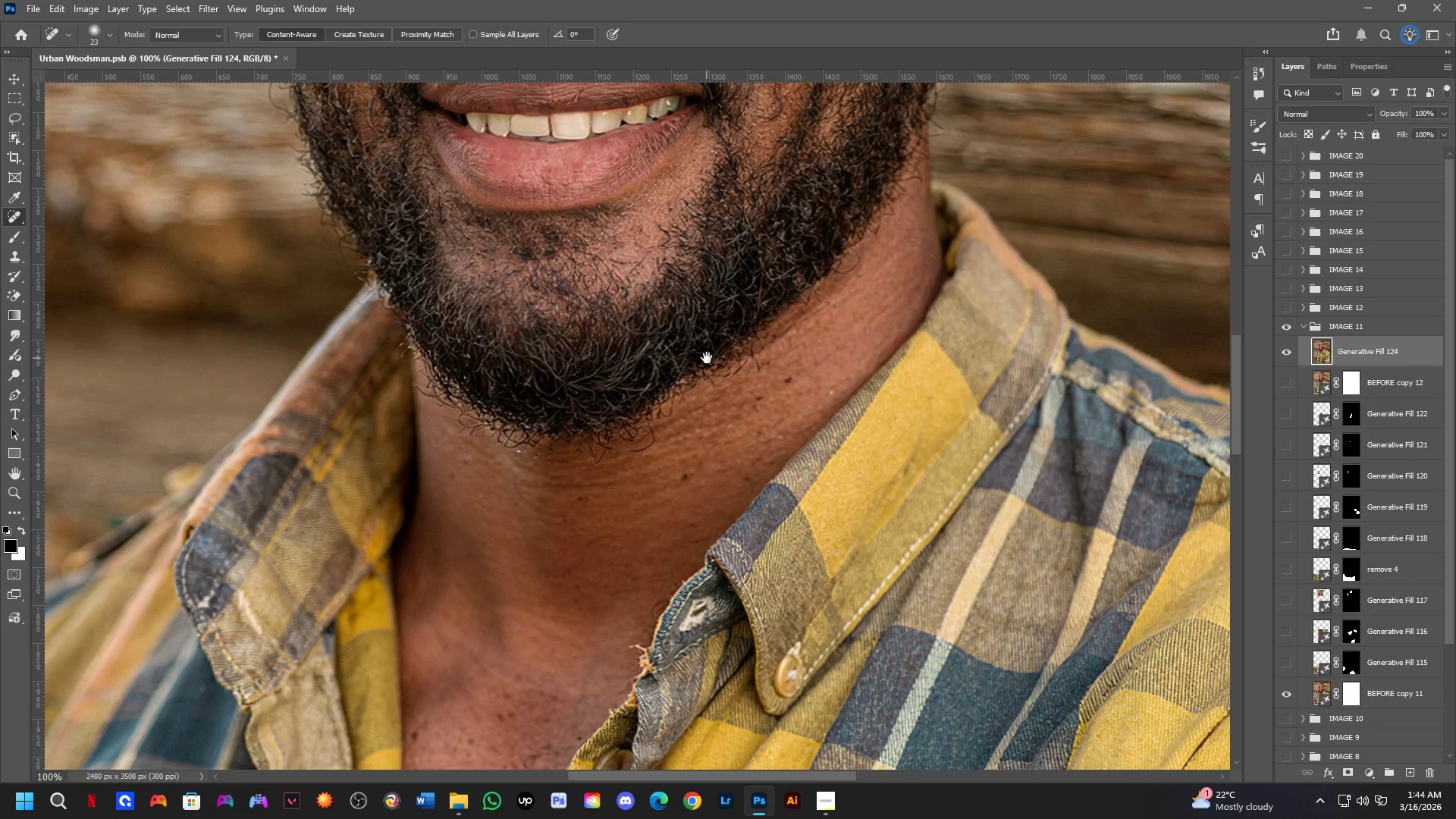 
left_click_drag(start_coordinate=[719, 574], to_coordinate=[799, 263])
 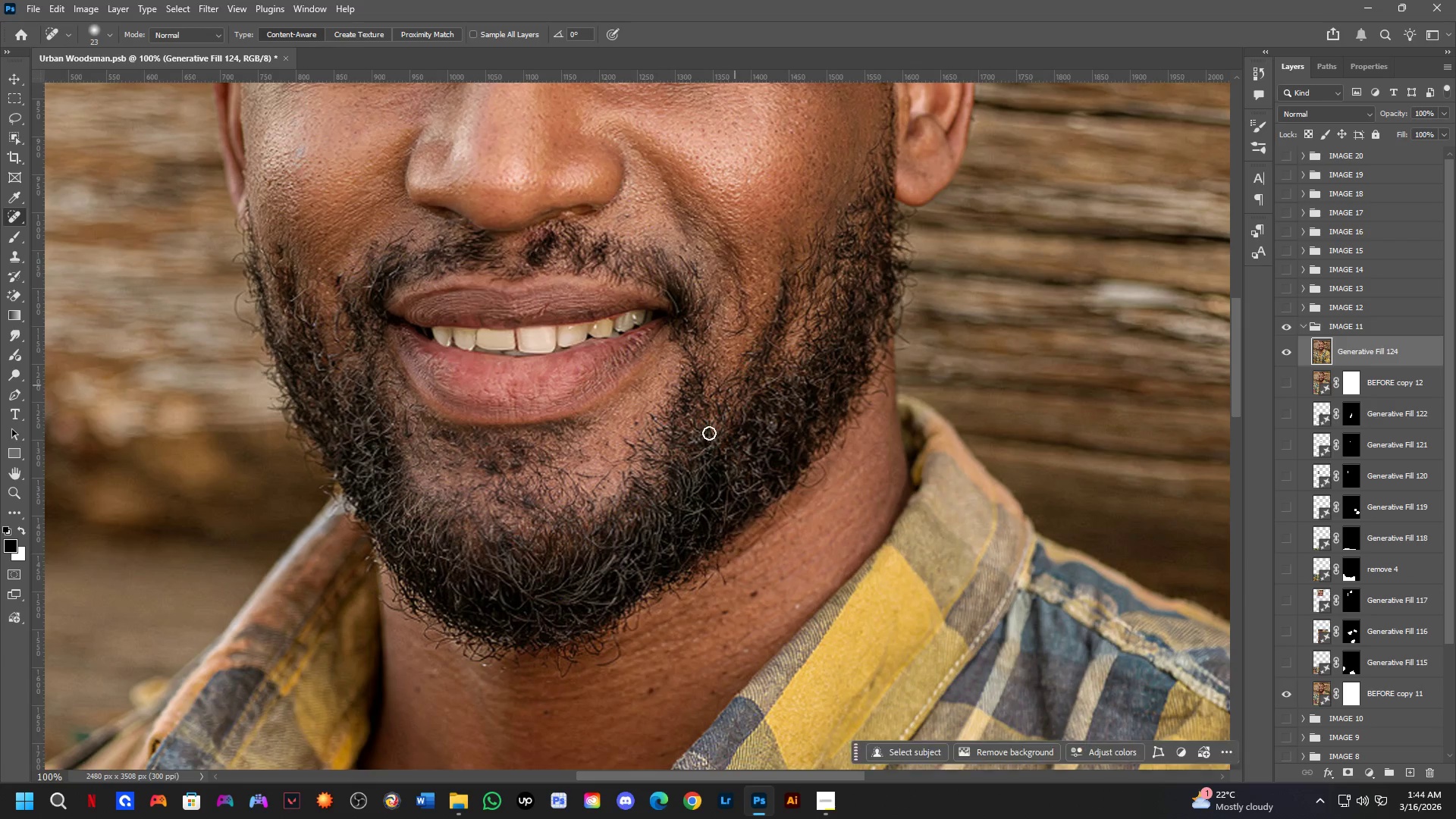 
scroll: coordinate [855, 477], scroll_direction: down, amount: 1.0
 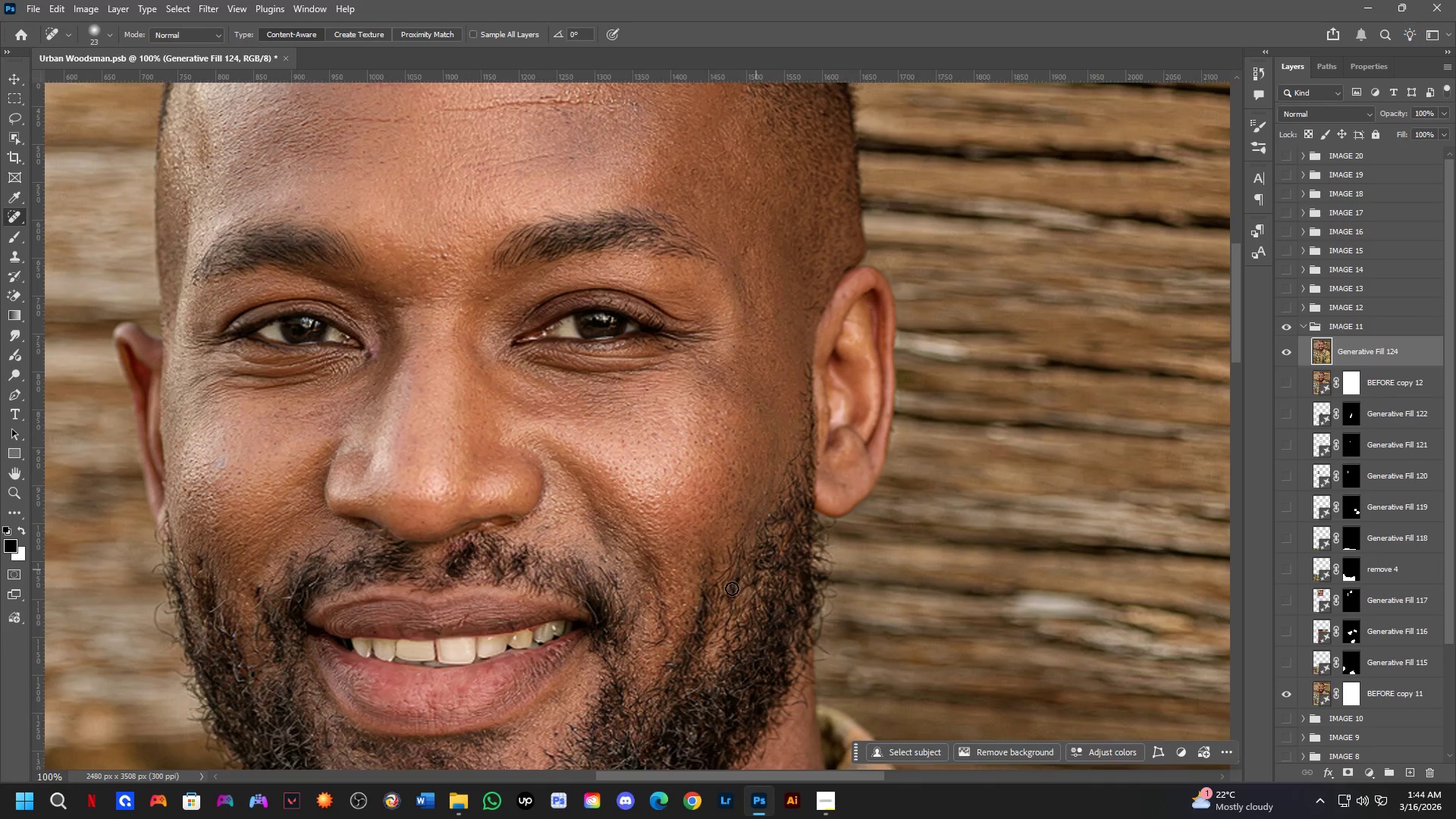 
hold_key(key=Space, duration=0.56)
 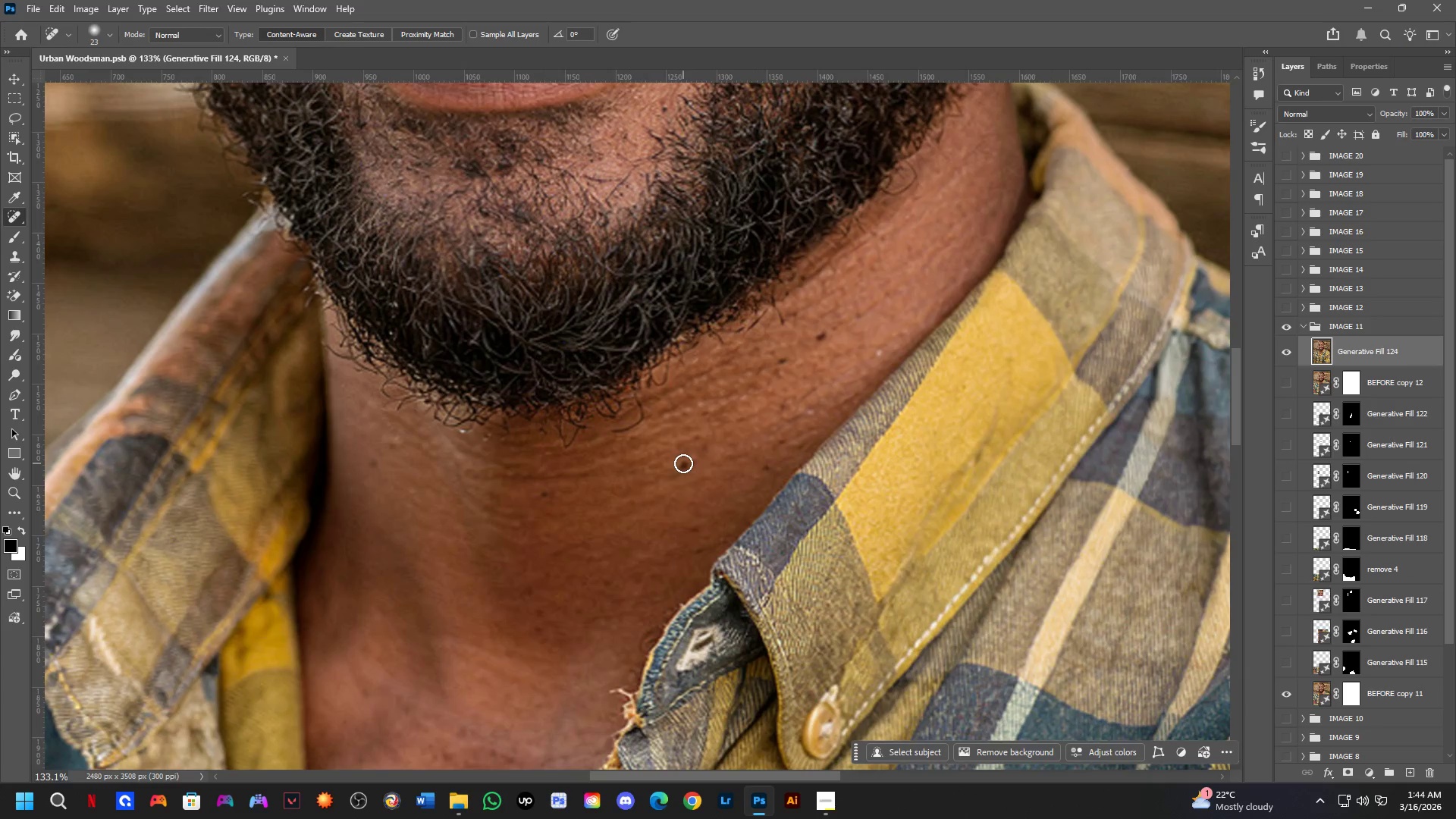 
left_click_drag(start_coordinate=[673, 572], to_coordinate=[707, 358])
 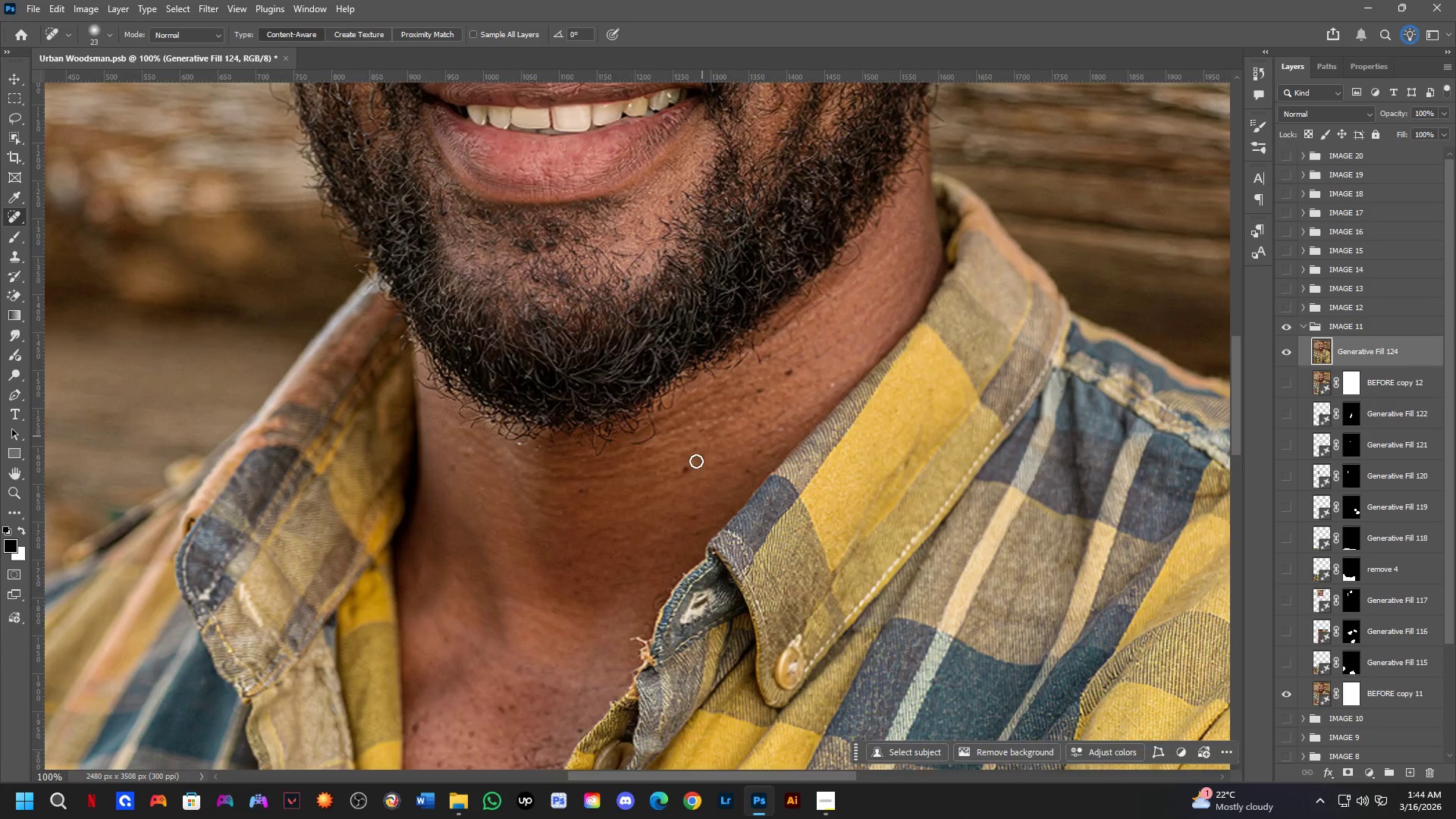 
left_click_drag(start_coordinate=[683, 463], to_coordinate=[690, 472])
 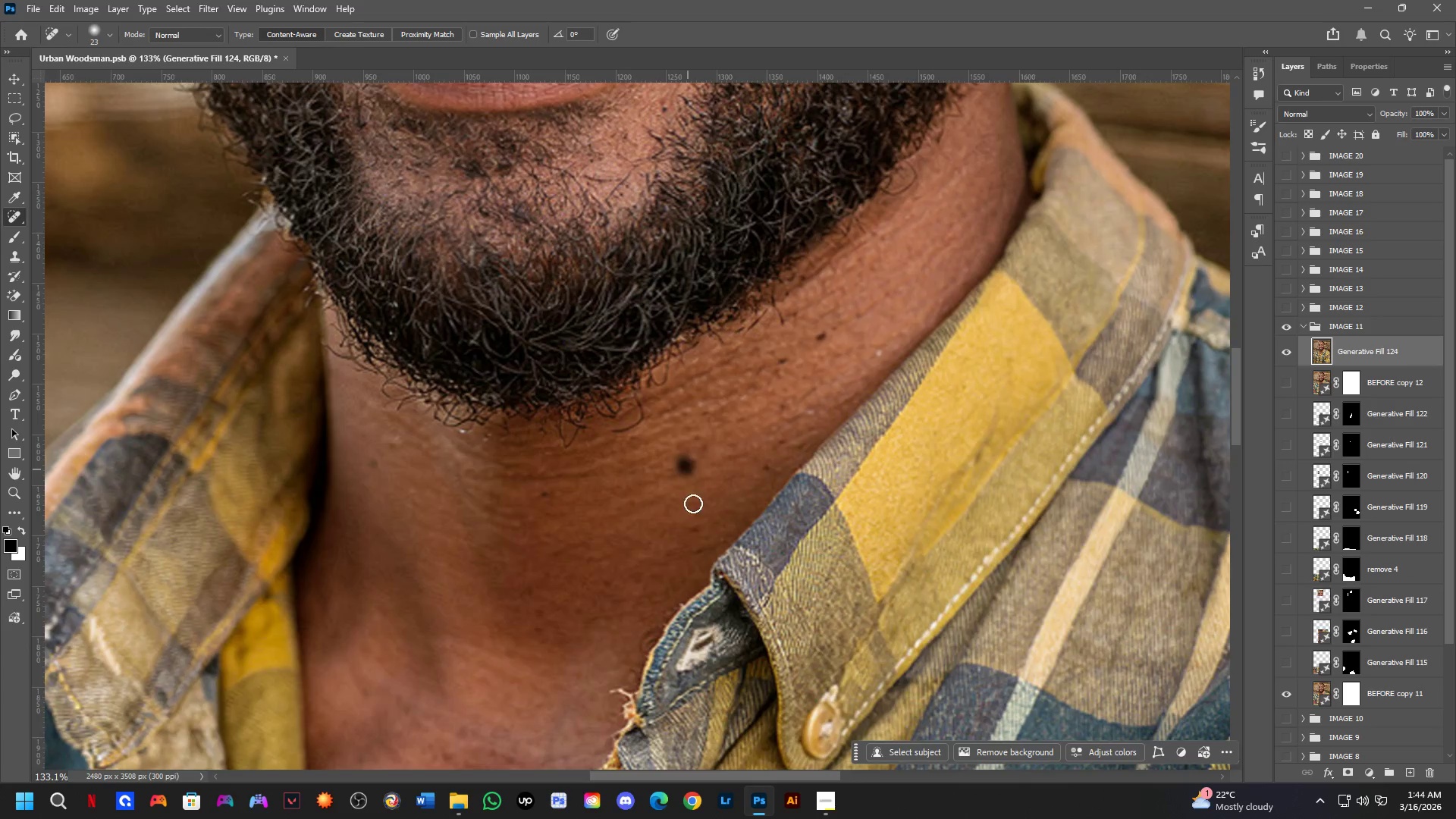 
key(Shift+ShiftLeft)
 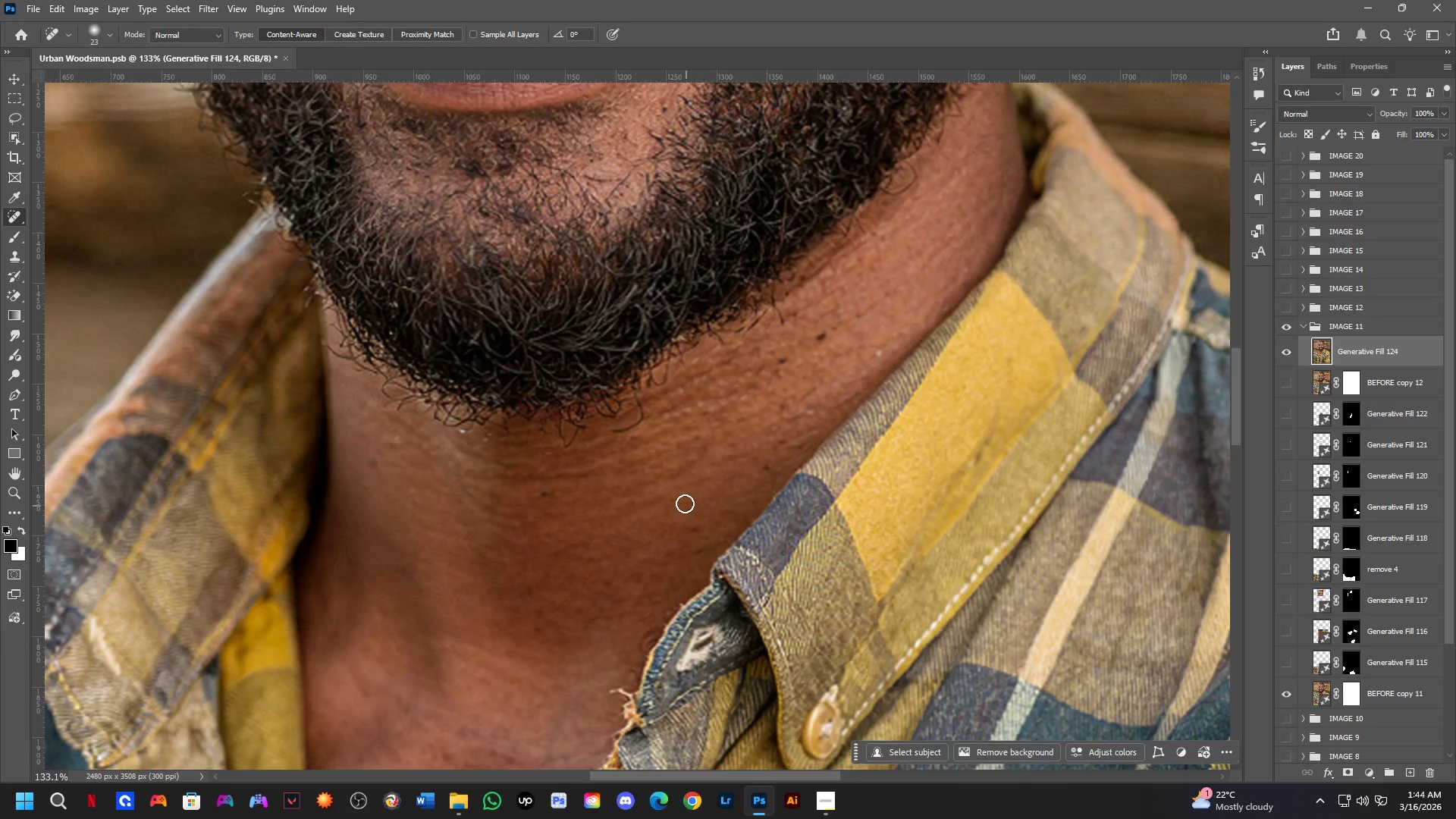 
scroll: coordinate [693, 481], scroll_direction: up, amount: 3.0
 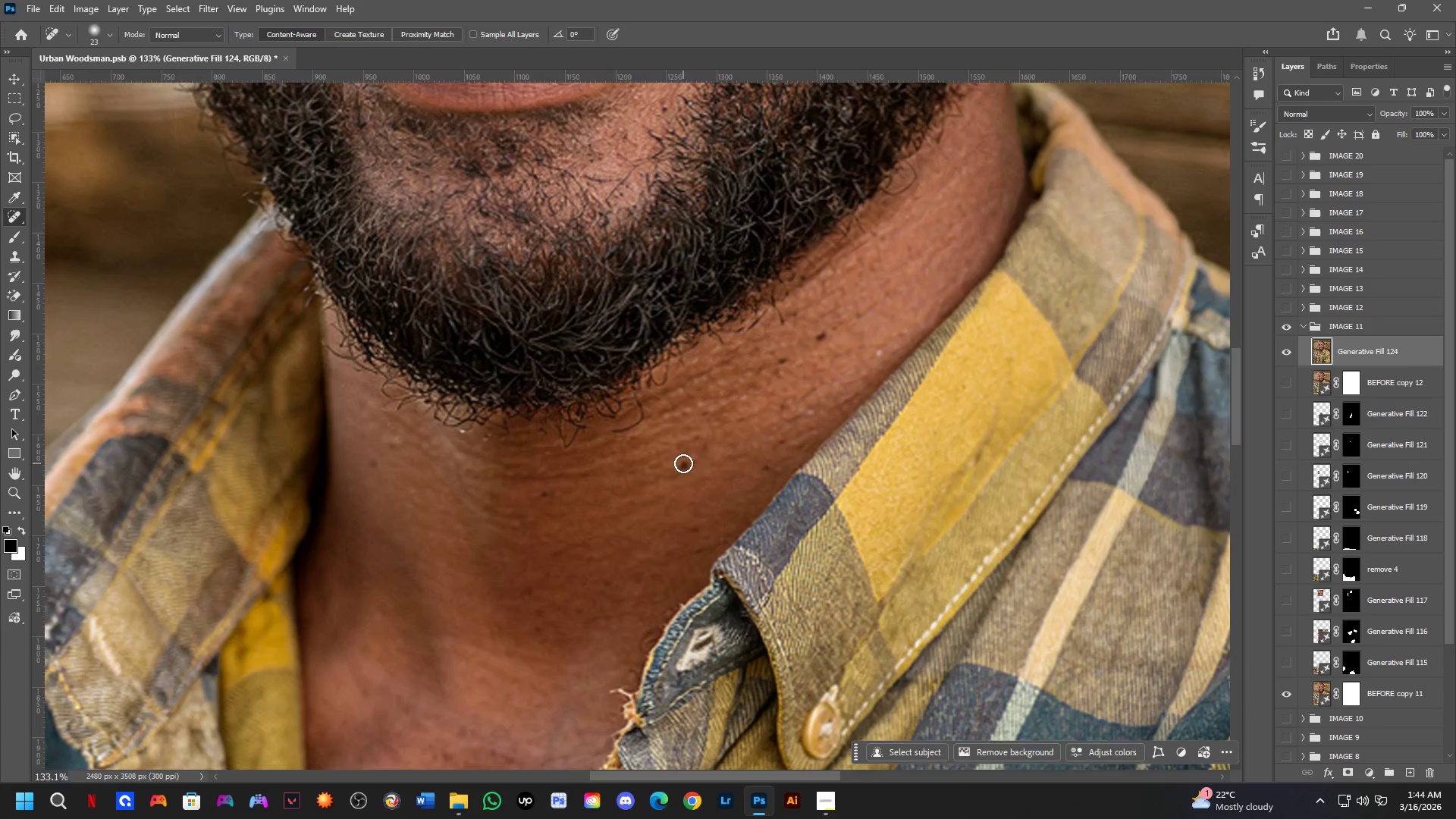 
scroll: coordinate [679, 491], scroll_direction: down, amount: 3.0
 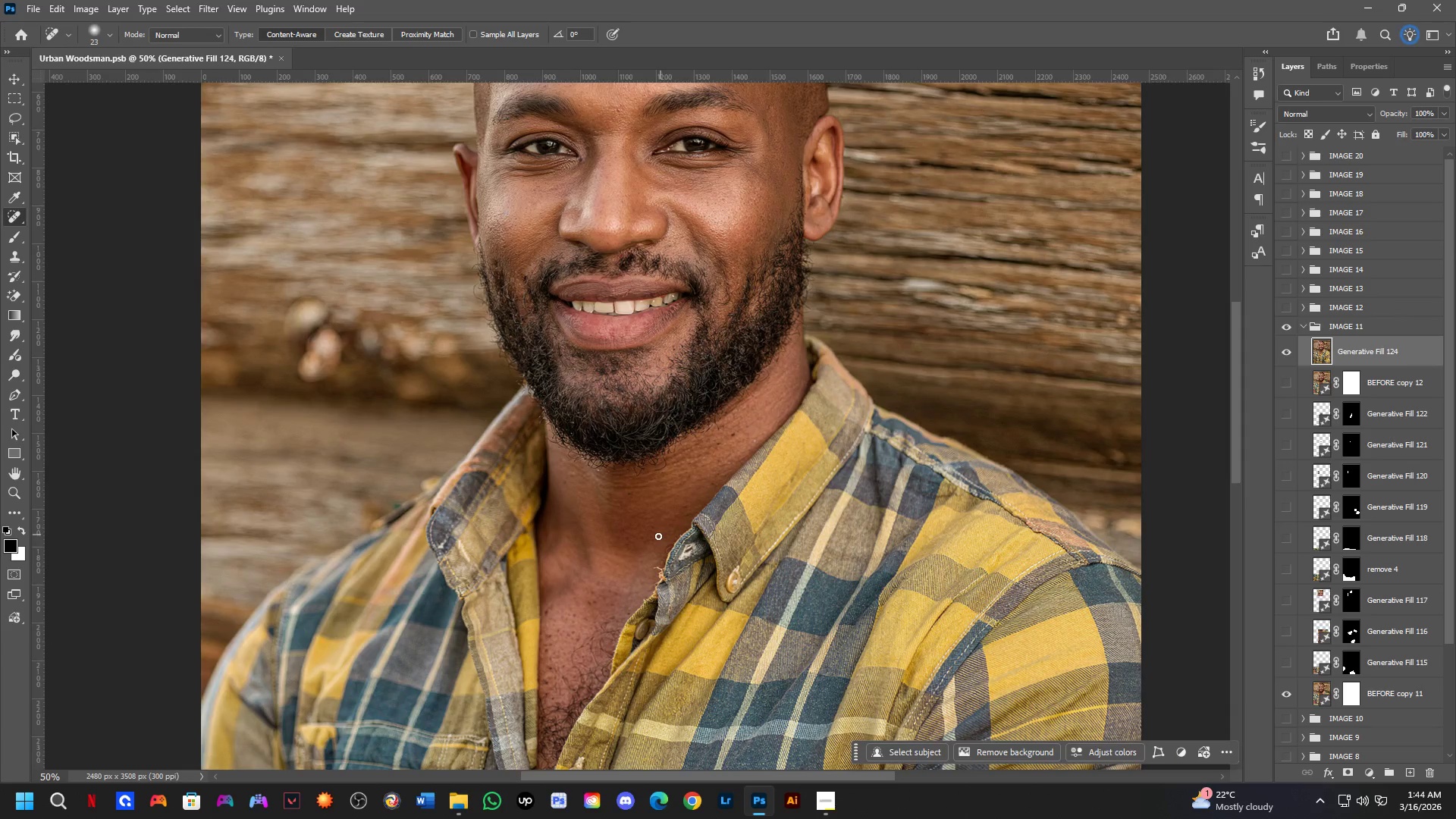 
key(Shift+ShiftLeft)
 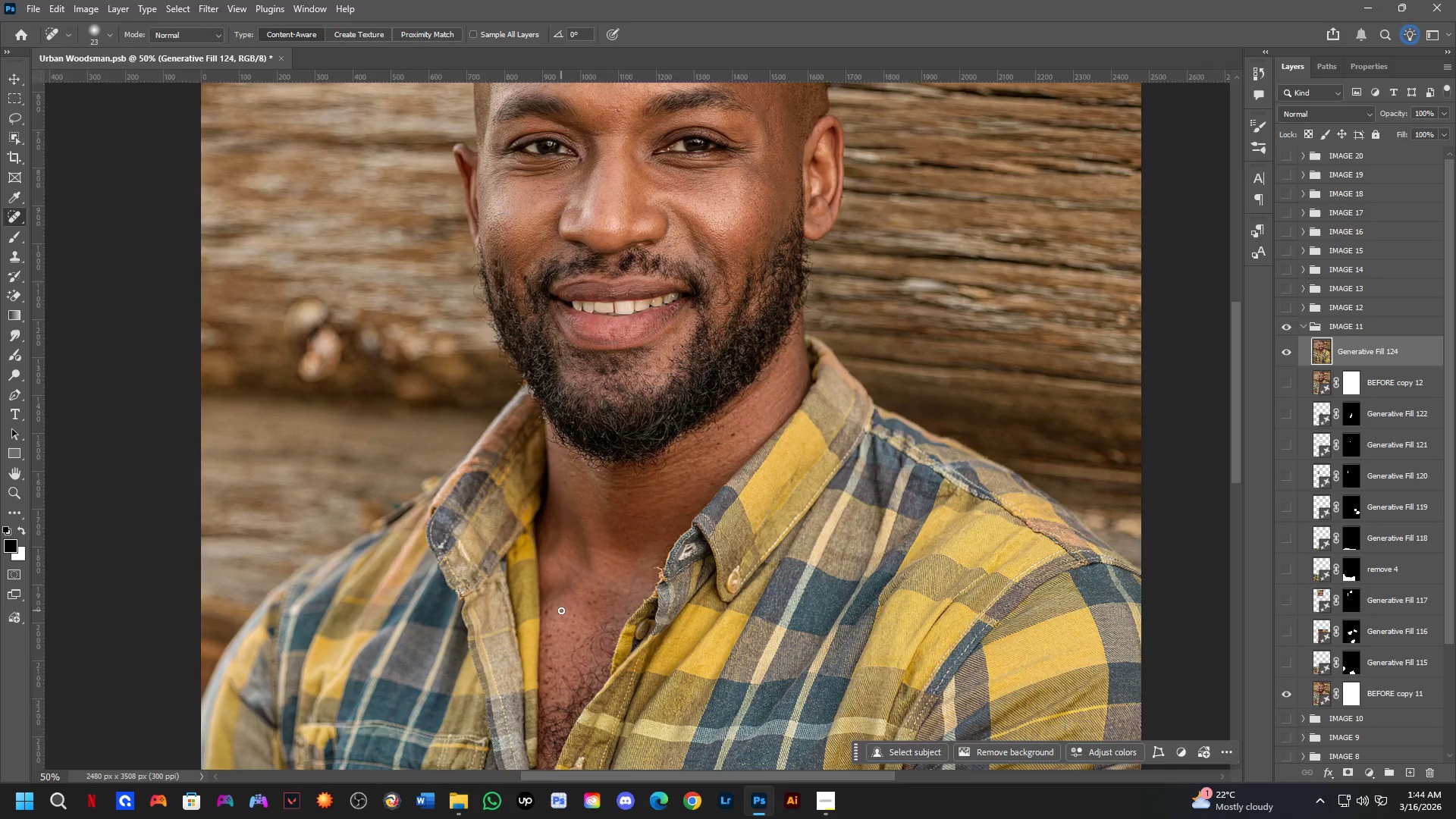 
hold_key(key=Space, duration=0.48)
 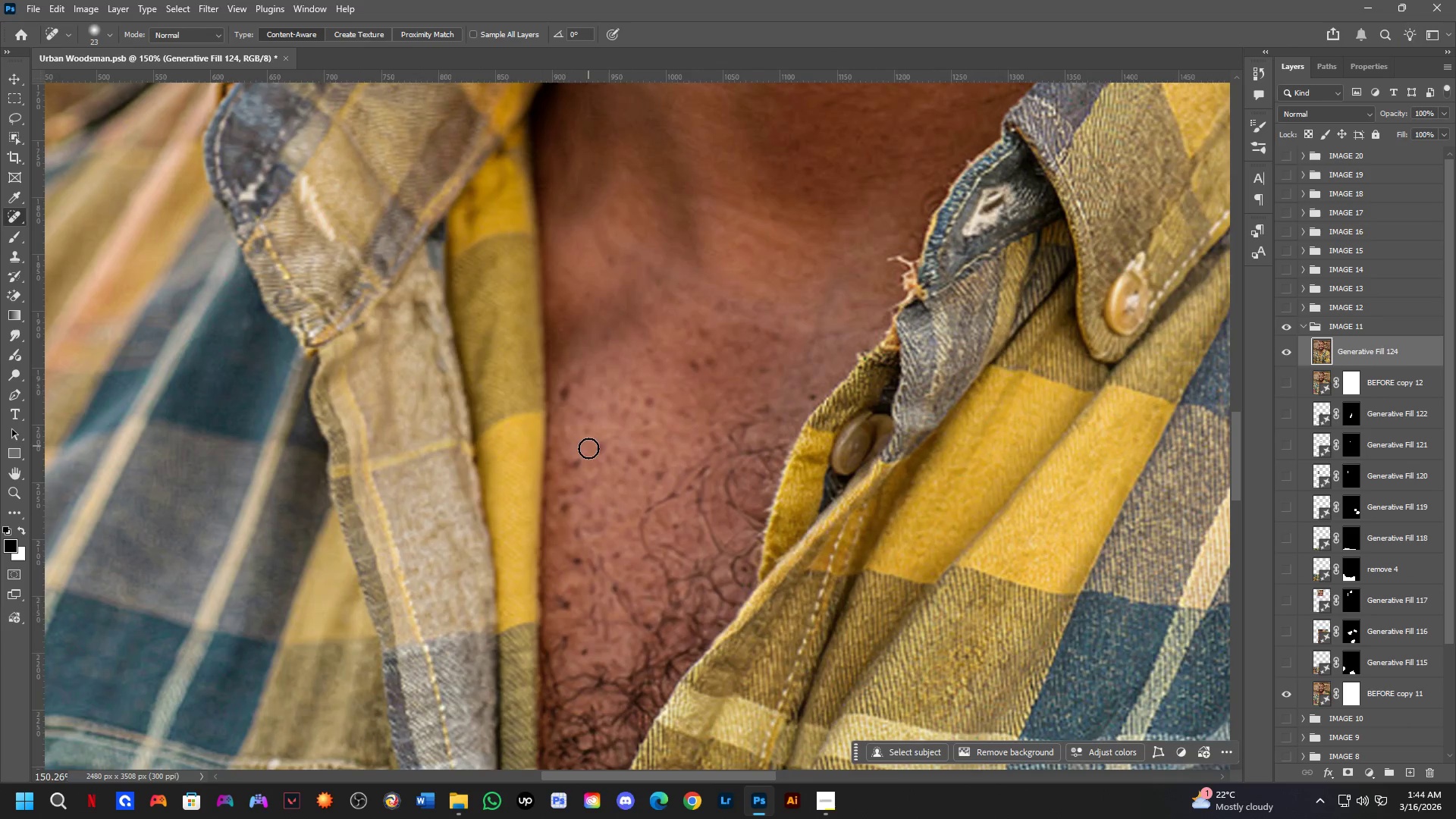 
left_click_drag(start_coordinate=[491, 613], to_coordinate=[548, 364])
 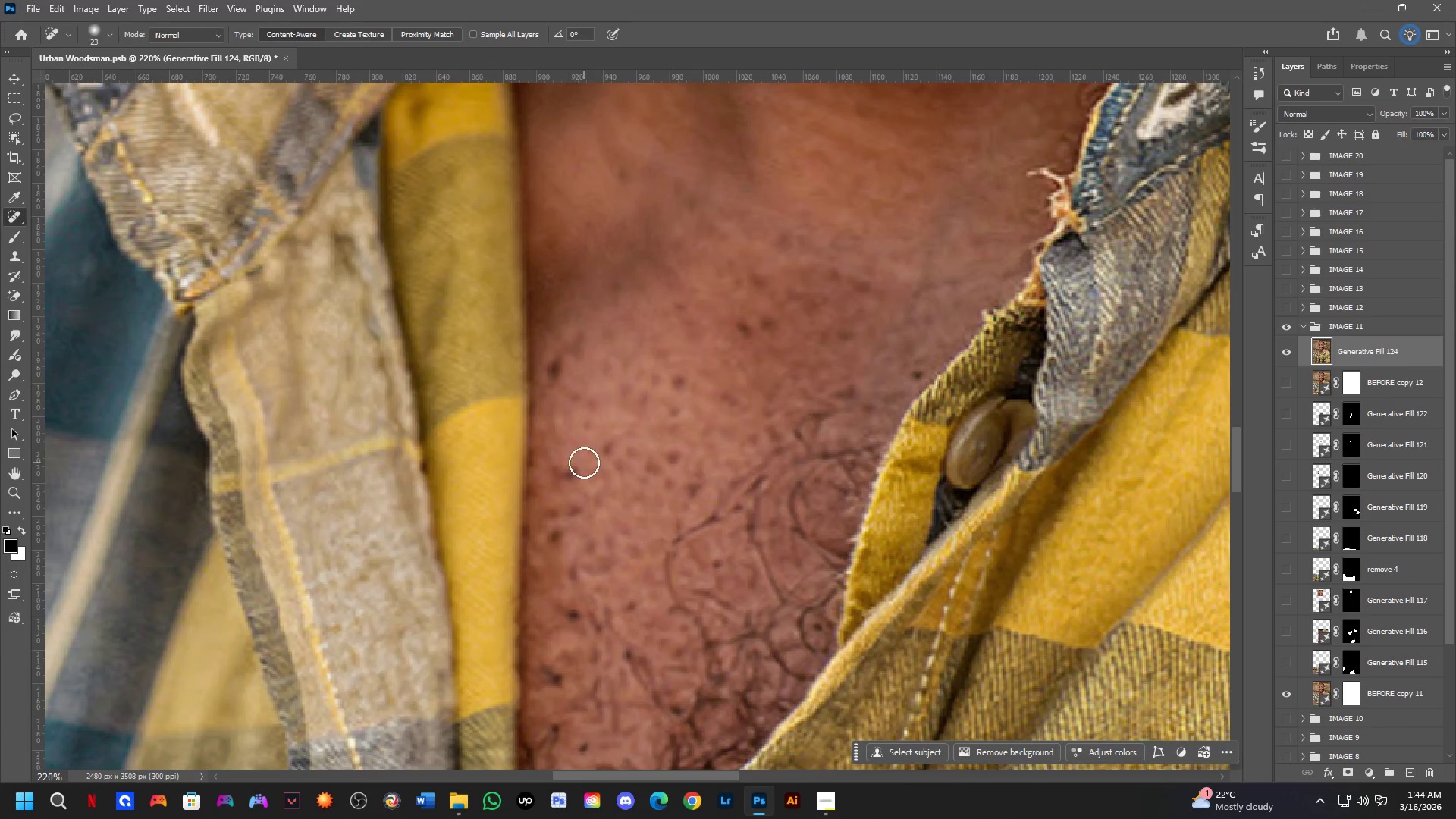 
scroll: coordinate [561, 610], scroll_direction: up, amount: 4.0
 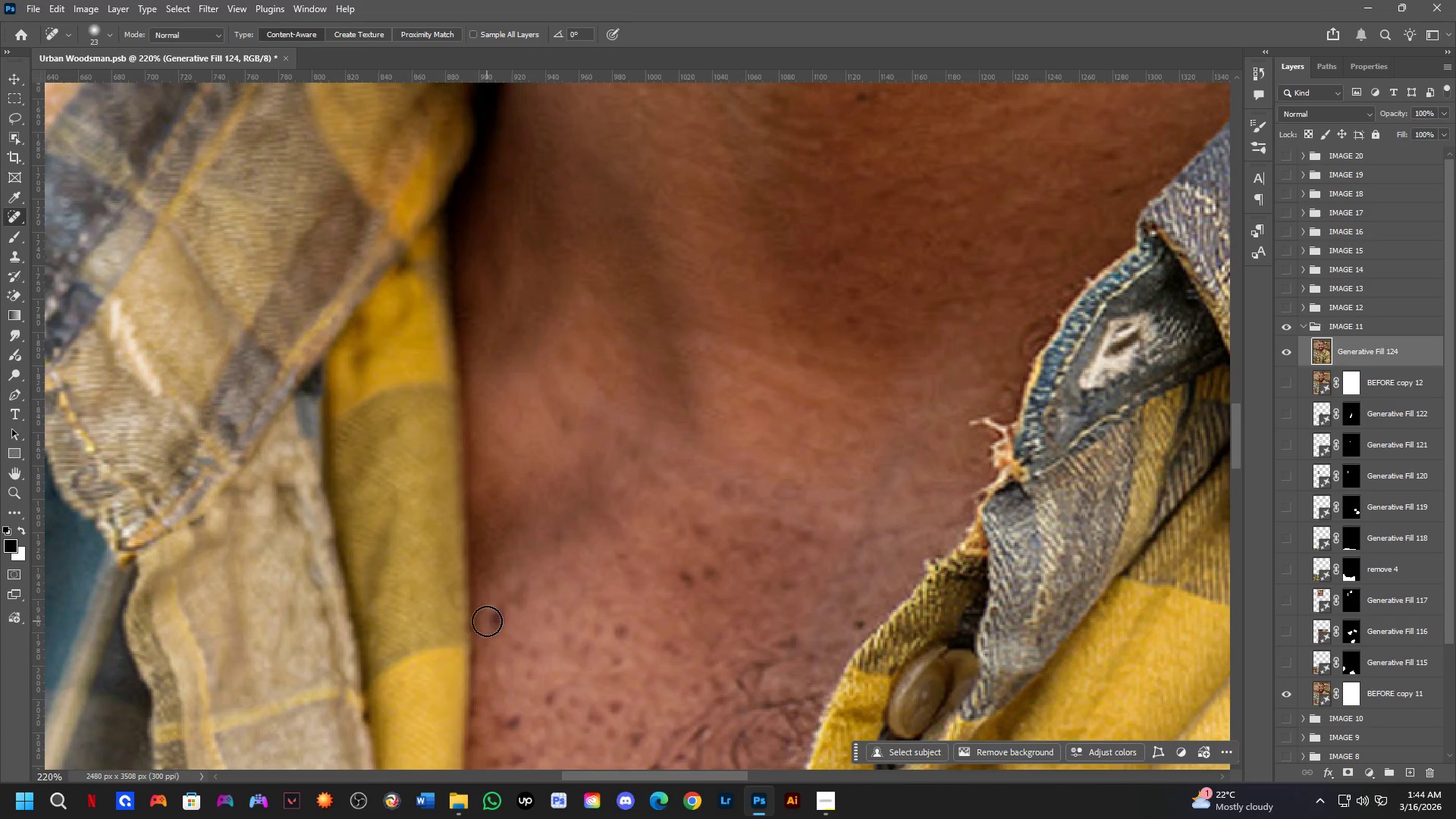 
scroll: coordinate [587, 444], scroll_direction: down, amount: 4.0
 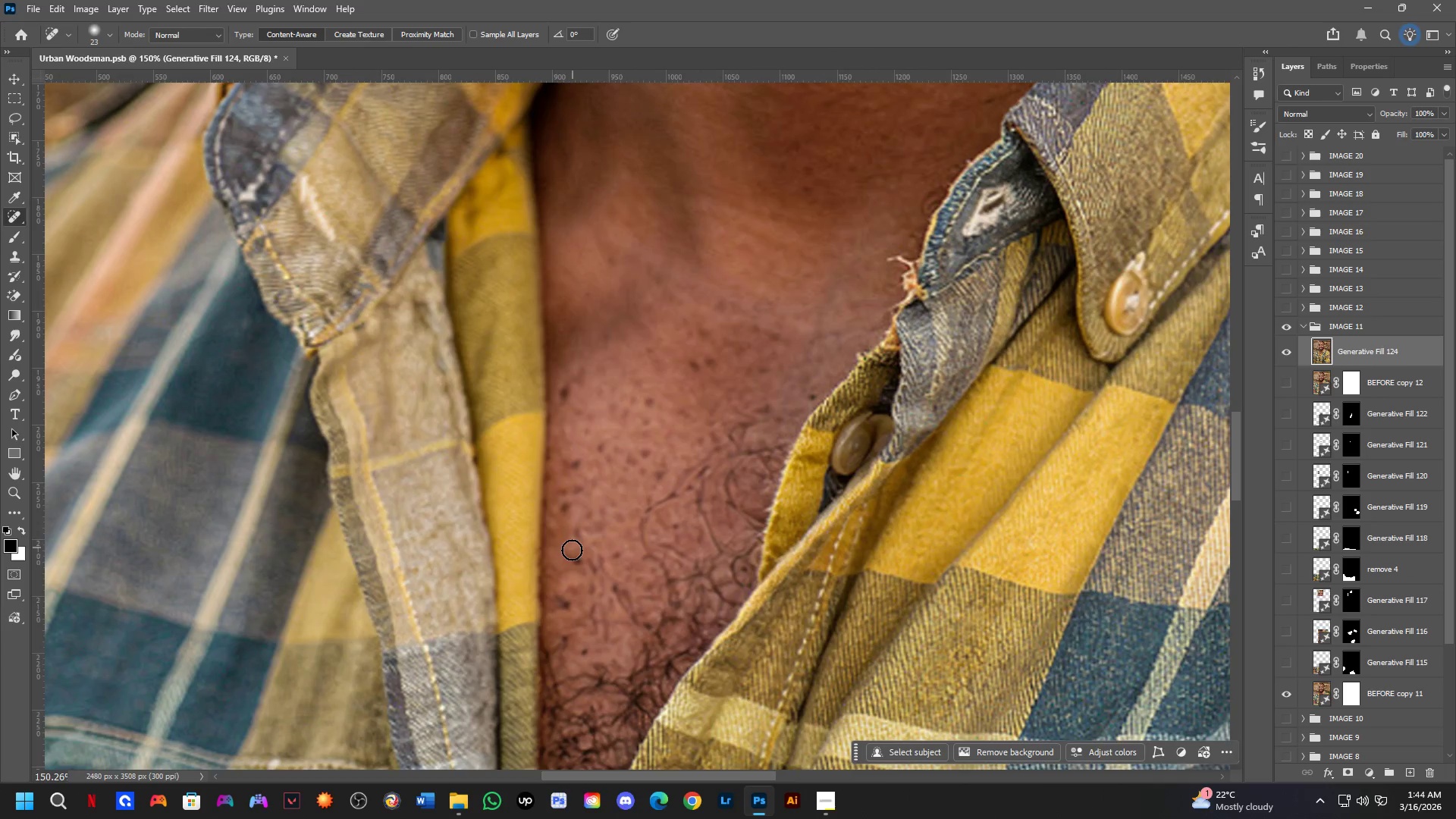 
left_click_drag(start_coordinate=[572, 559], to_coordinate=[581, 569])
 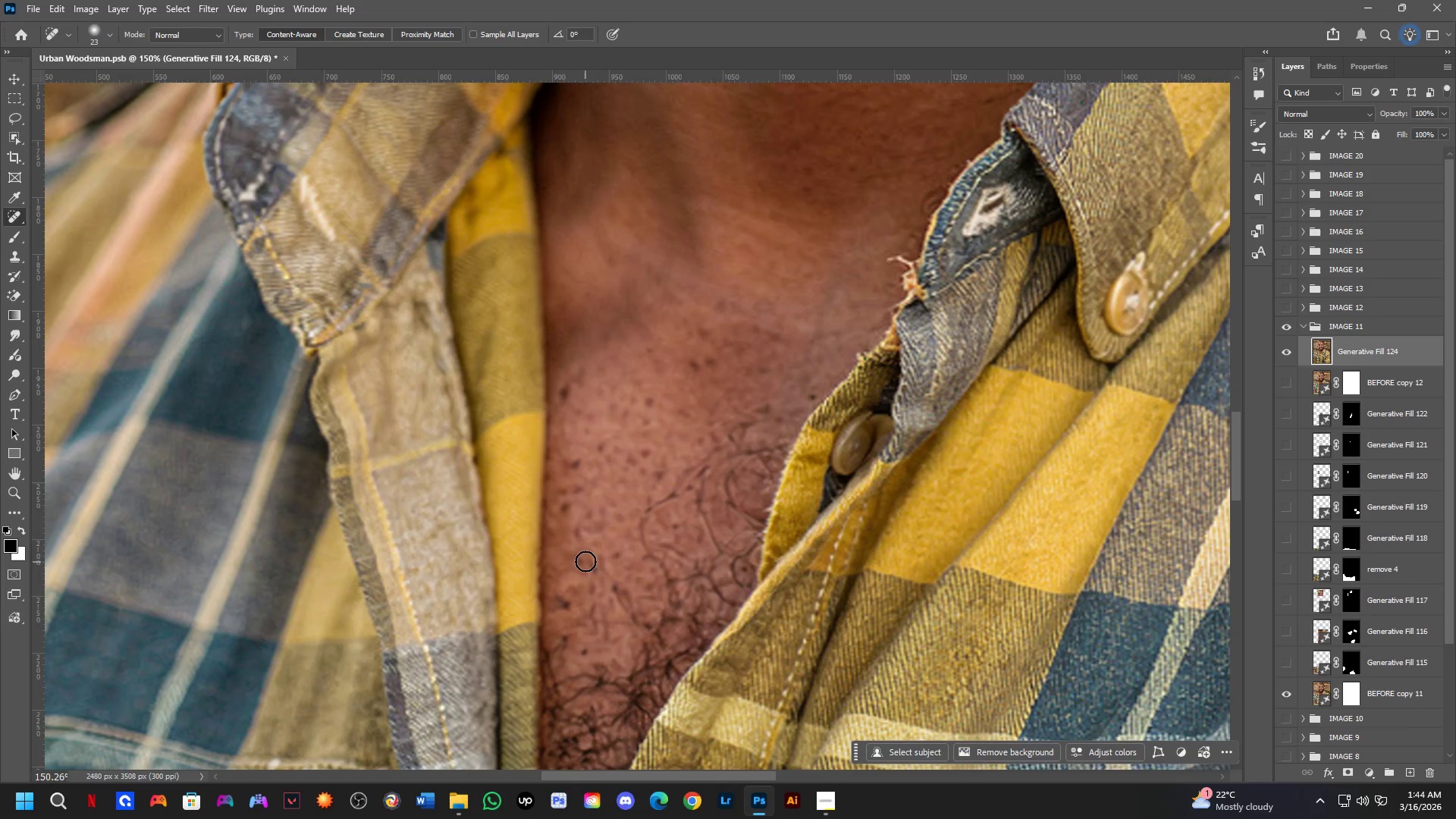 
left_click_drag(start_coordinate=[580, 554], to_coordinate=[571, 569])
 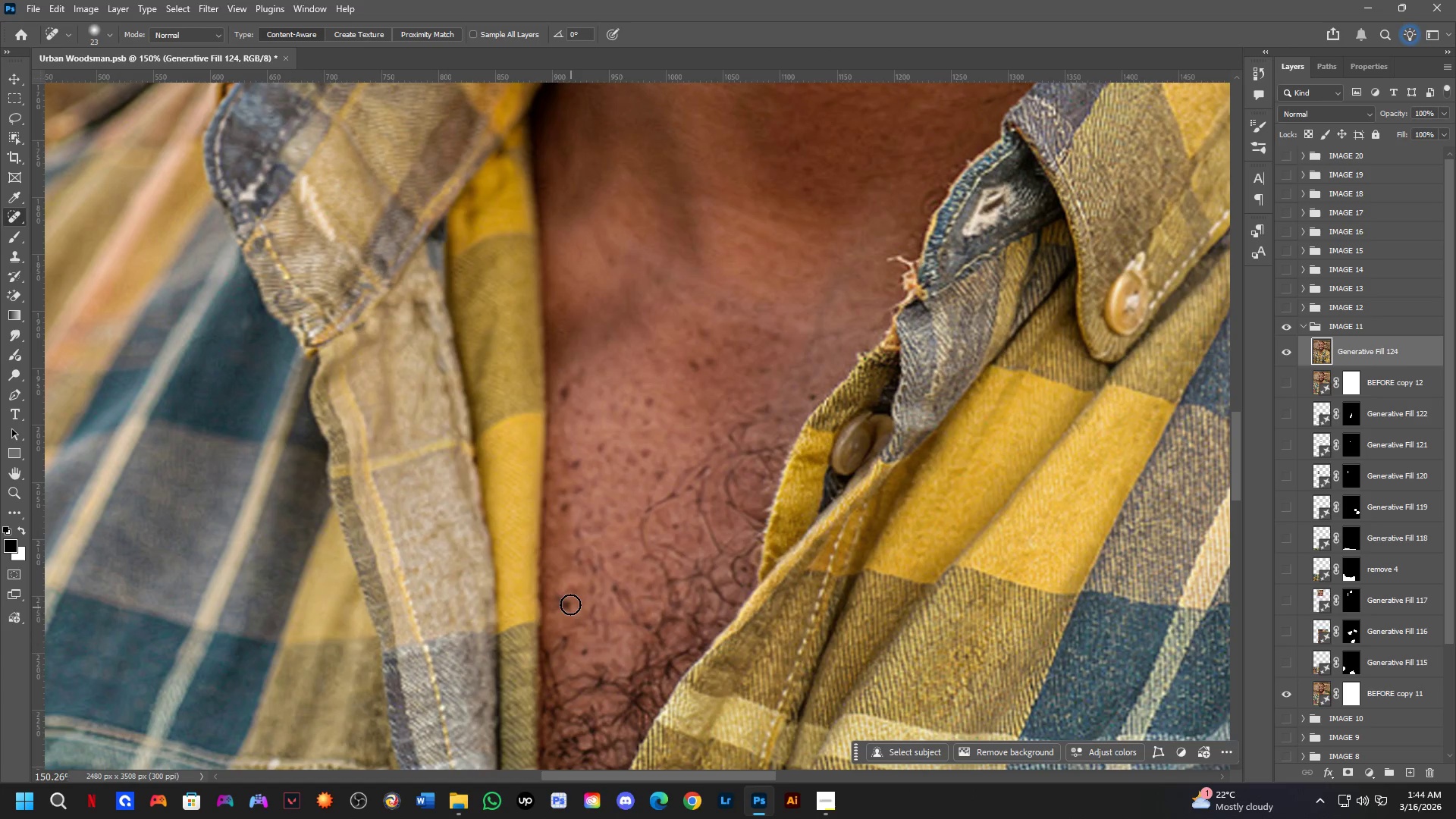 
left_click_drag(start_coordinate=[570, 601], to_coordinate=[561, 619])
 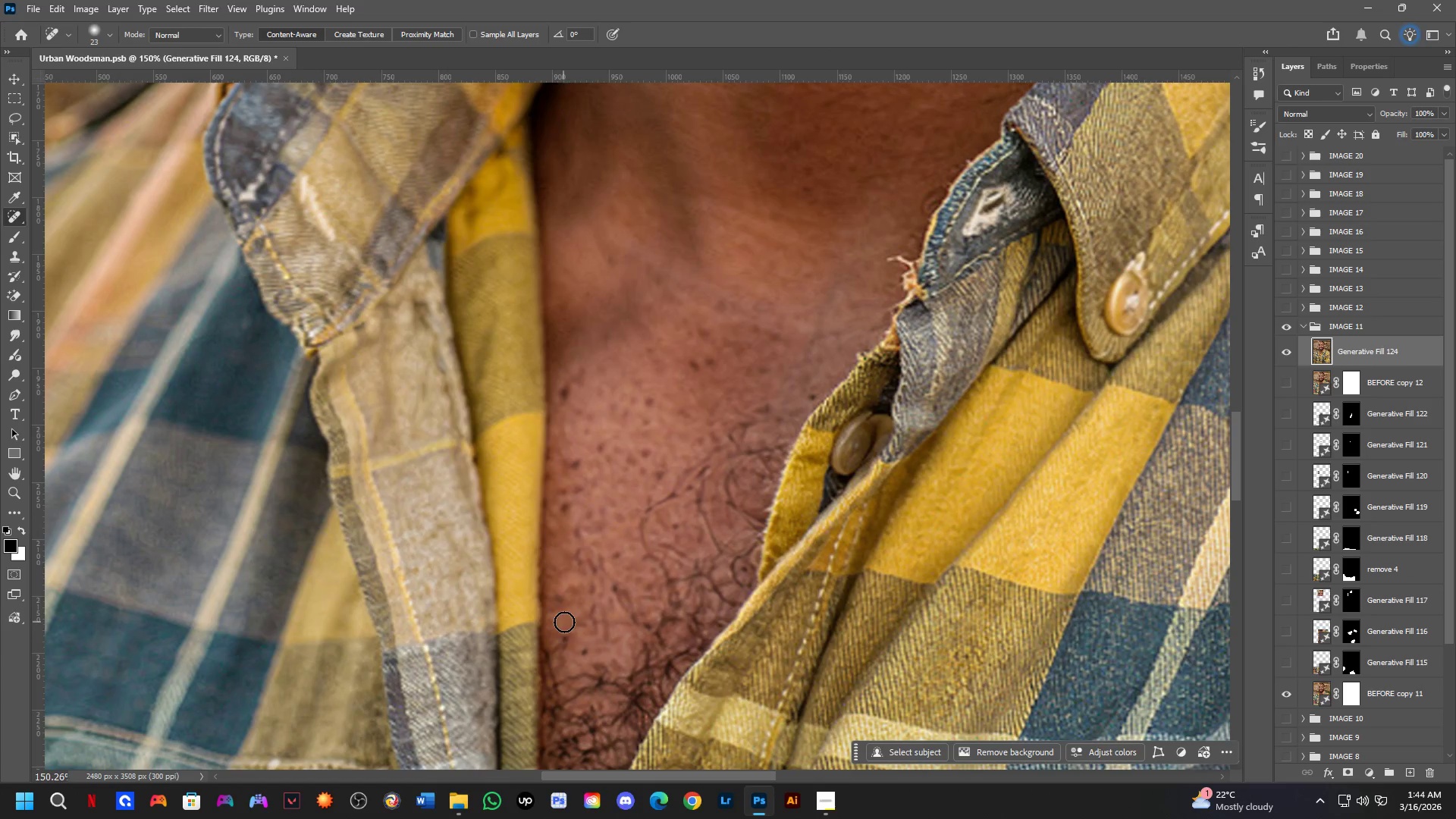 
left_click_drag(start_coordinate=[568, 633], to_coordinate=[569, 645])
 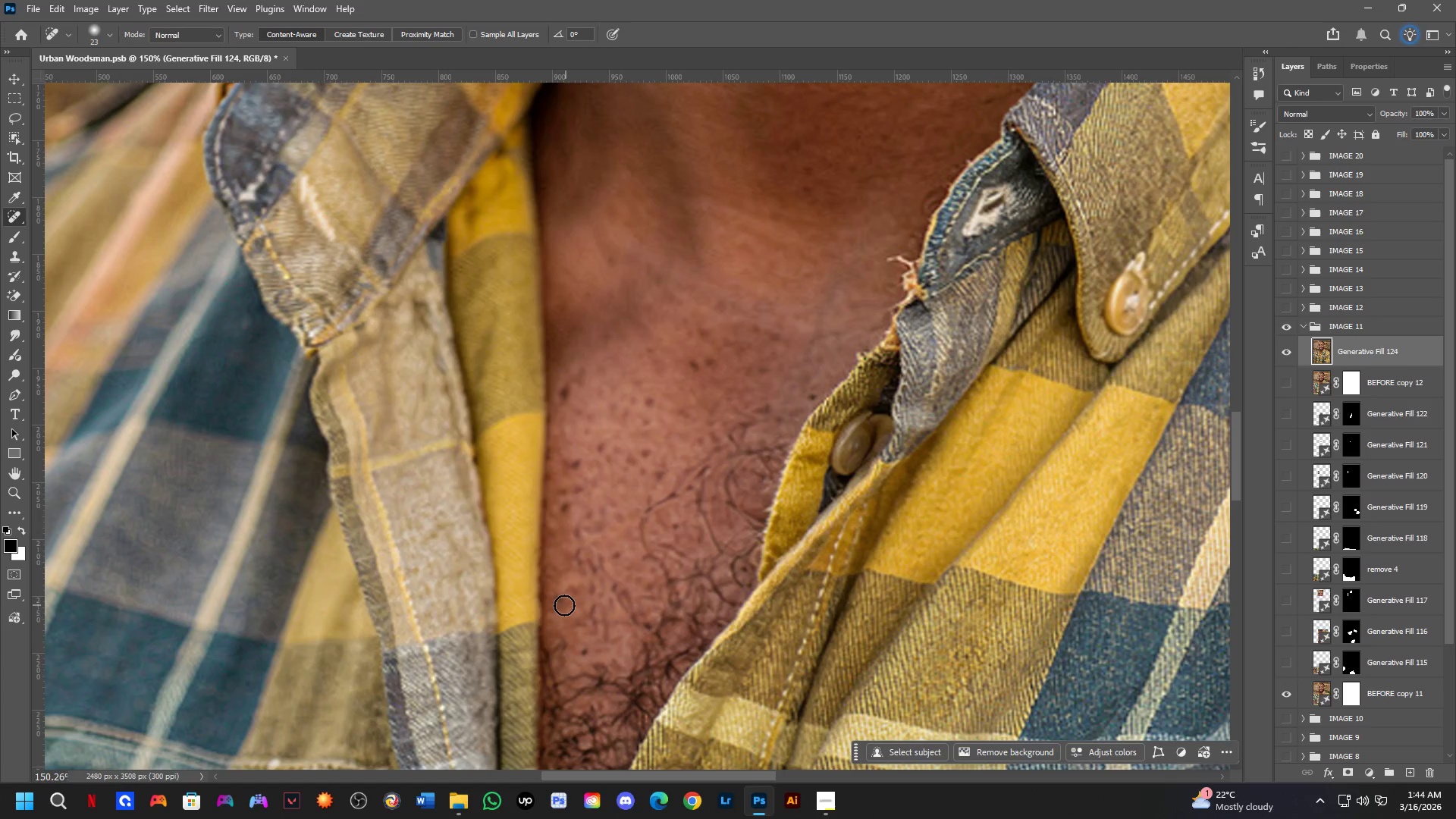 
left_click_drag(start_coordinate=[561, 602], to_coordinate=[557, 591])
 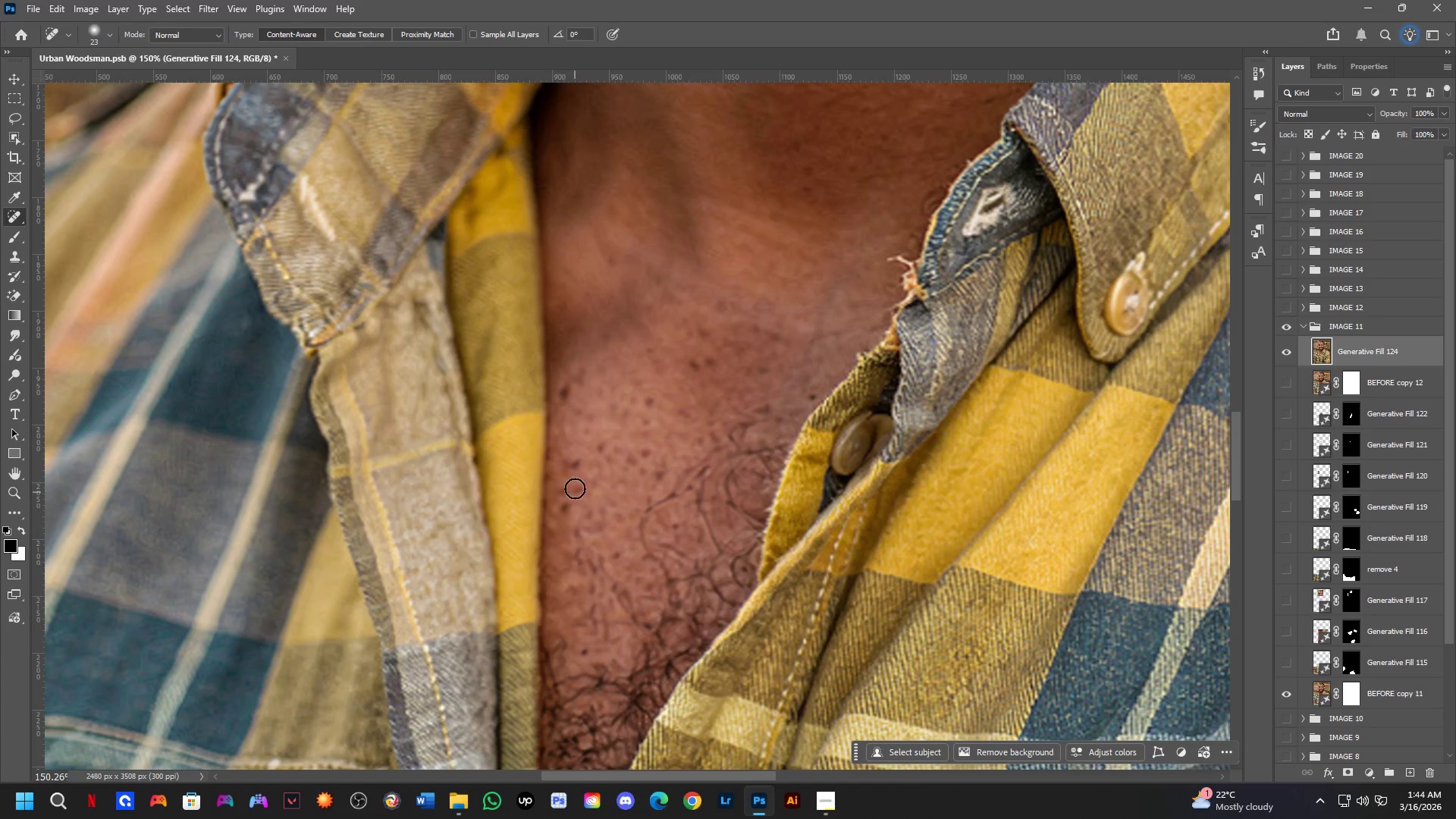 
key(Alt+AltLeft)
 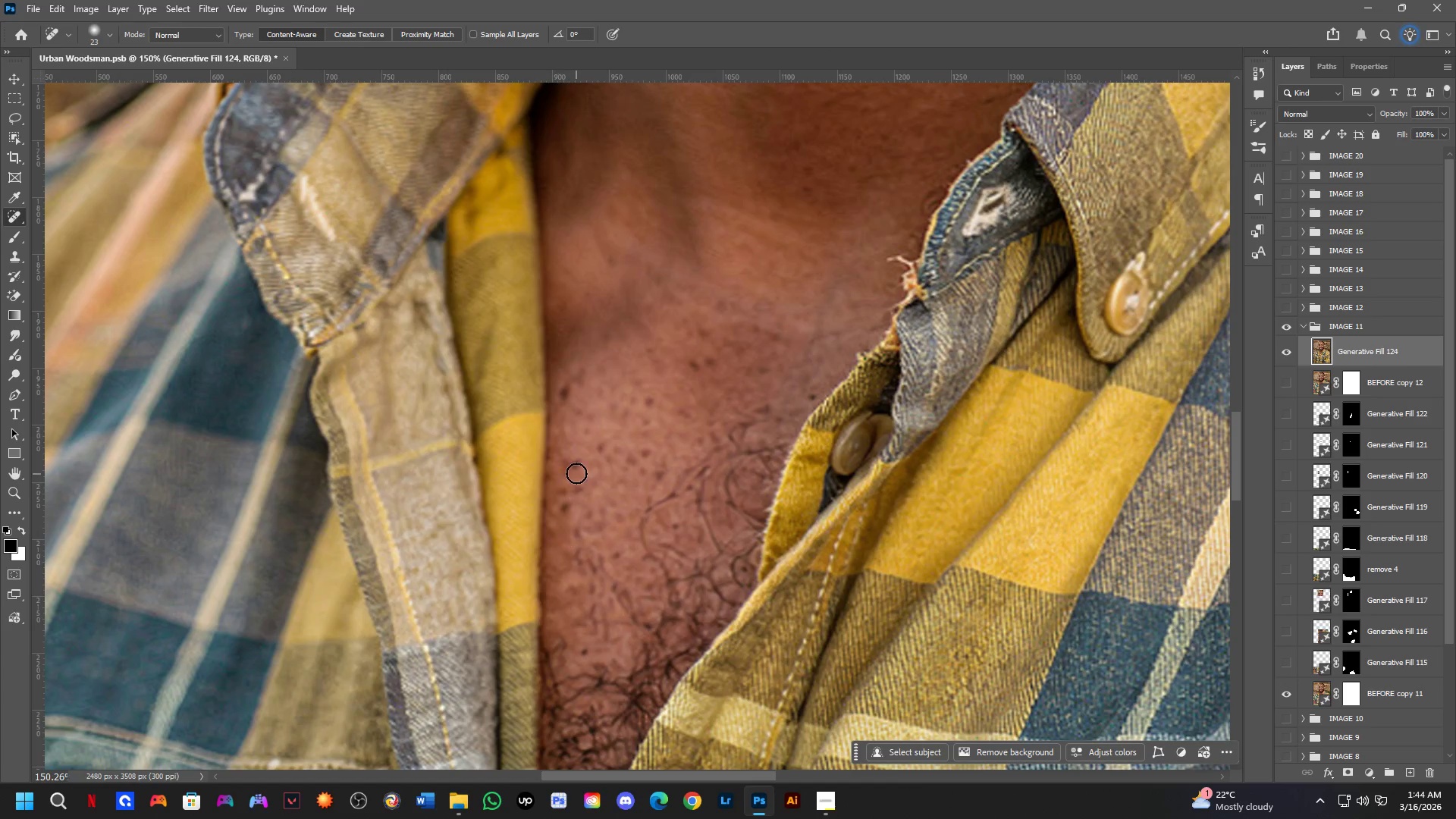 
right_click([576, 472])
 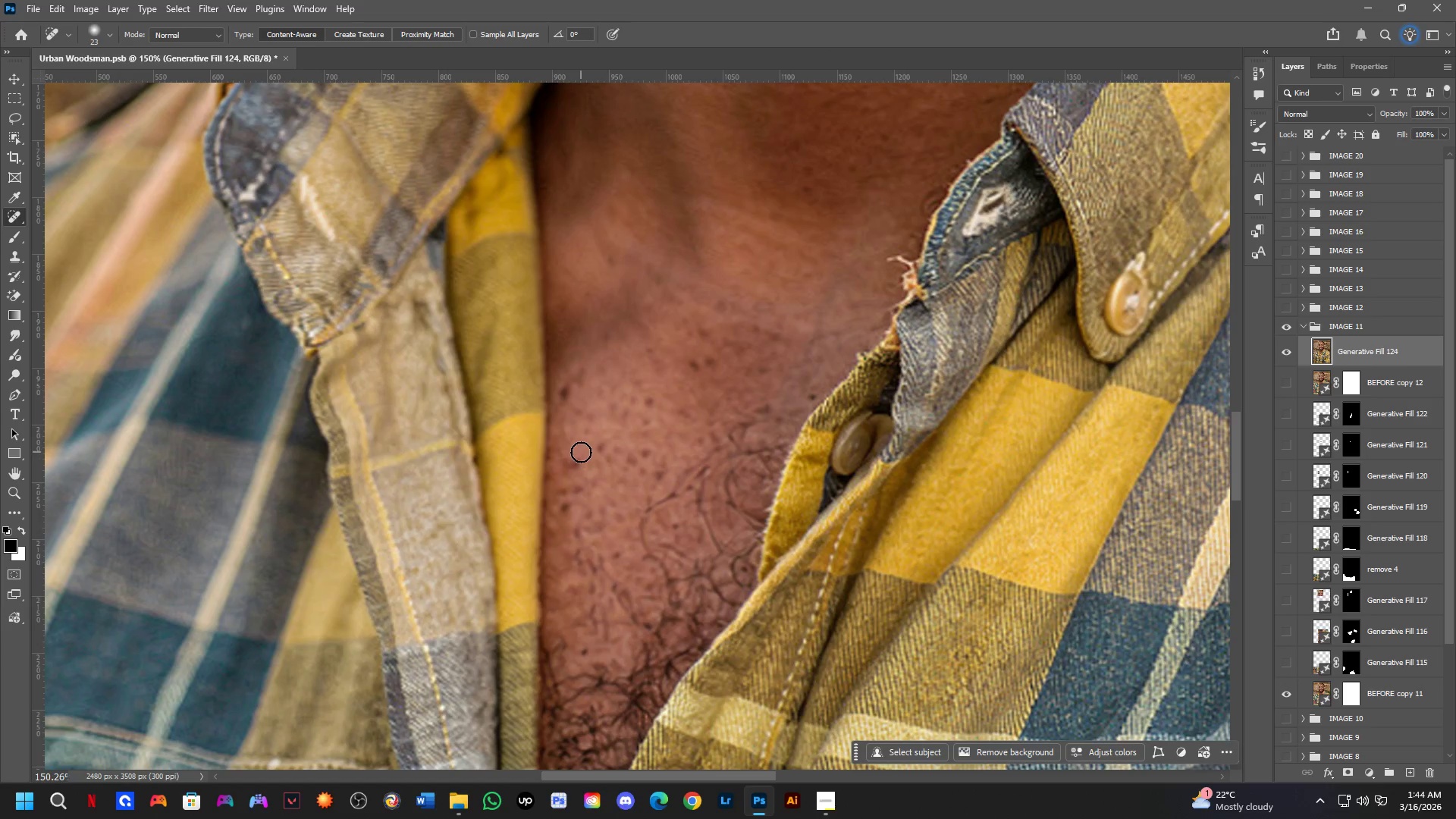 
left_click_drag(start_coordinate=[581, 452], to_coordinate=[571, 492])
 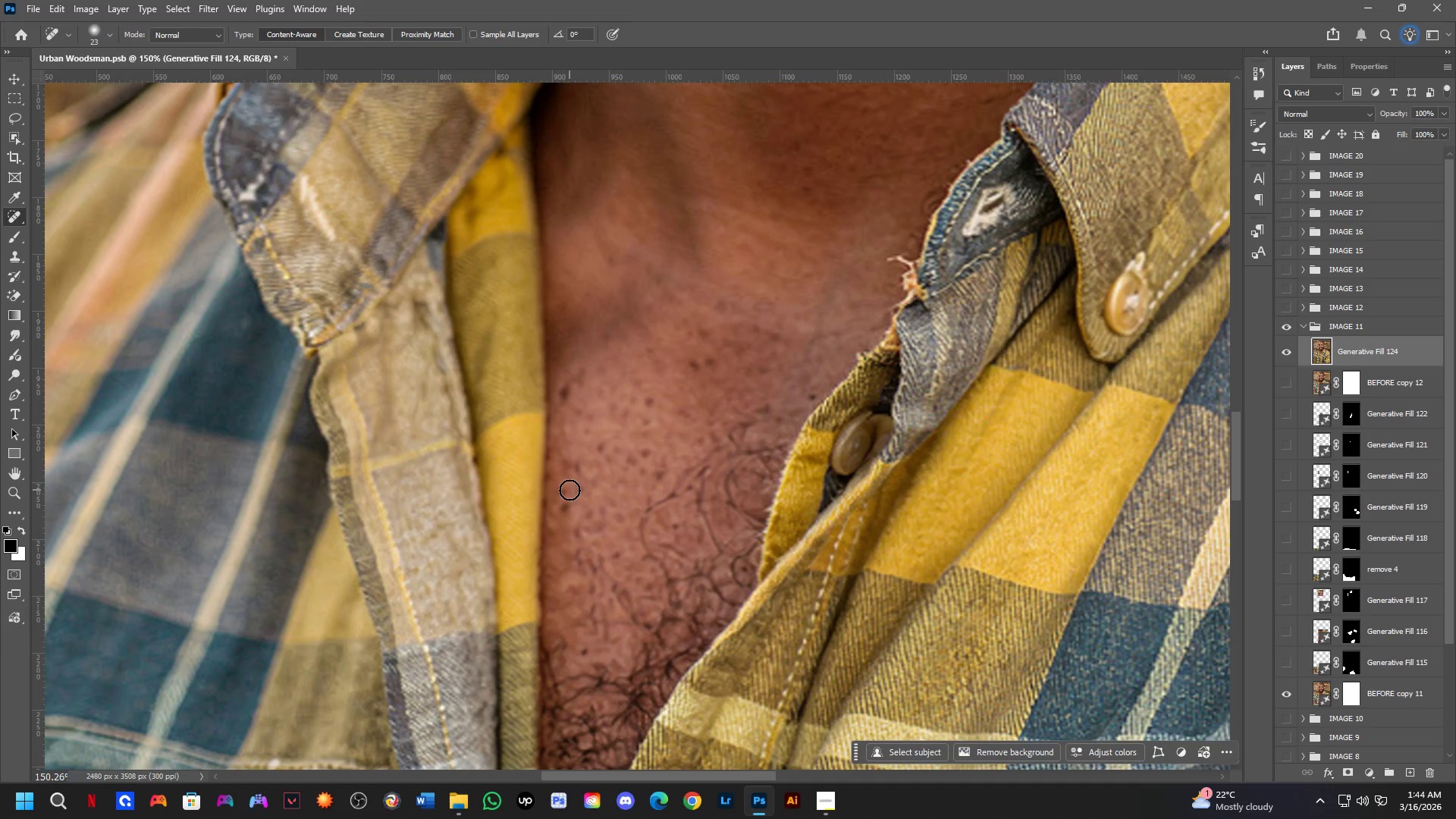 
left_click_drag(start_coordinate=[569, 497], to_coordinate=[566, 513])
 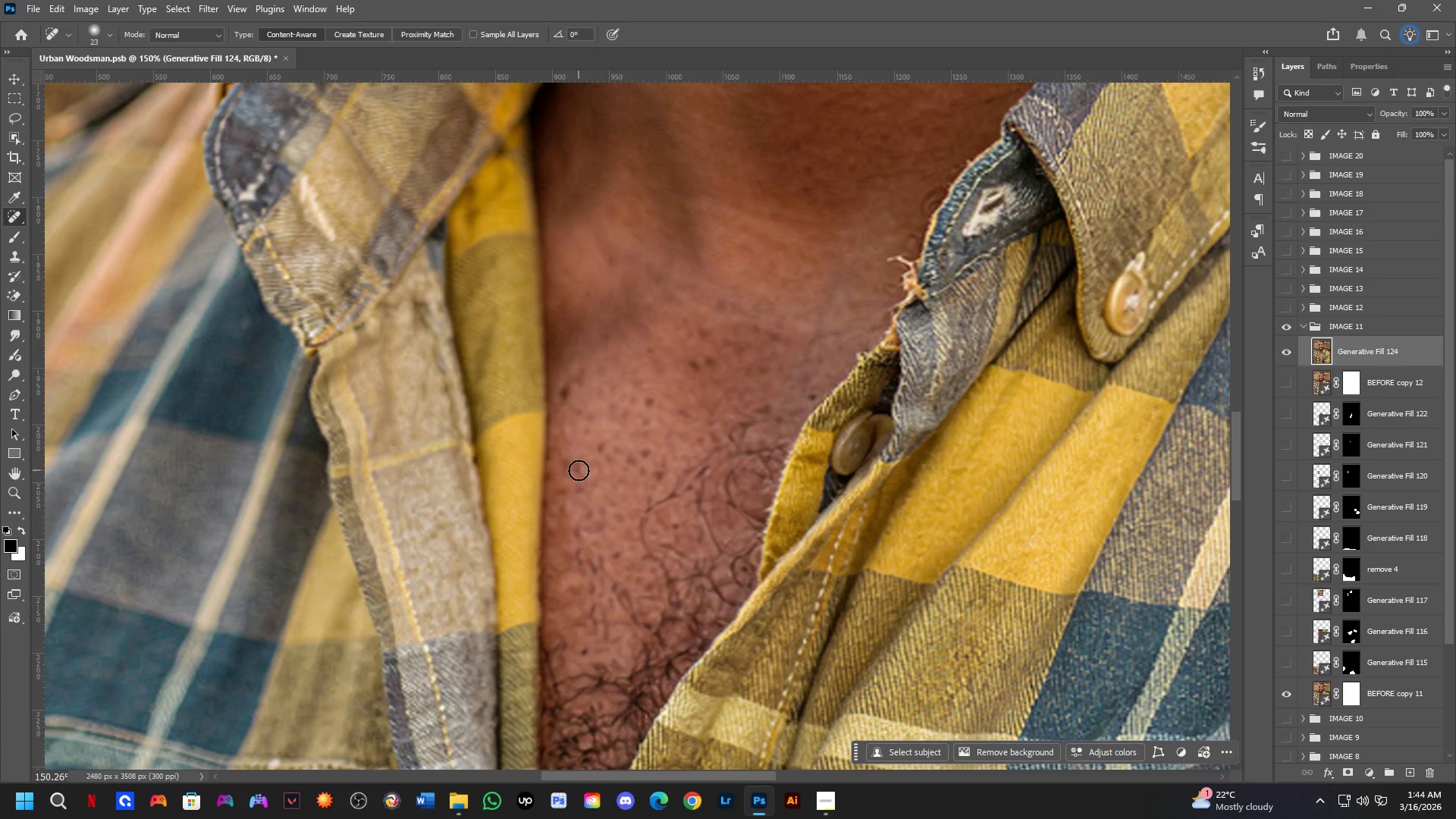 
left_click_drag(start_coordinate=[579, 468], to_coordinate=[576, 464])
 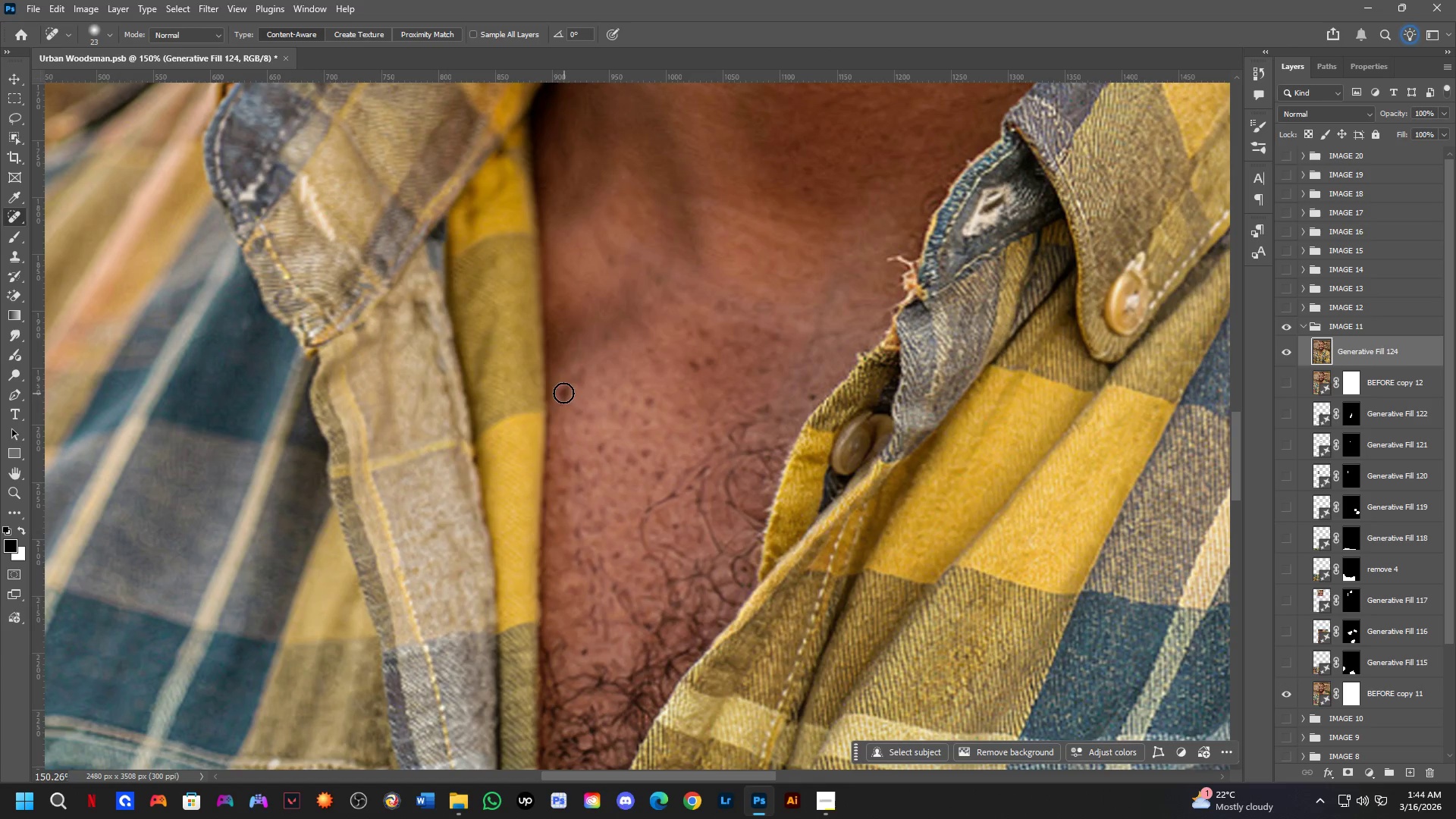 
left_click_drag(start_coordinate=[560, 386], to_coordinate=[571, 405])
 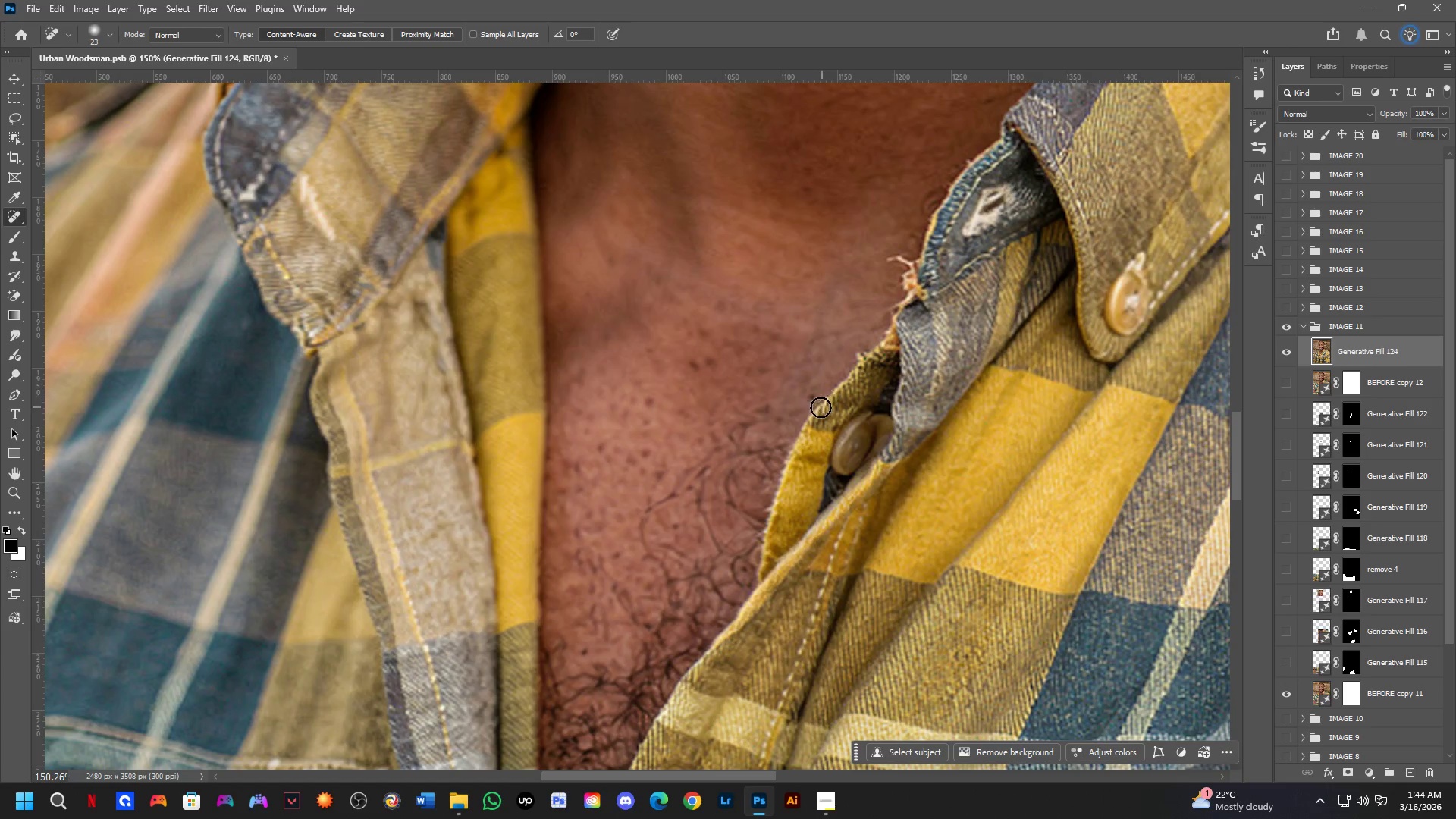 
left_click_drag(start_coordinate=[815, 397], to_coordinate=[799, 396])
 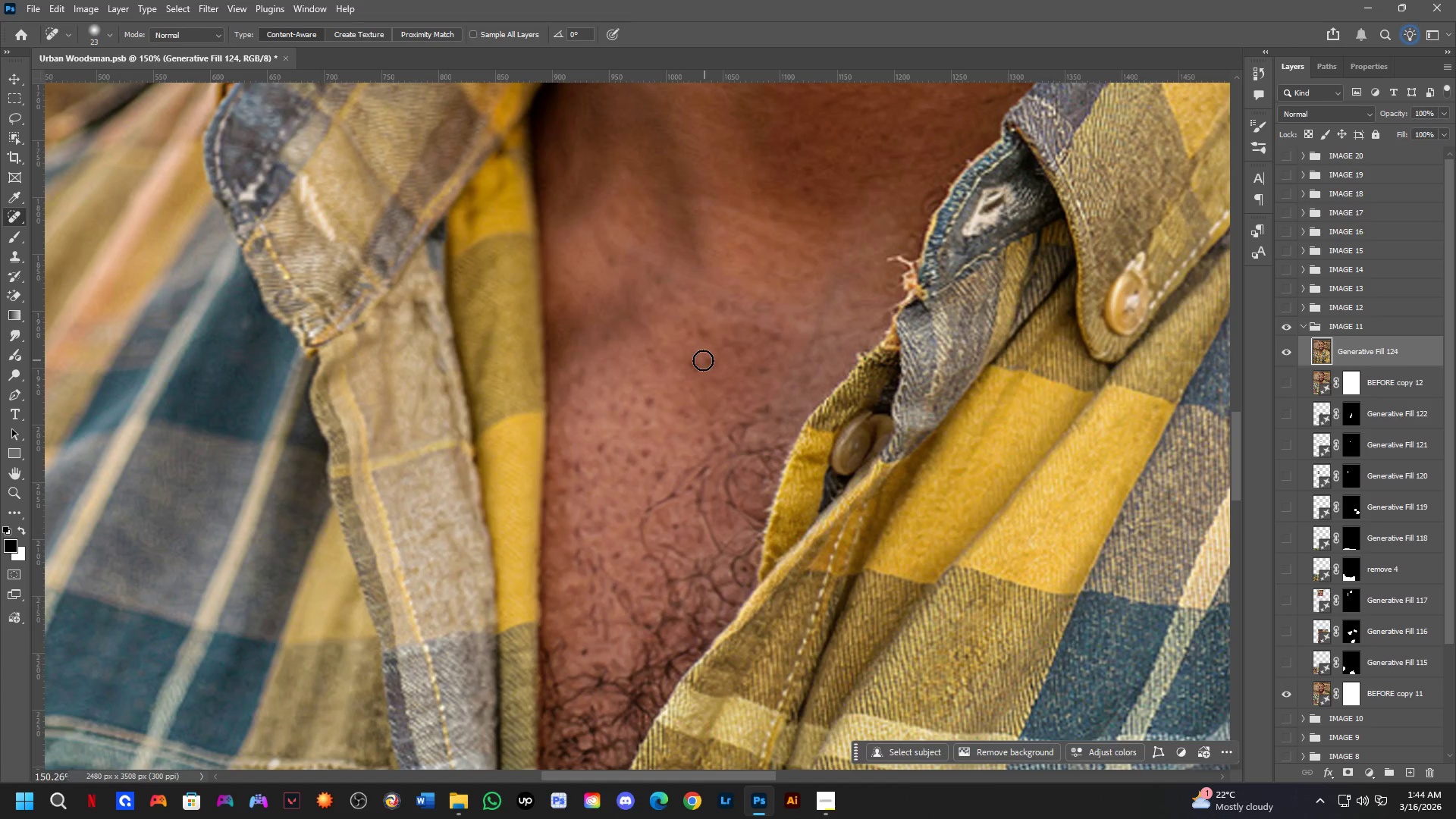 
left_click_drag(start_coordinate=[701, 362], to_coordinate=[693, 368])
 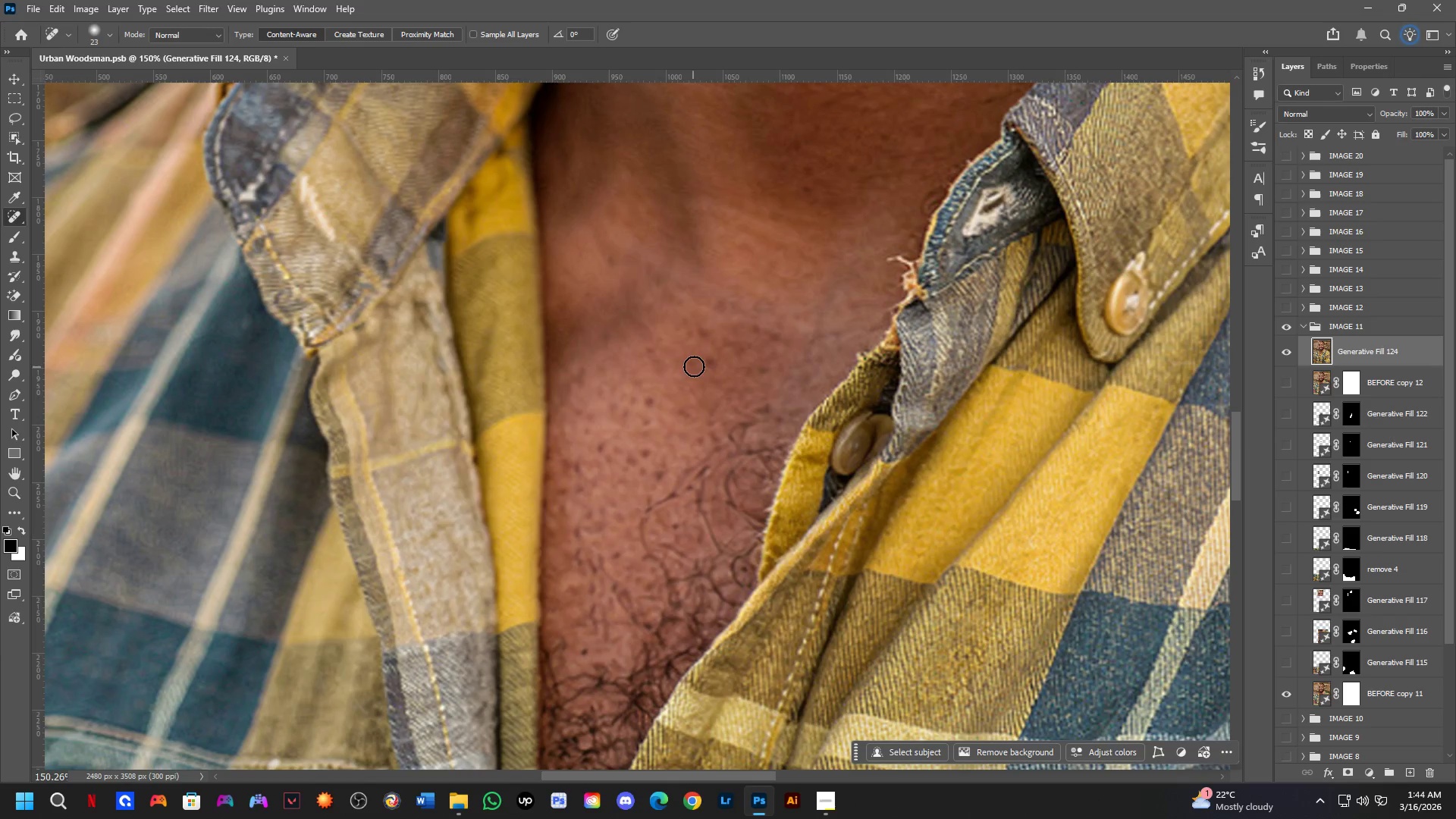 
left_click_drag(start_coordinate=[702, 362], to_coordinate=[720, 360])
 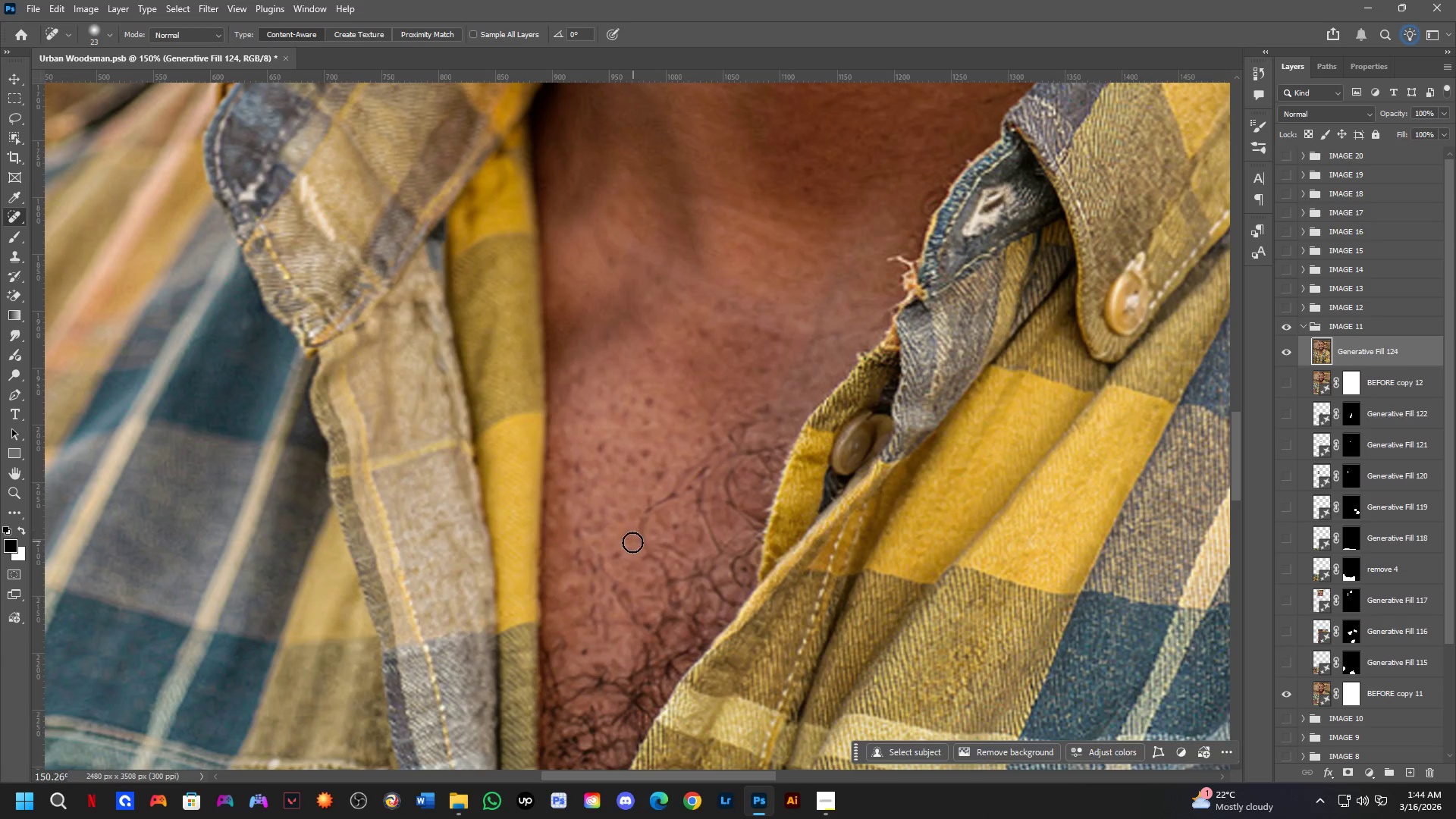 
left_click_drag(start_coordinate=[616, 554], to_coordinate=[607, 568])
 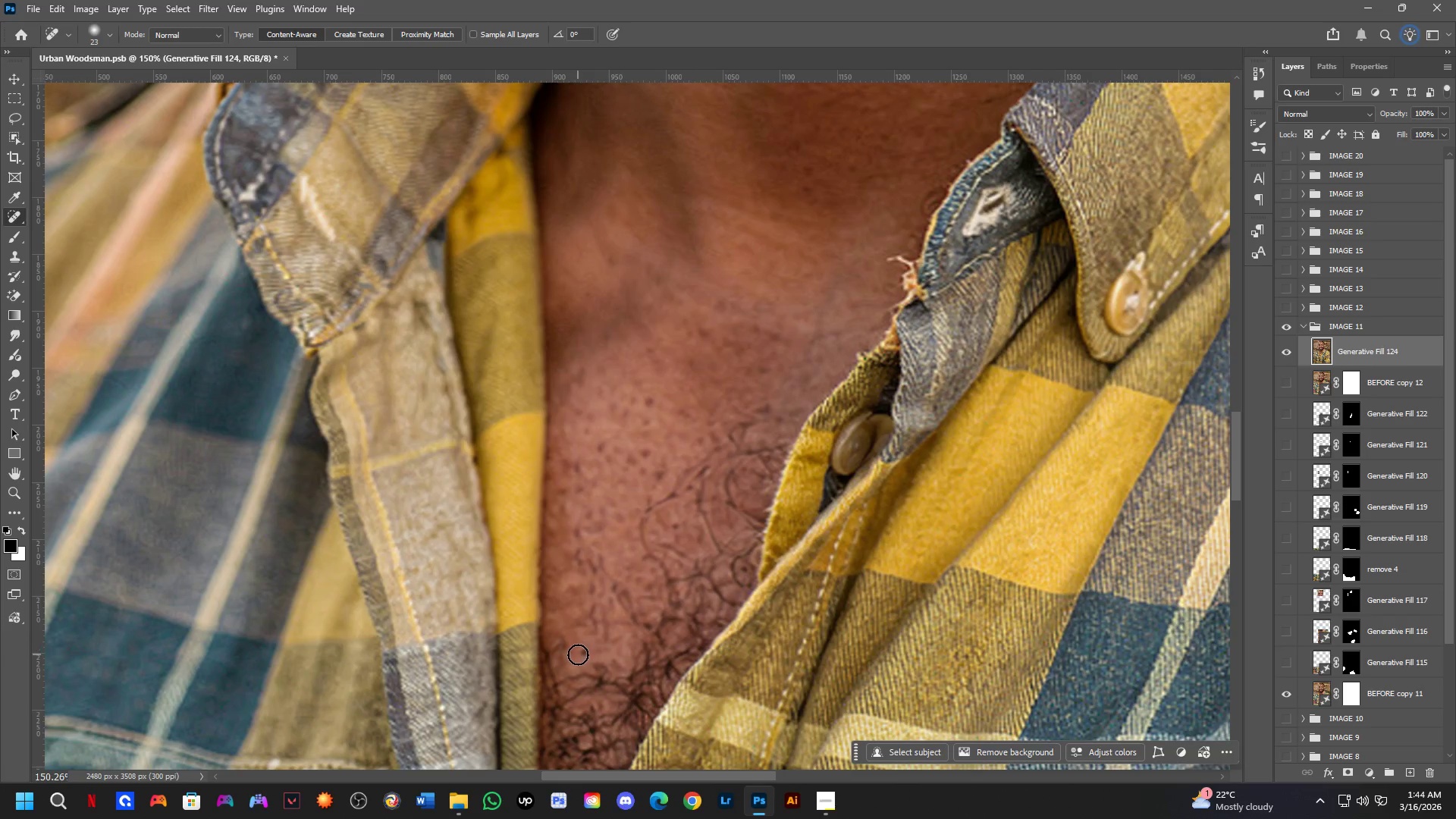 
left_click_drag(start_coordinate=[591, 653], to_coordinate=[596, 652])
 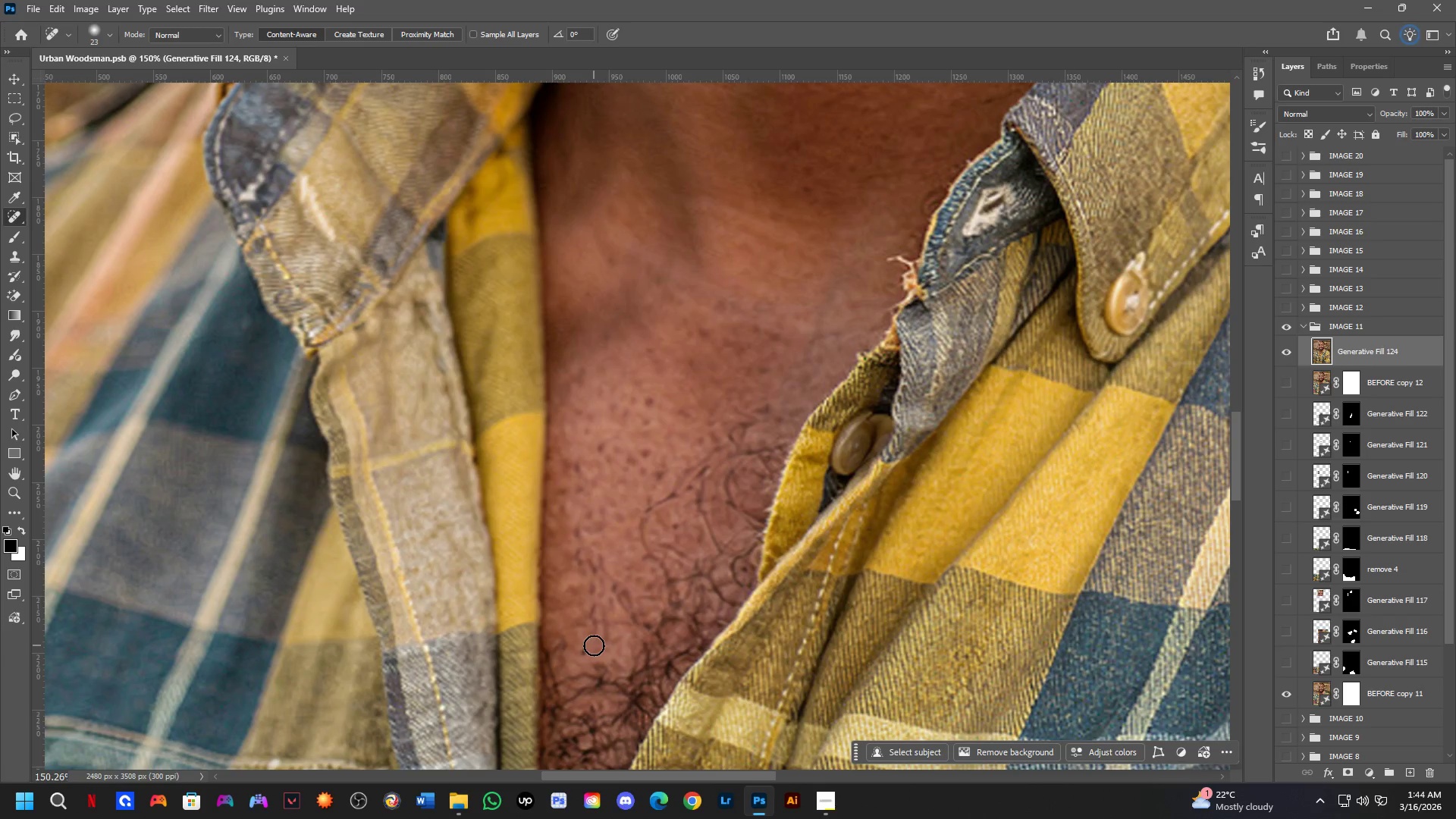 
left_click_drag(start_coordinate=[592, 645], to_coordinate=[579, 657])
 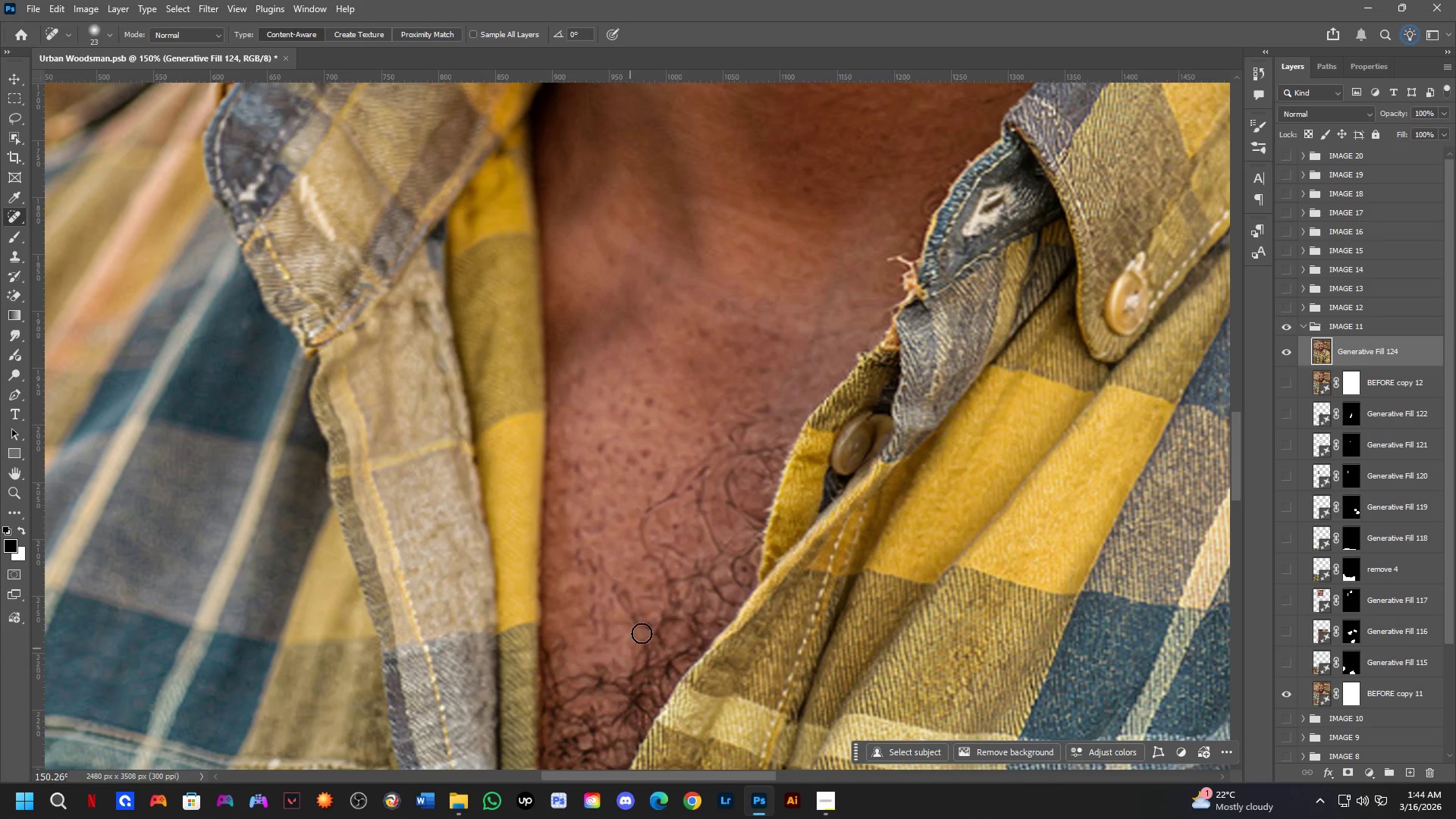 
hold_key(key=Space, duration=0.56)
 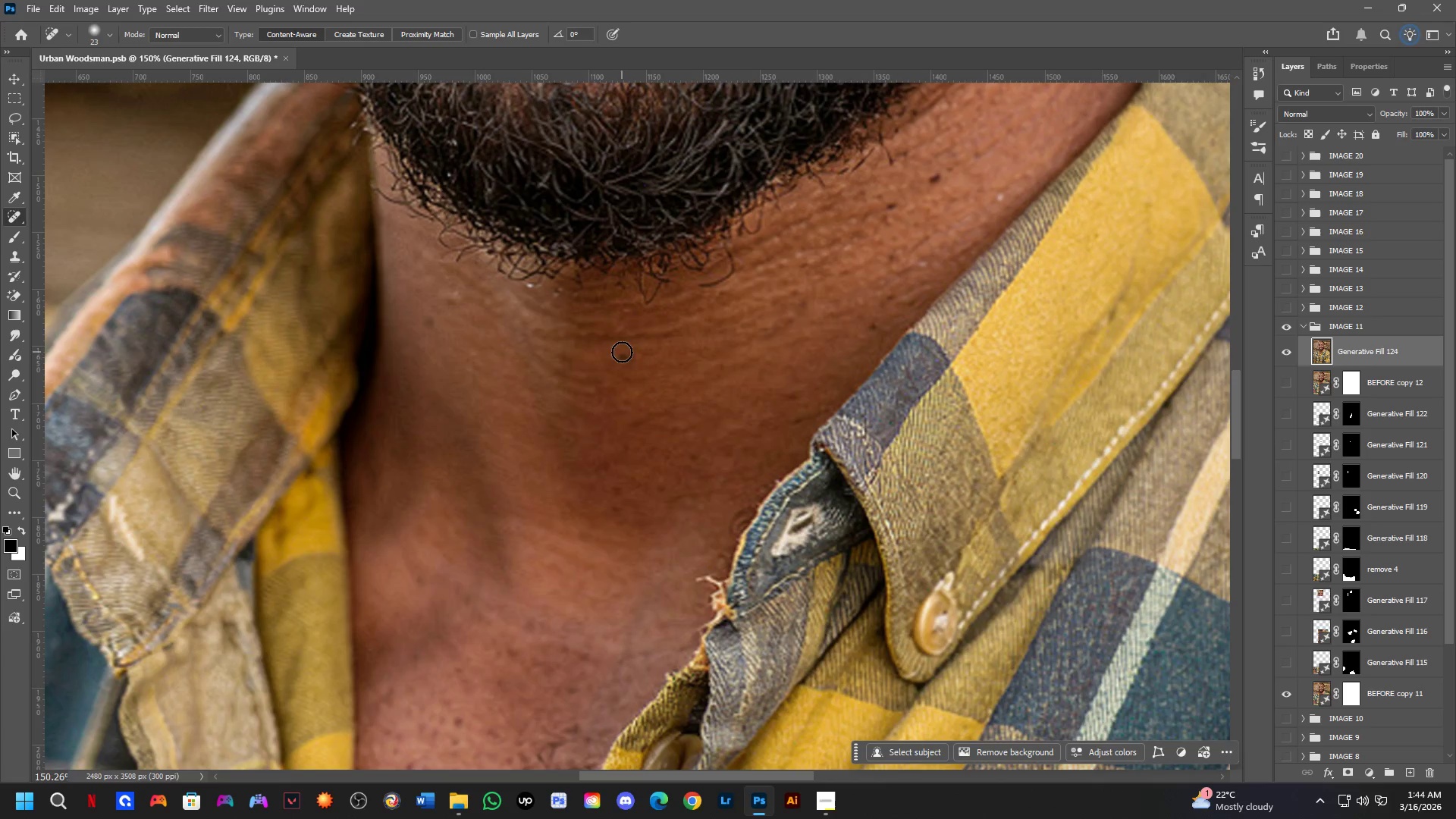 
left_click_drag(start_coordinate=[746, 435], to_coordinate=[555, 755])
 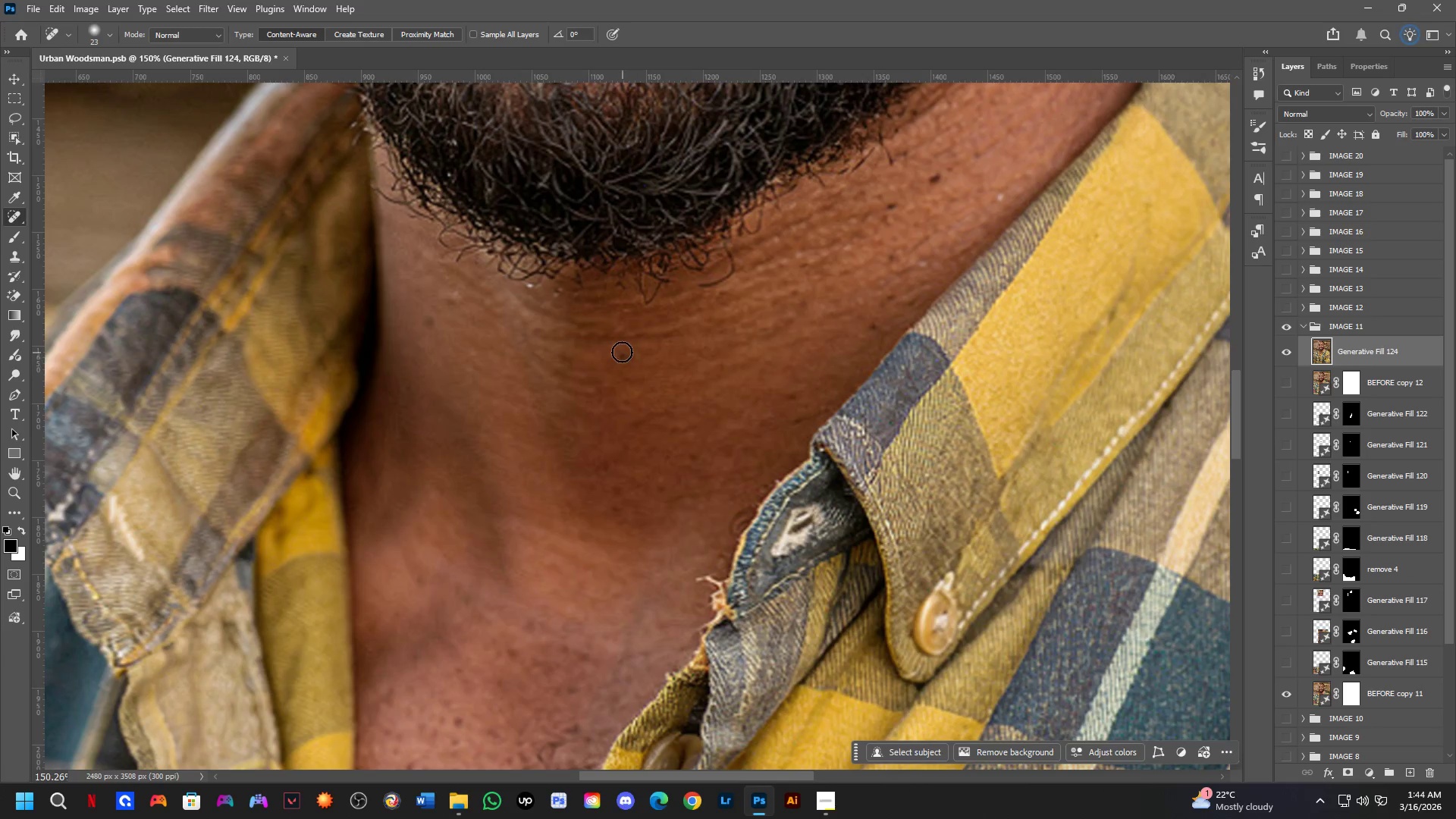 
left_click_drag(start_coordinate=[622, 352], to_coordinate=[624, 366])
 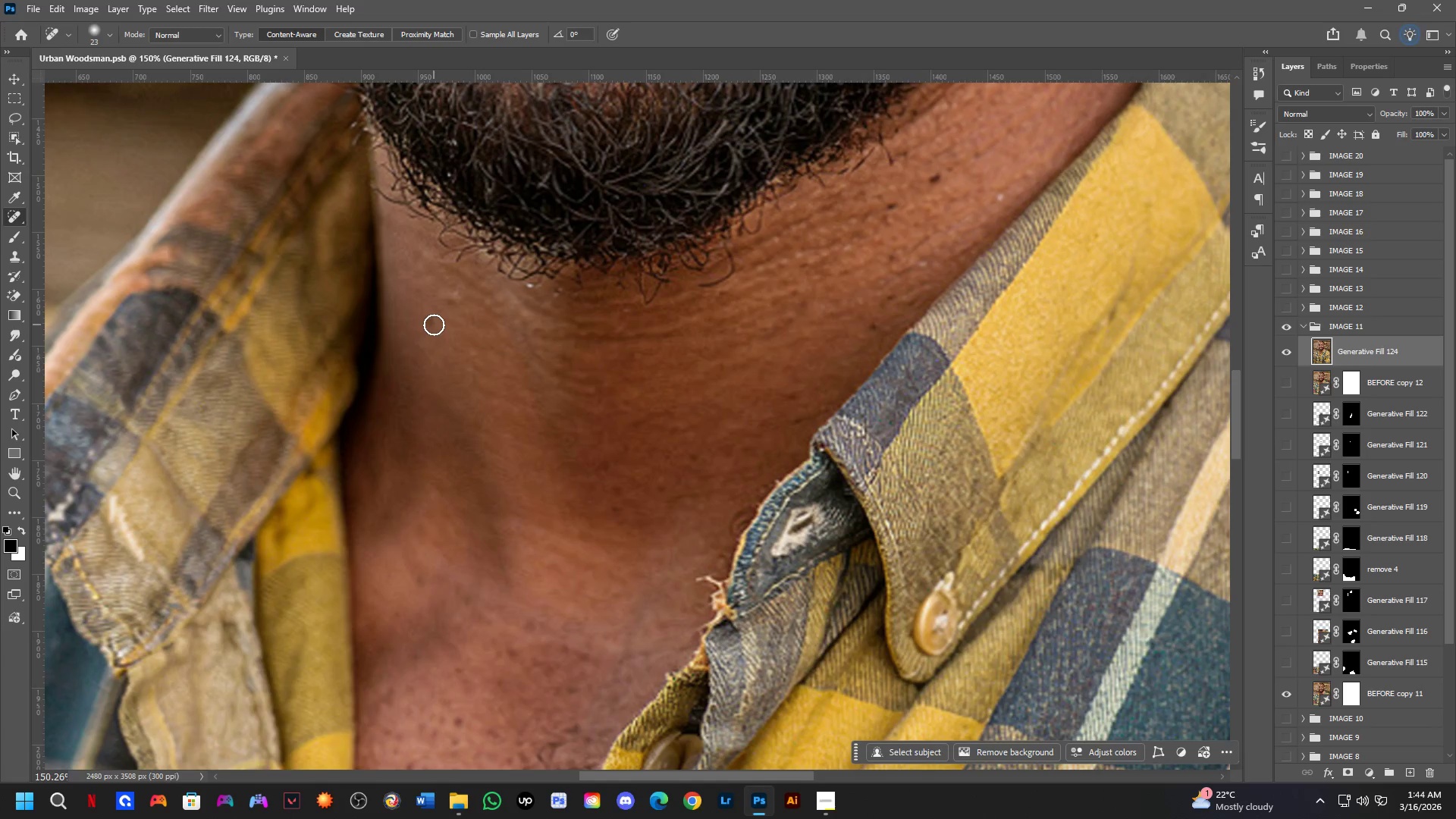 
left_click_drag(start_coordinate=[434, 323], to_coordinate=[441, 328])
 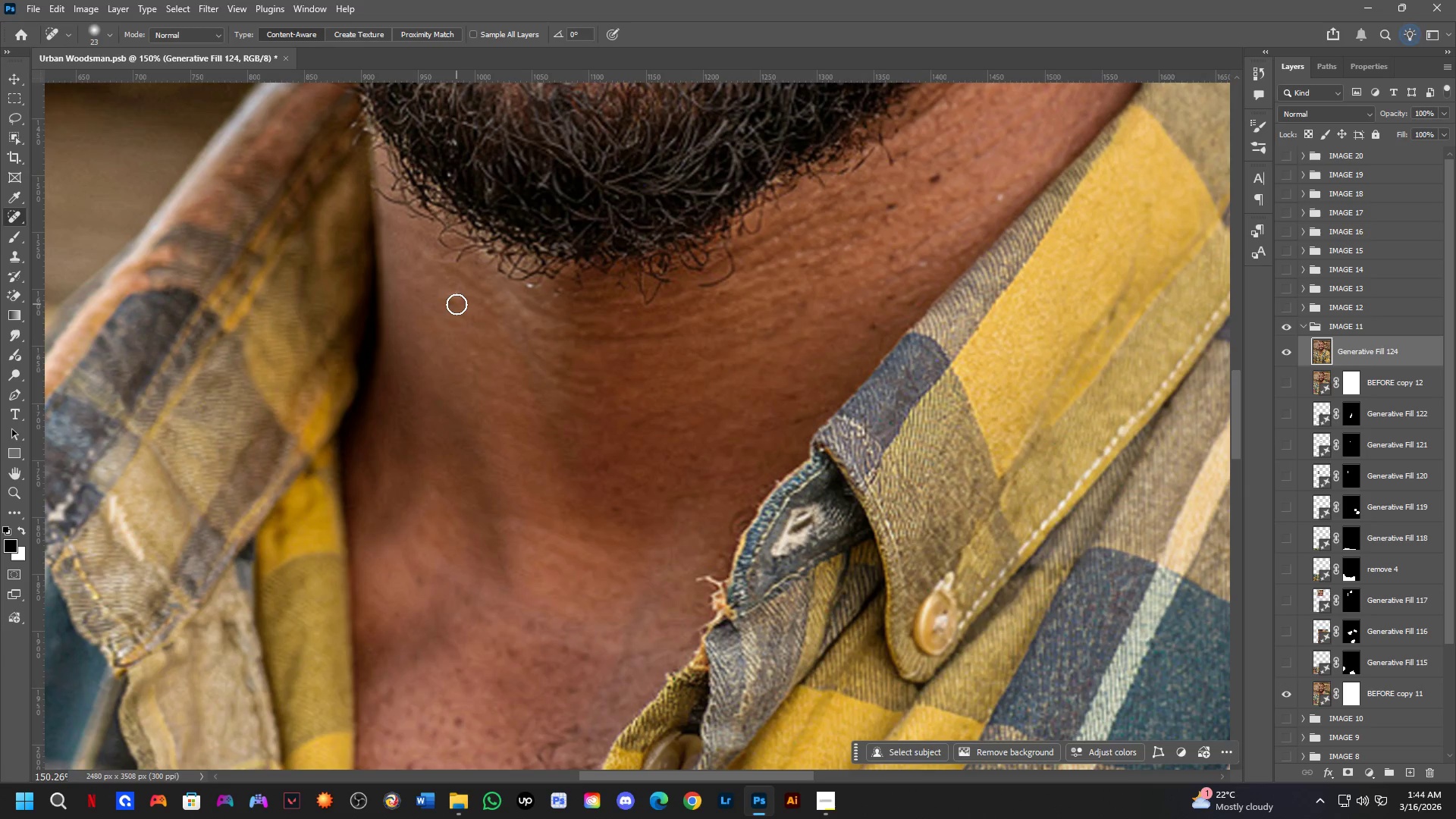 
left_click_drag(start_coordinate=[457, 304], to_coordinate=[444, 290])
 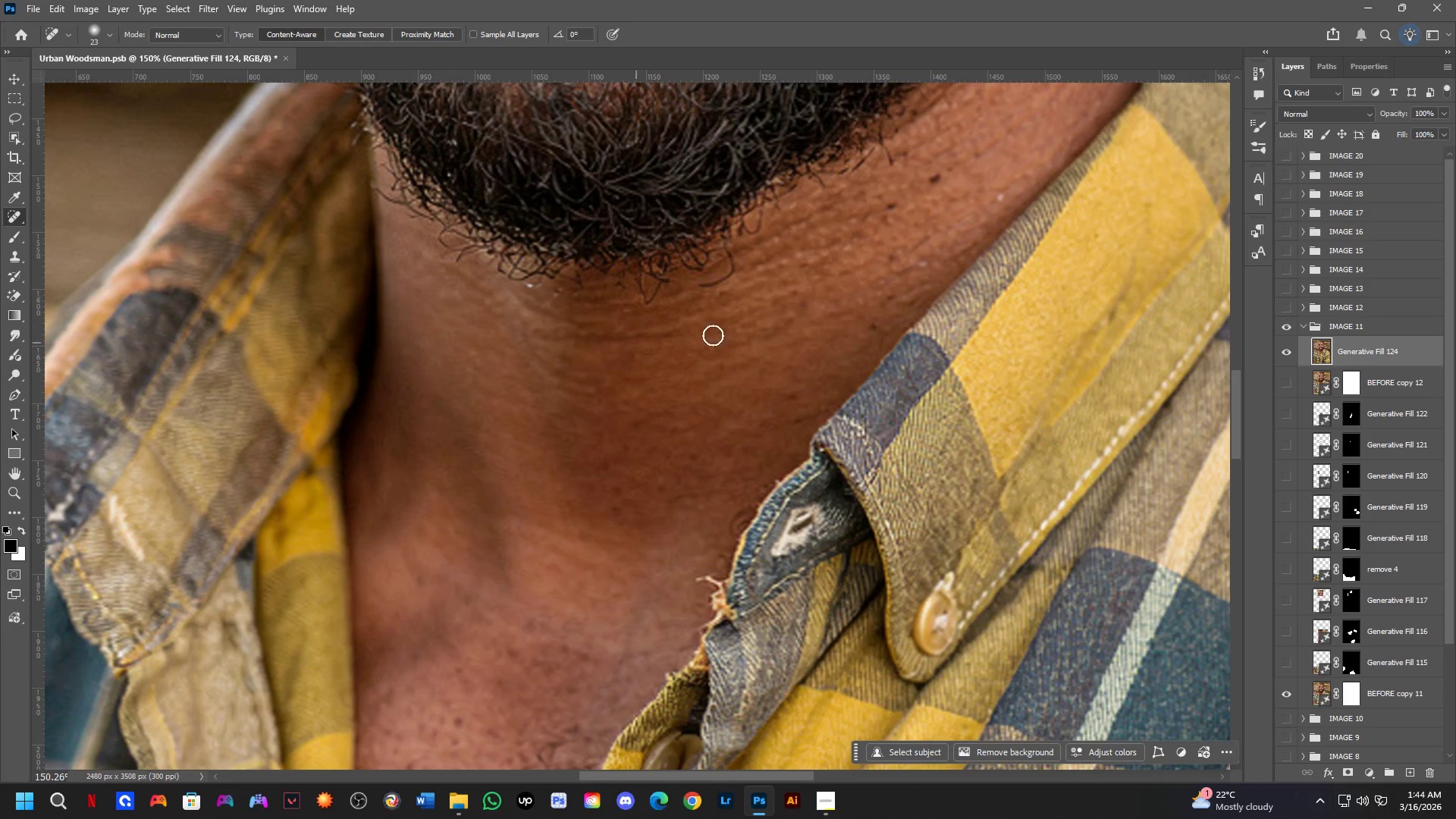 
hold_key(key=Space, duration=0.5)
 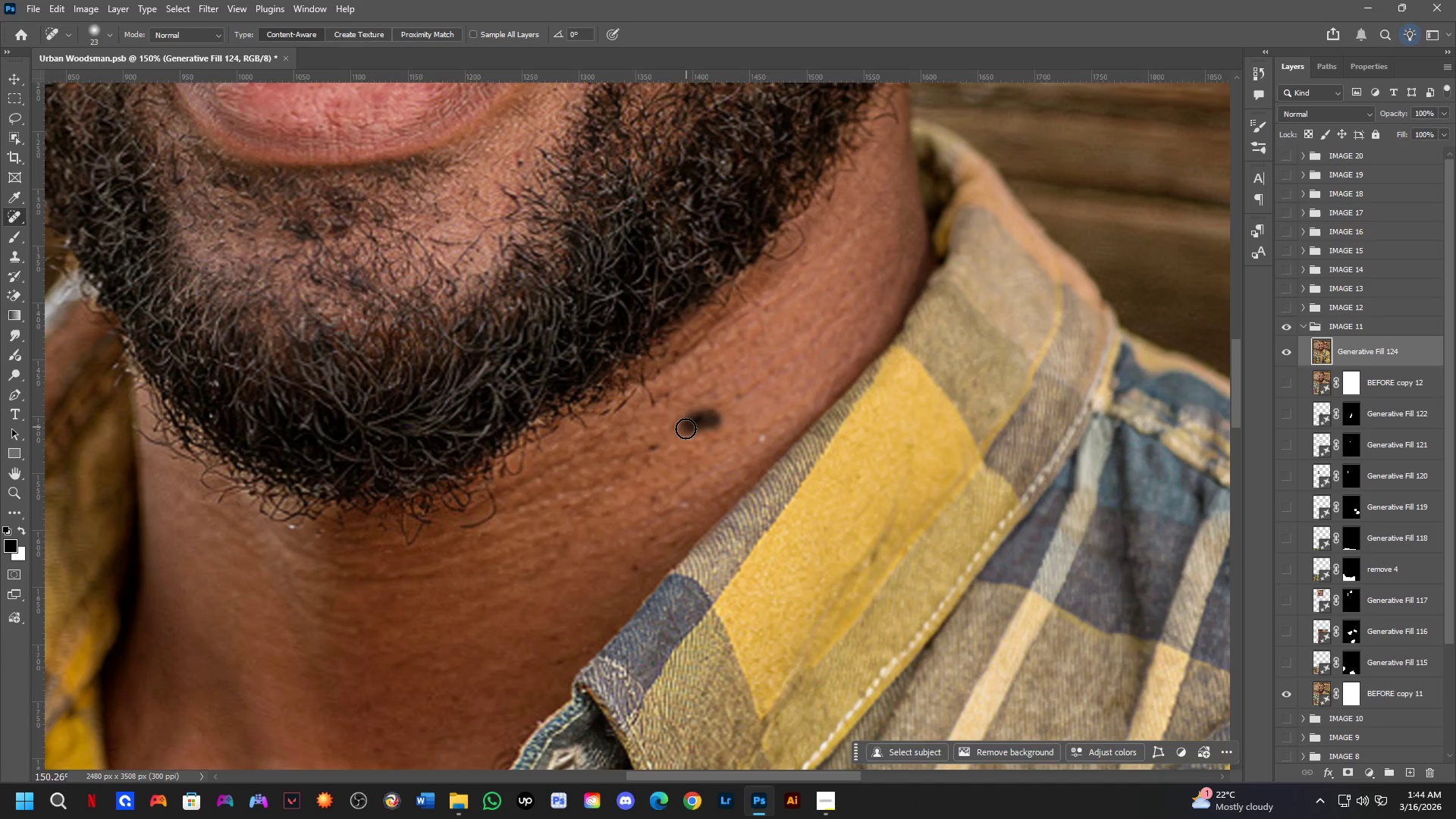 
left_click_drag(start_coordinate=[902, 248], to_coordinate=[664, 489])
 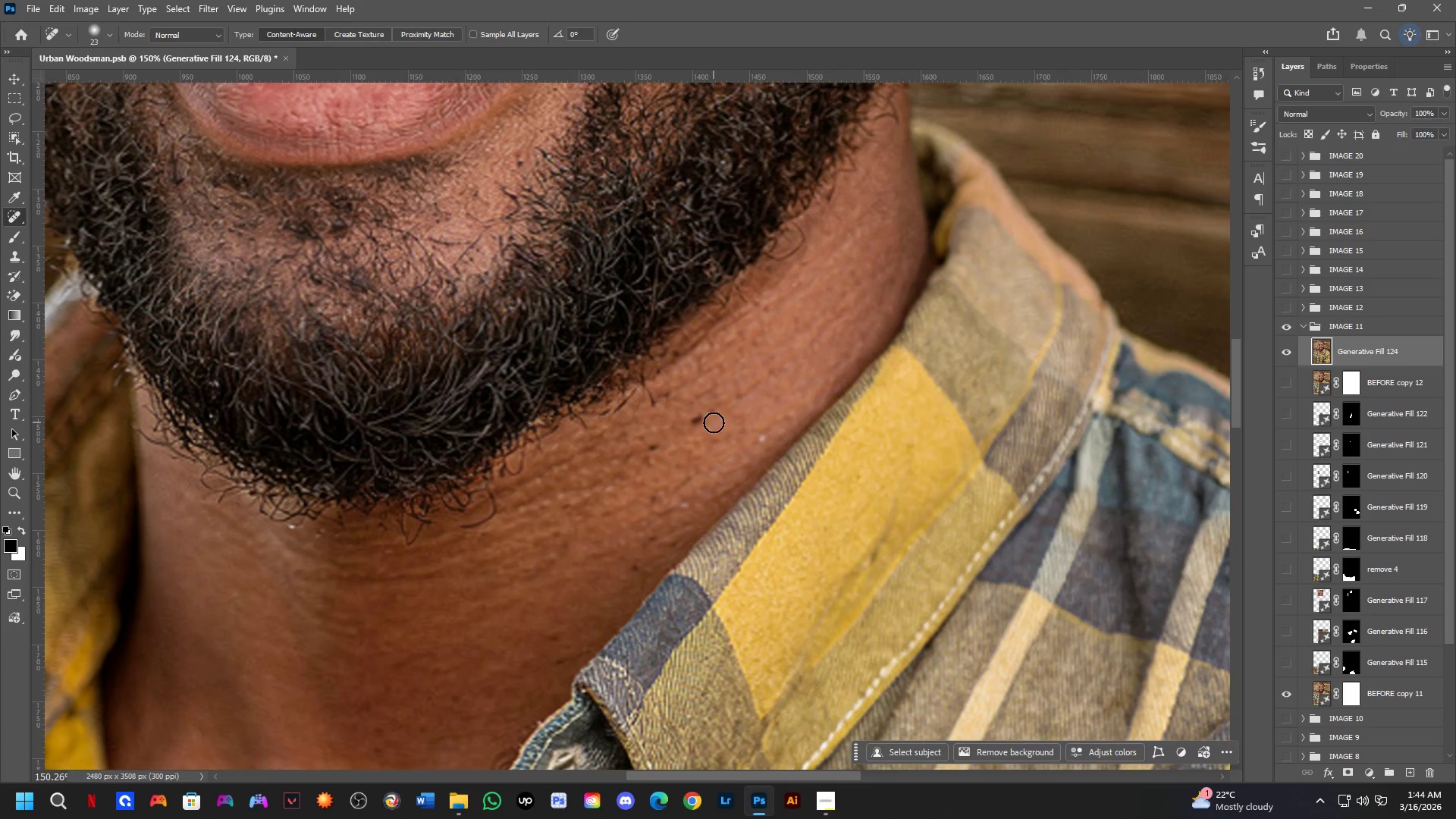 
left_click_drag(start_coordinate=[714, 420], to_coordinate=[685, 429])
 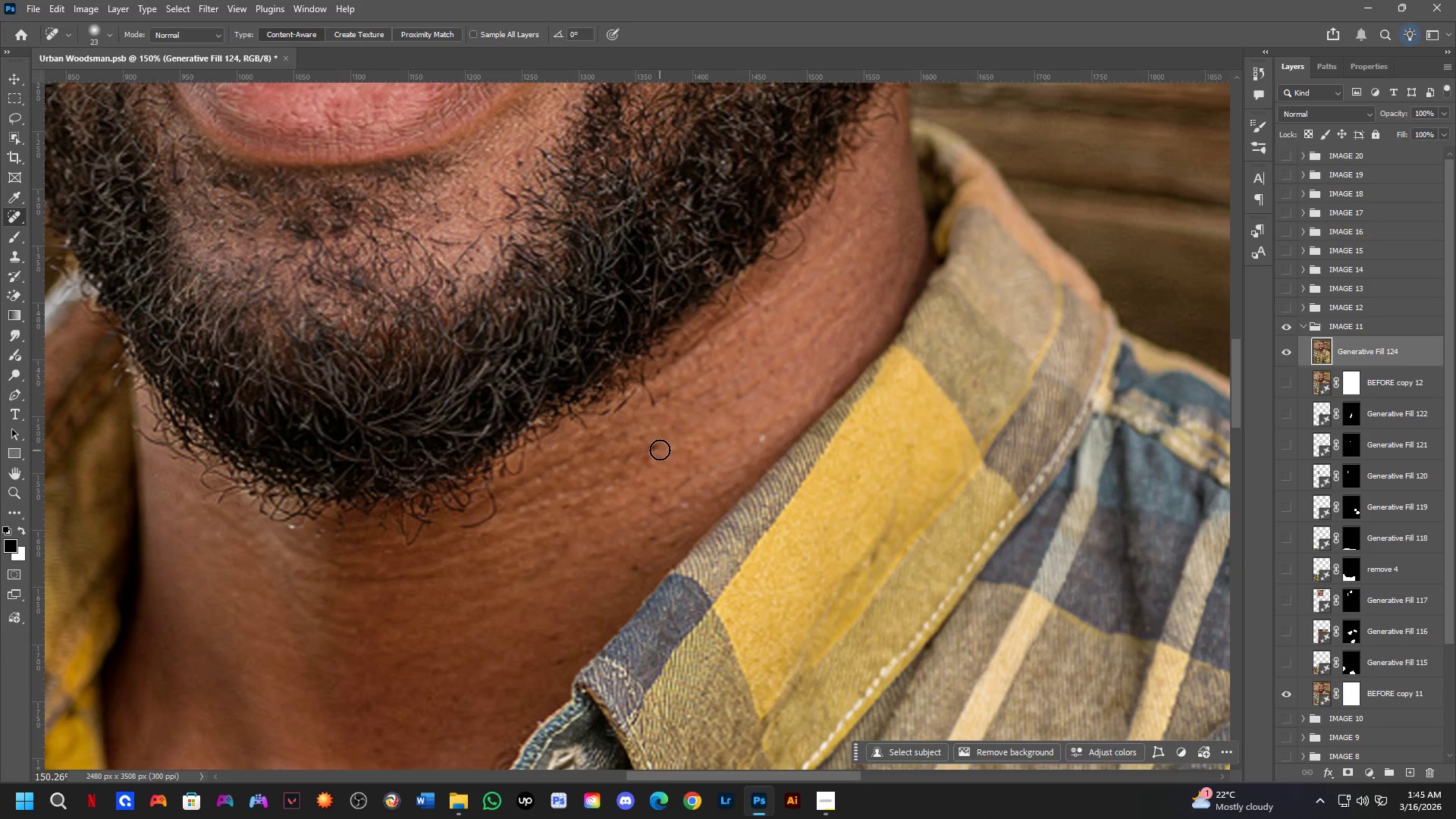 
left_click_drag(start_coordinate=[658, 445], to_coordinate=[639, 465])
 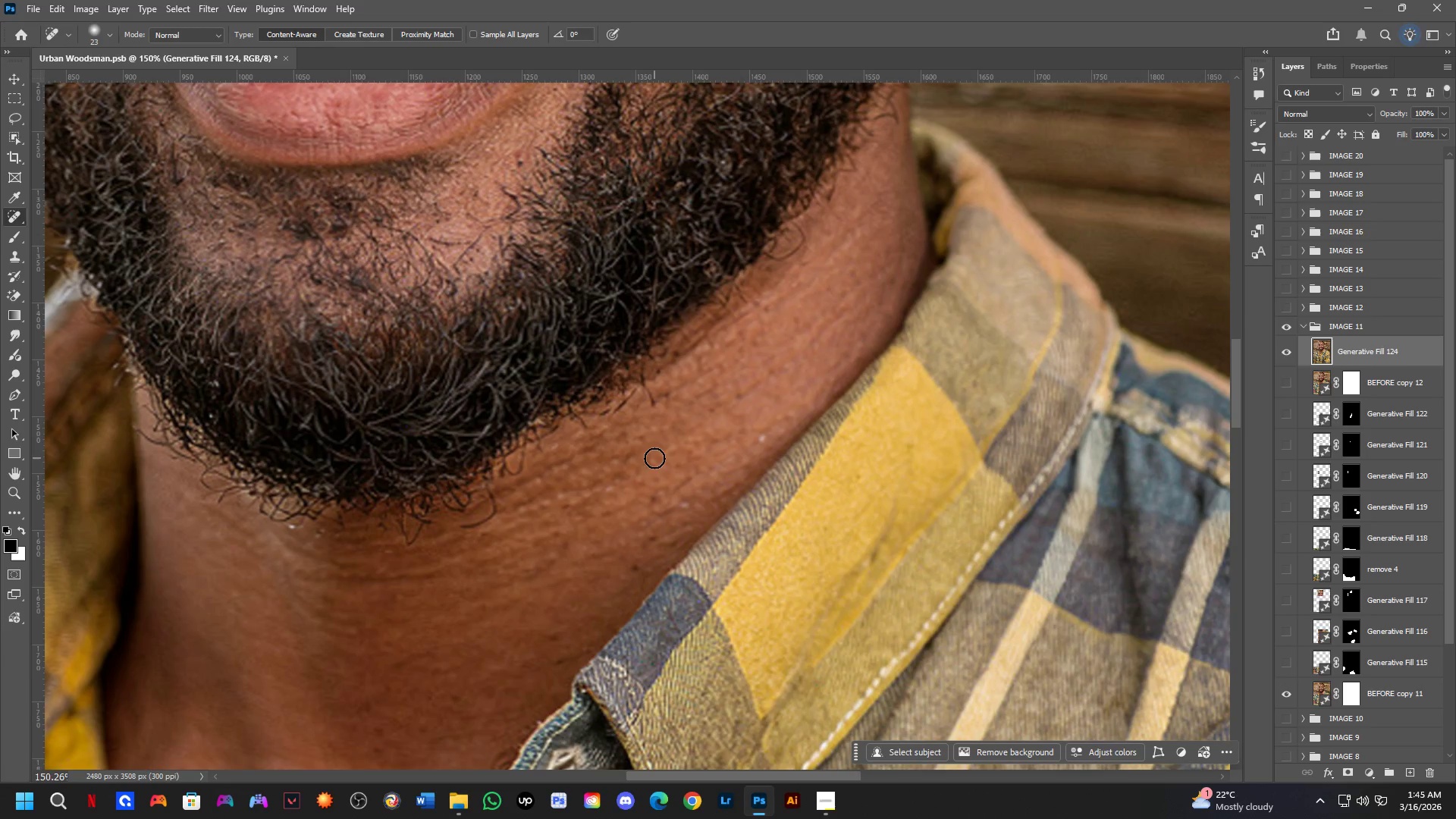 
left_click_drag(start_coordinate=[655, 457], to_coordinate=[661, 441])
 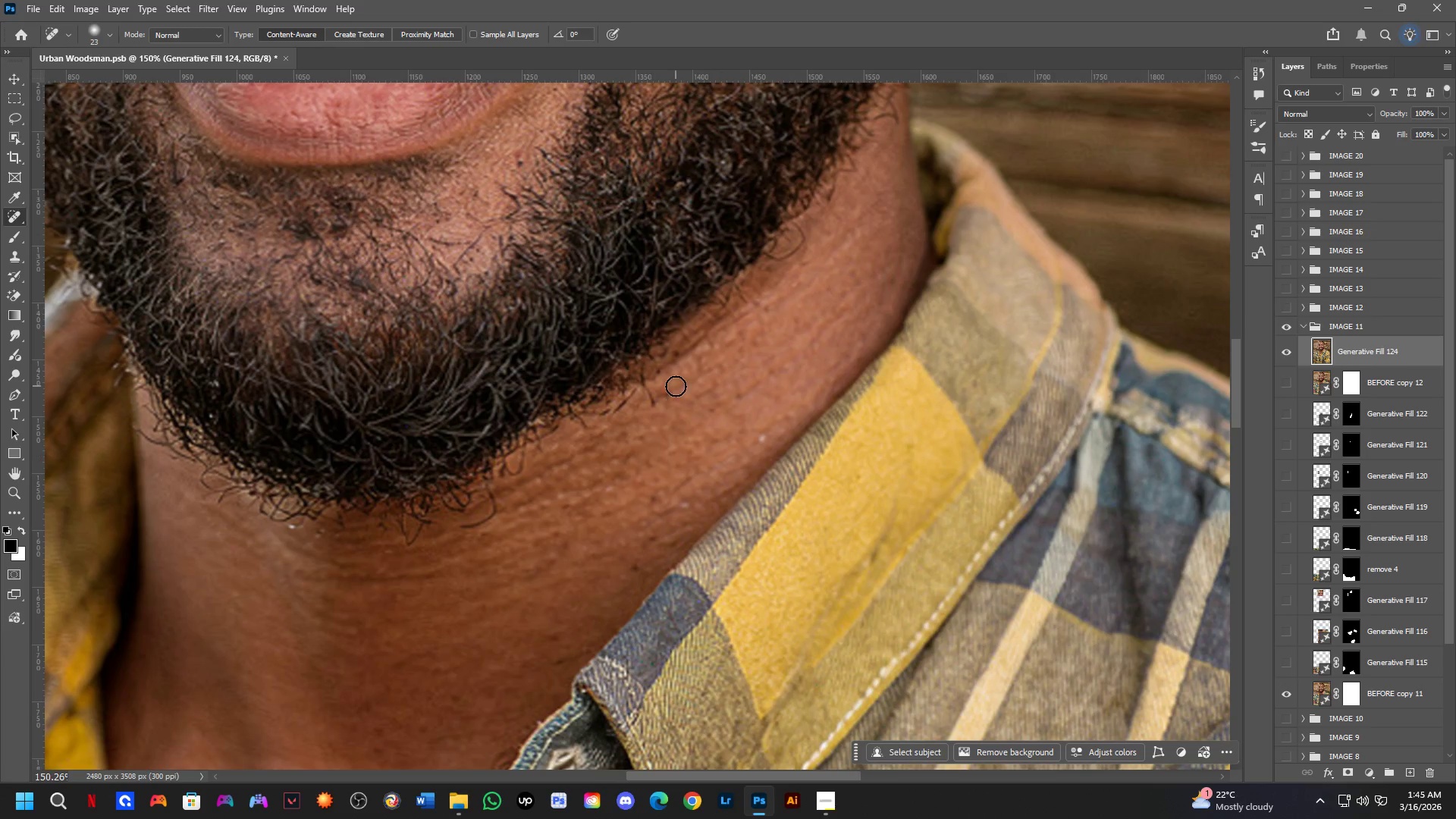 
left_click_drag(start_coordinate=[673, 394], to_coordinate=[653, 414])
 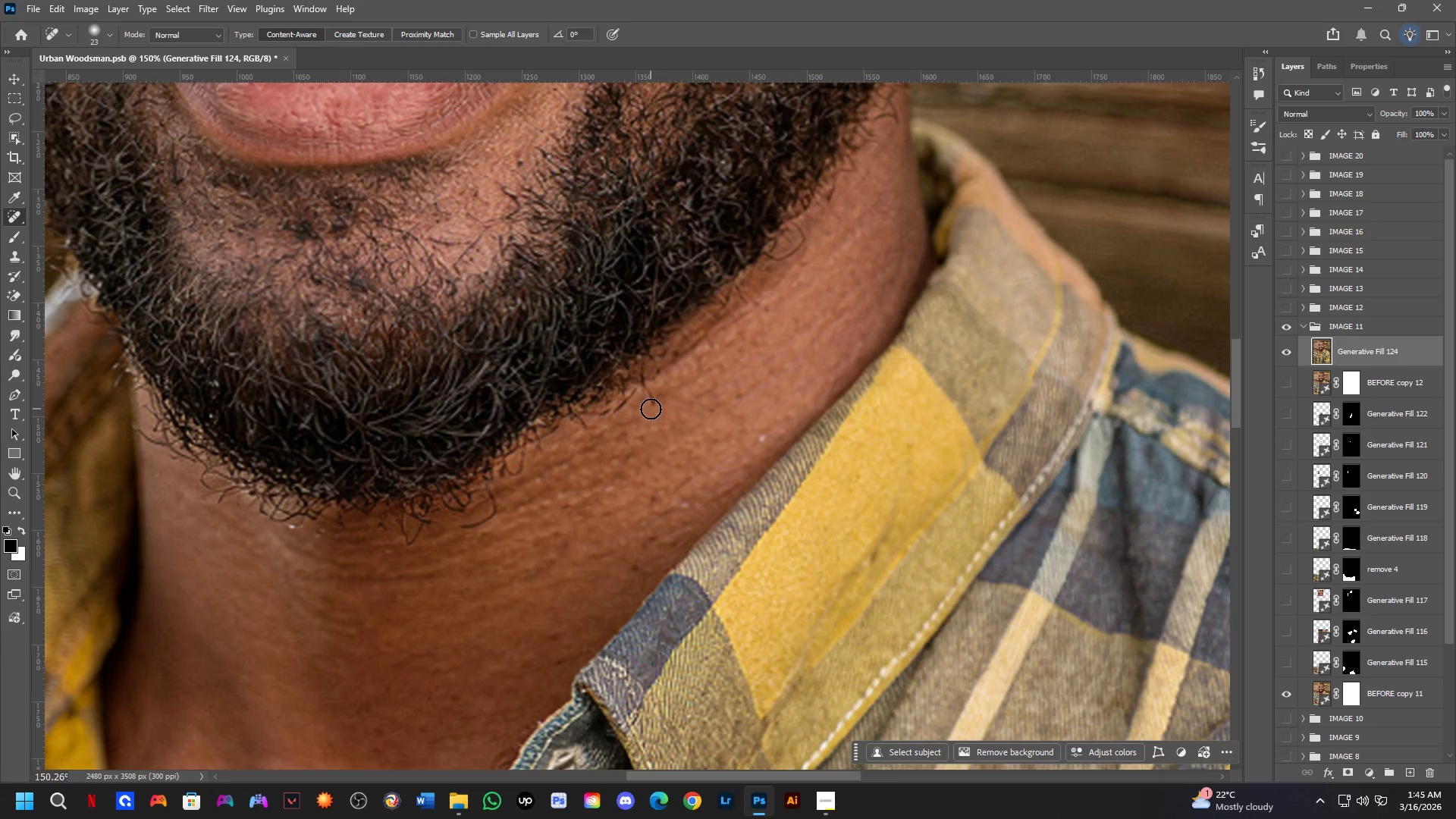 
left_click_drag(start_coordinate=[651, 408], to_coordinate=[654, 394])
 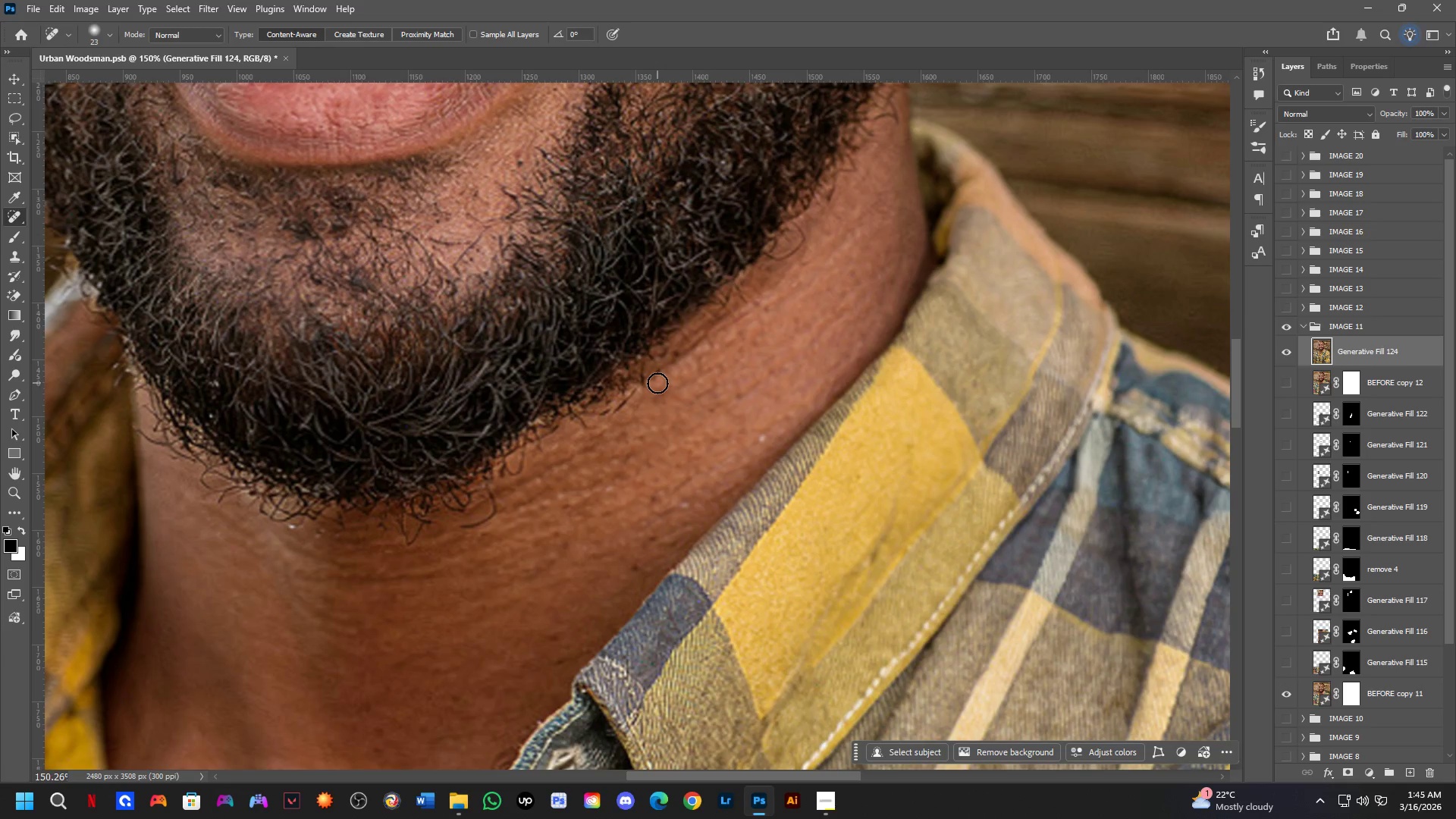 
left_click_drag(start_coordinate=[657, 381], to_coordinate=[664, 375])
 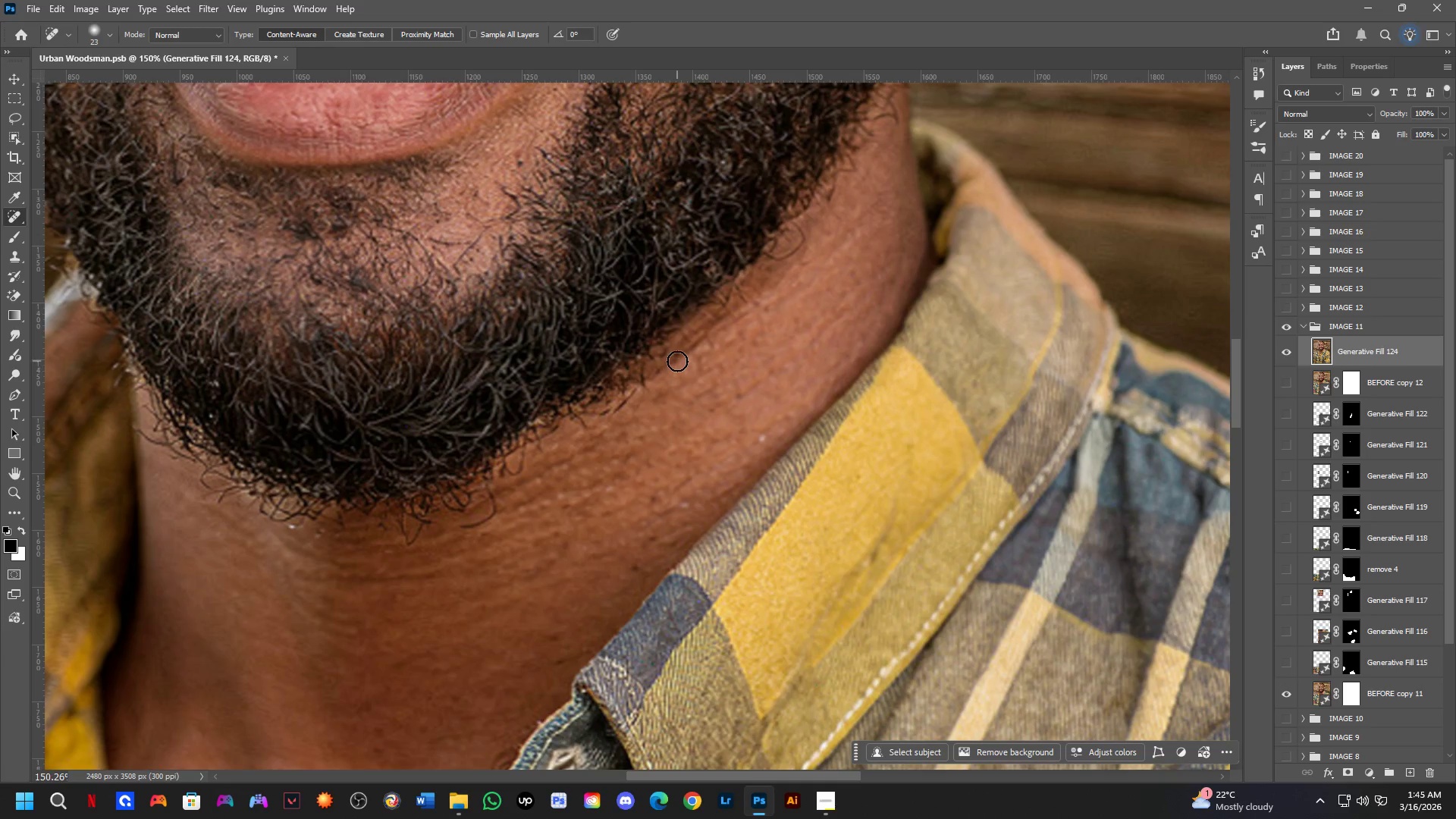 
left_click_drag(start_coordinate=[677, 359], to_coordinate=[691, 337])
 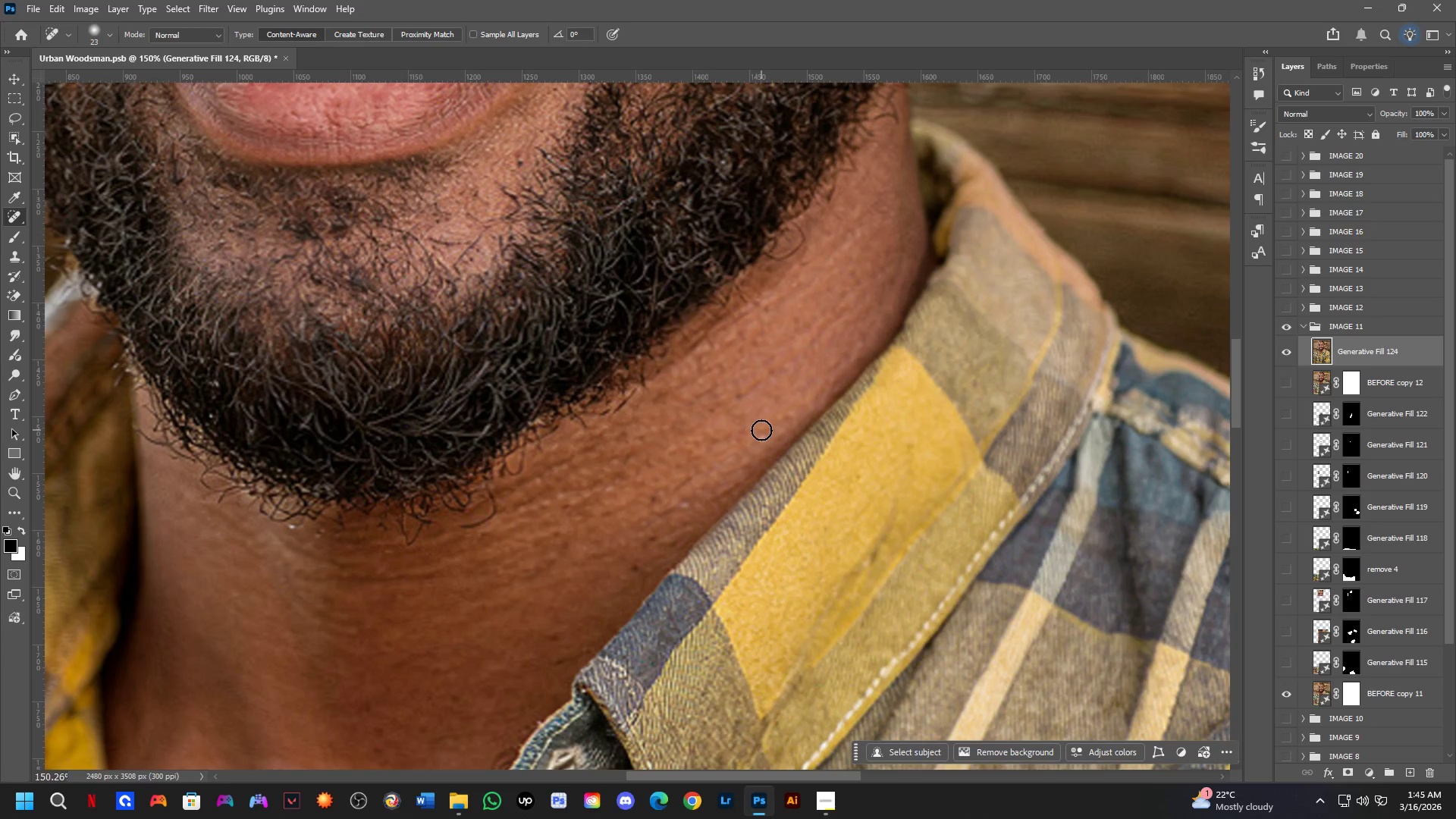 
left_click_drag(start_coordinate=[764, 434], to_coordinate=[781, 424])
 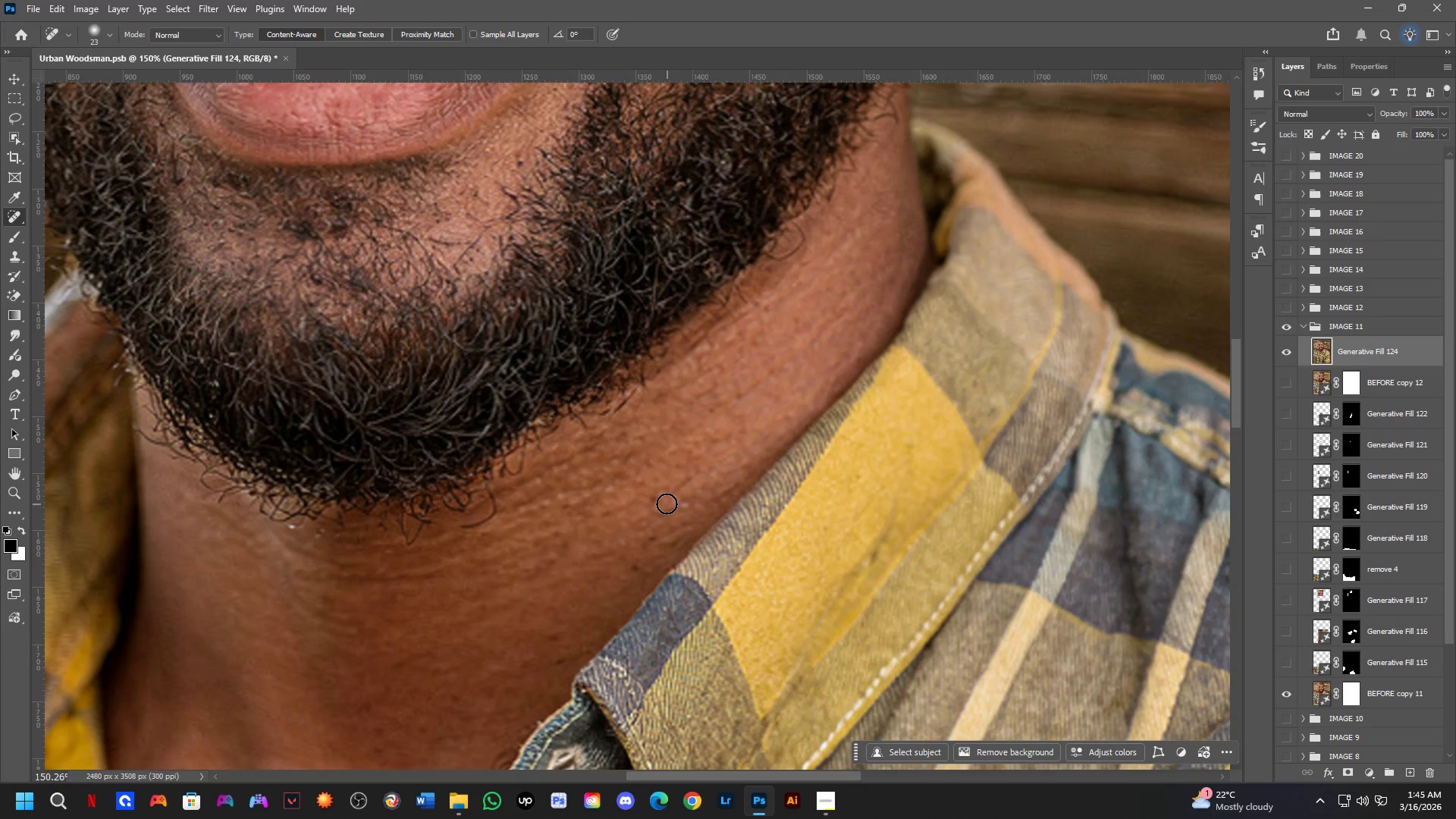 
left_click_drag(start_coordinate=[657, 496], to_coordinate=[648, 527])
 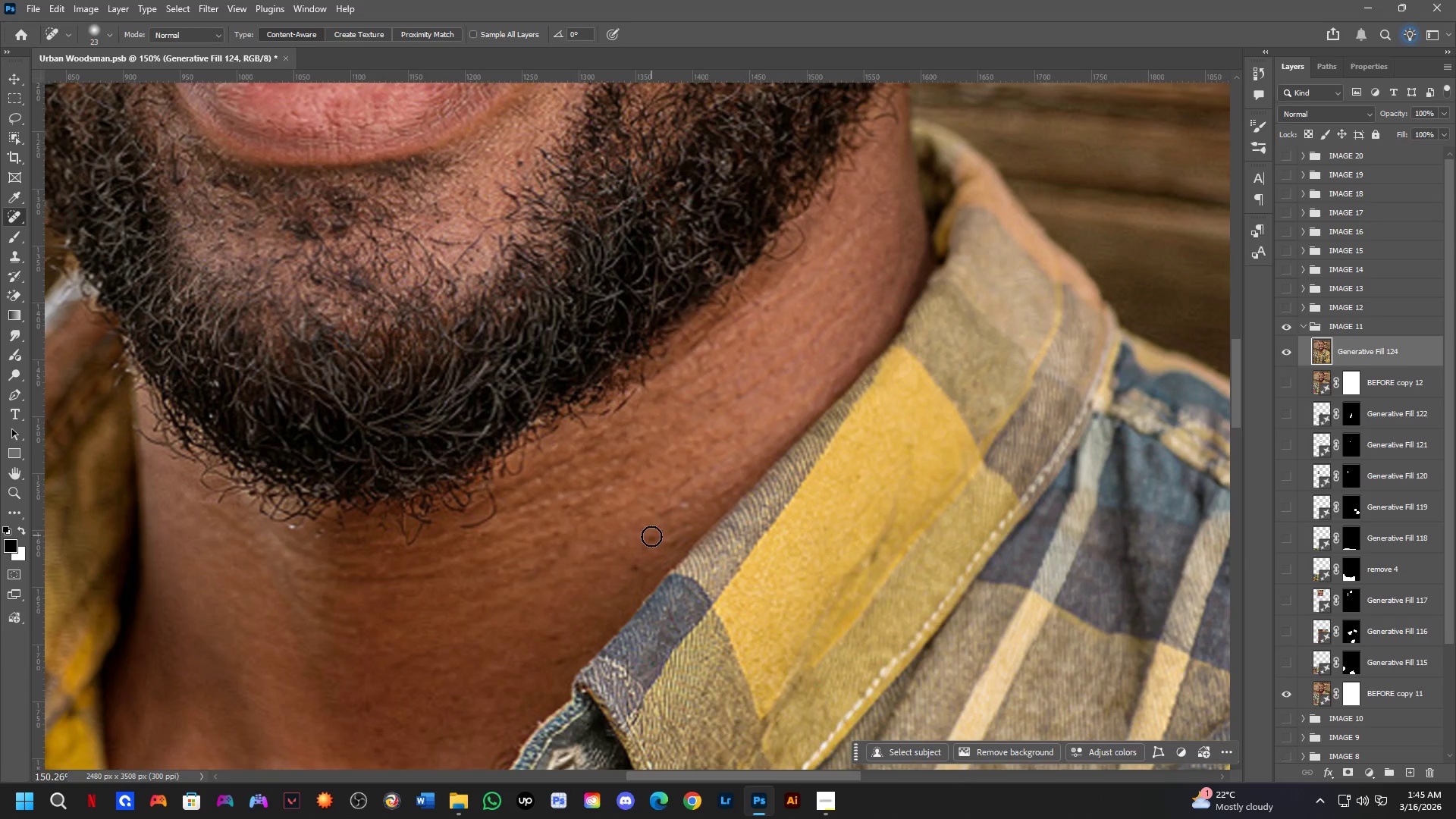 
left_click_drag(start_coordinate=[652, 538], to_coordinate=[643, 560])
 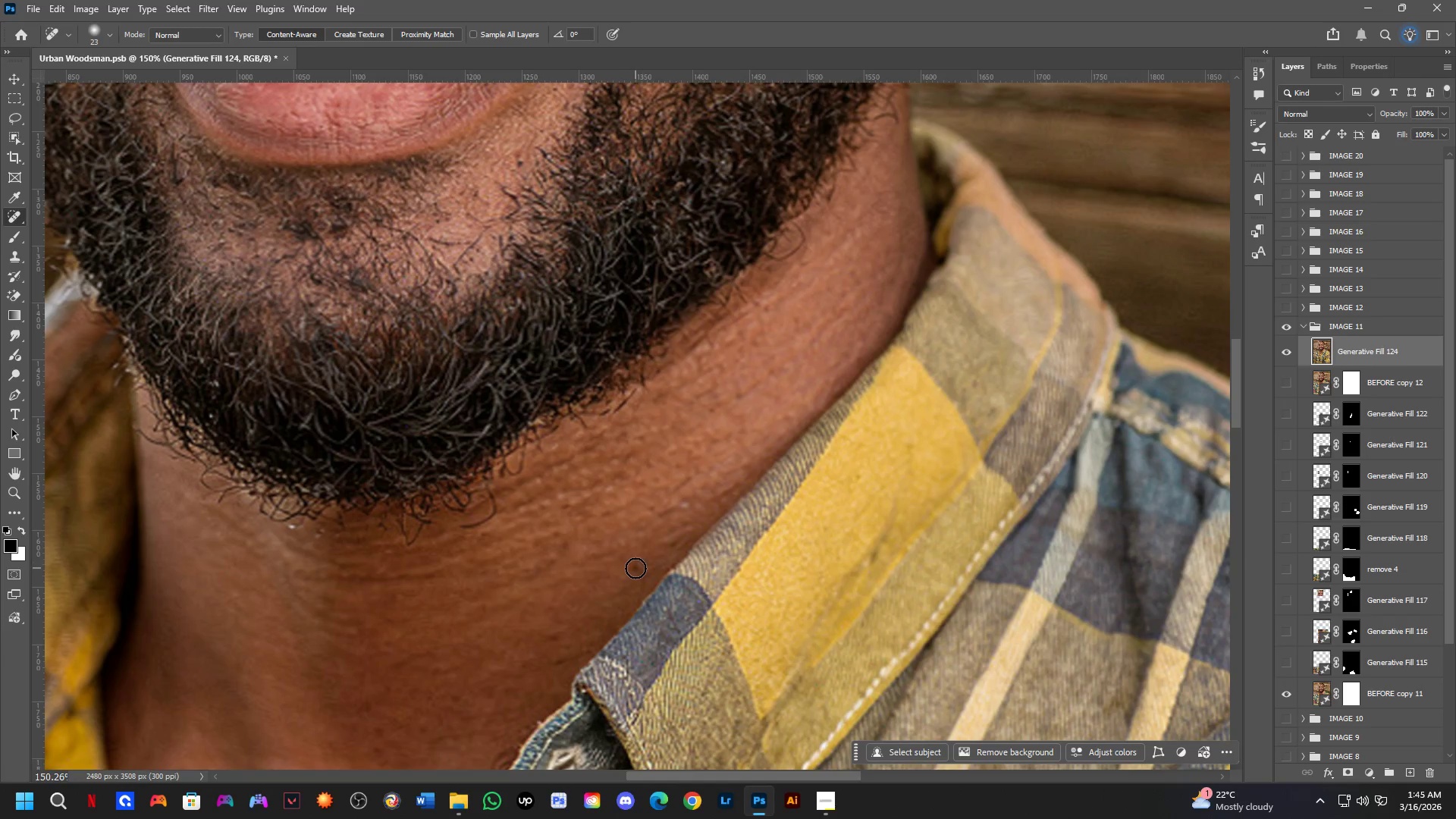 
left_click_drag(start_coordinate=[632, 569], to_coordinate=[612, 595])
 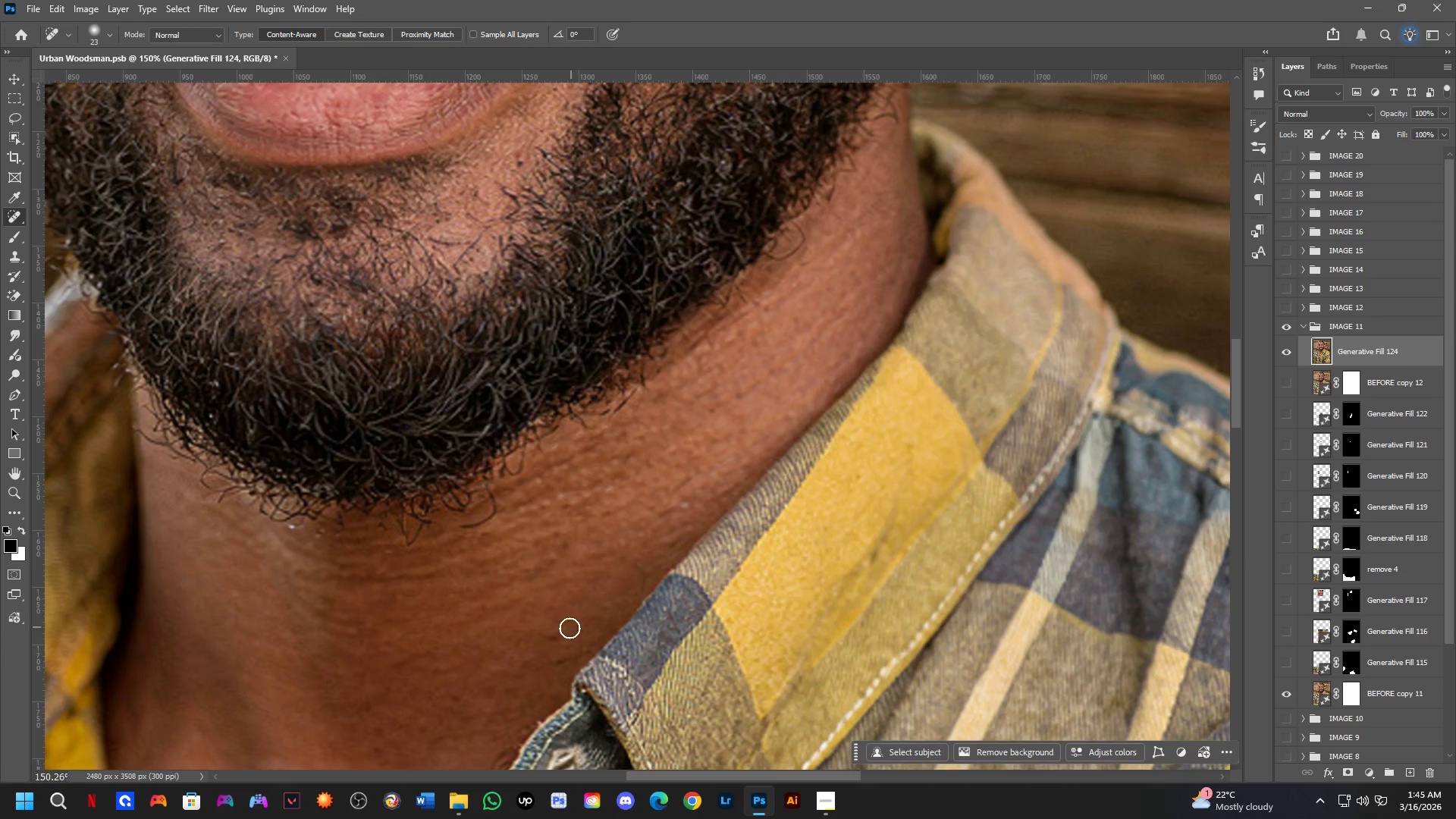 
left_click_drag(start_coordinate=[558, 637], to_coordinate=[537, 652])
 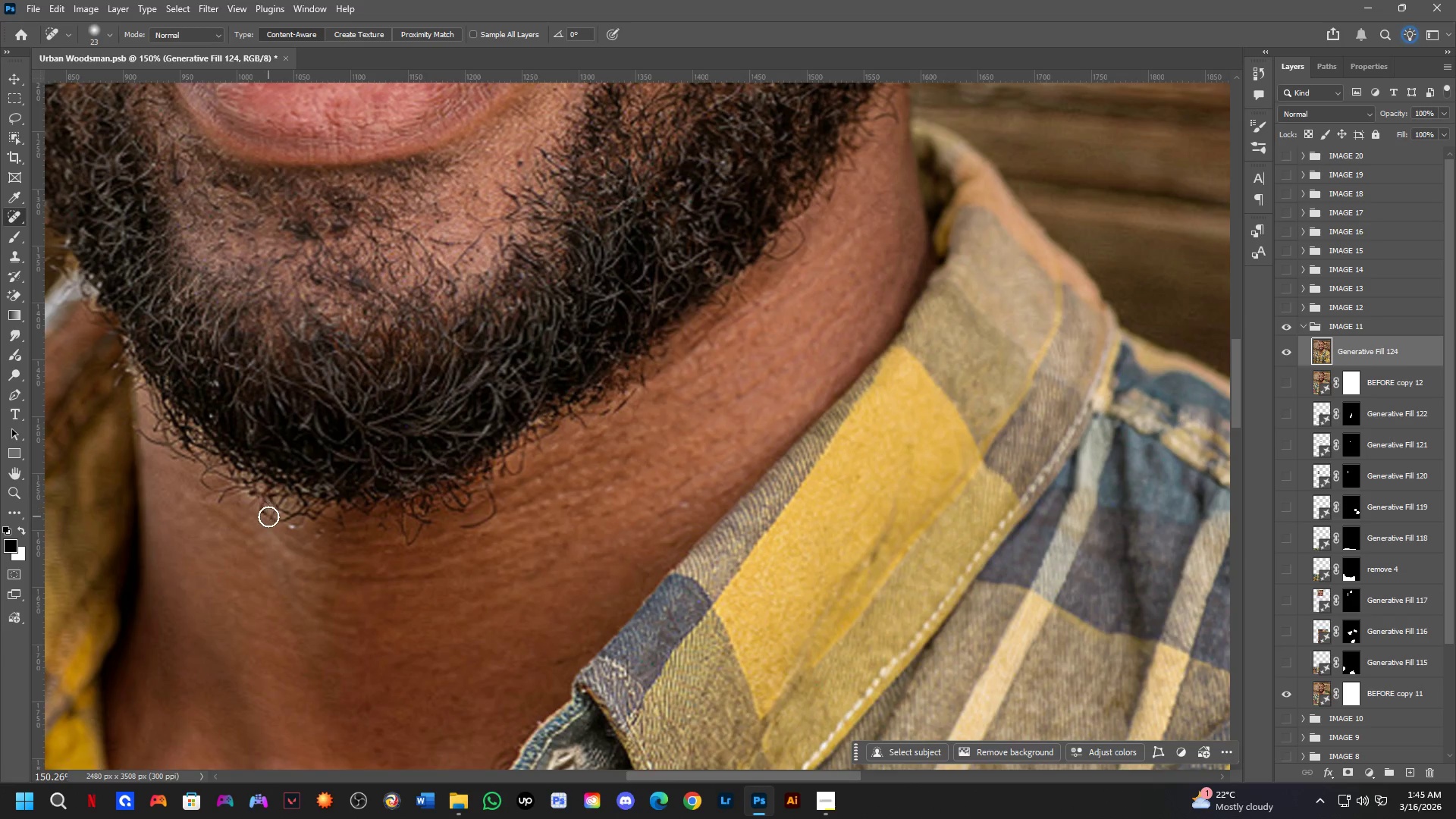 
left_click_drag(start_coordinate=[291, 526], to_coordinate=[306, 527])
 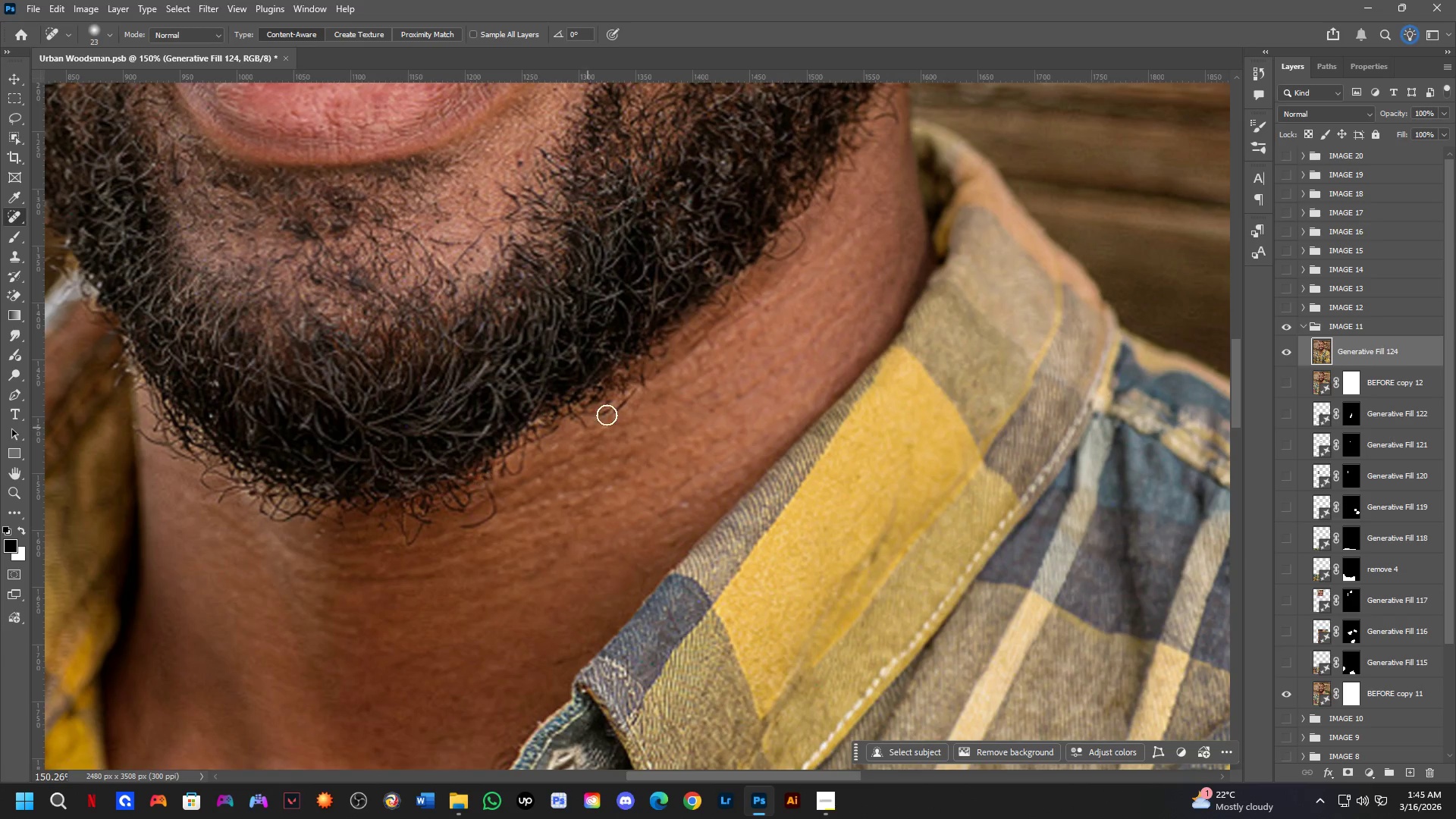 
hold_key(key=Space, duration=0.52)
 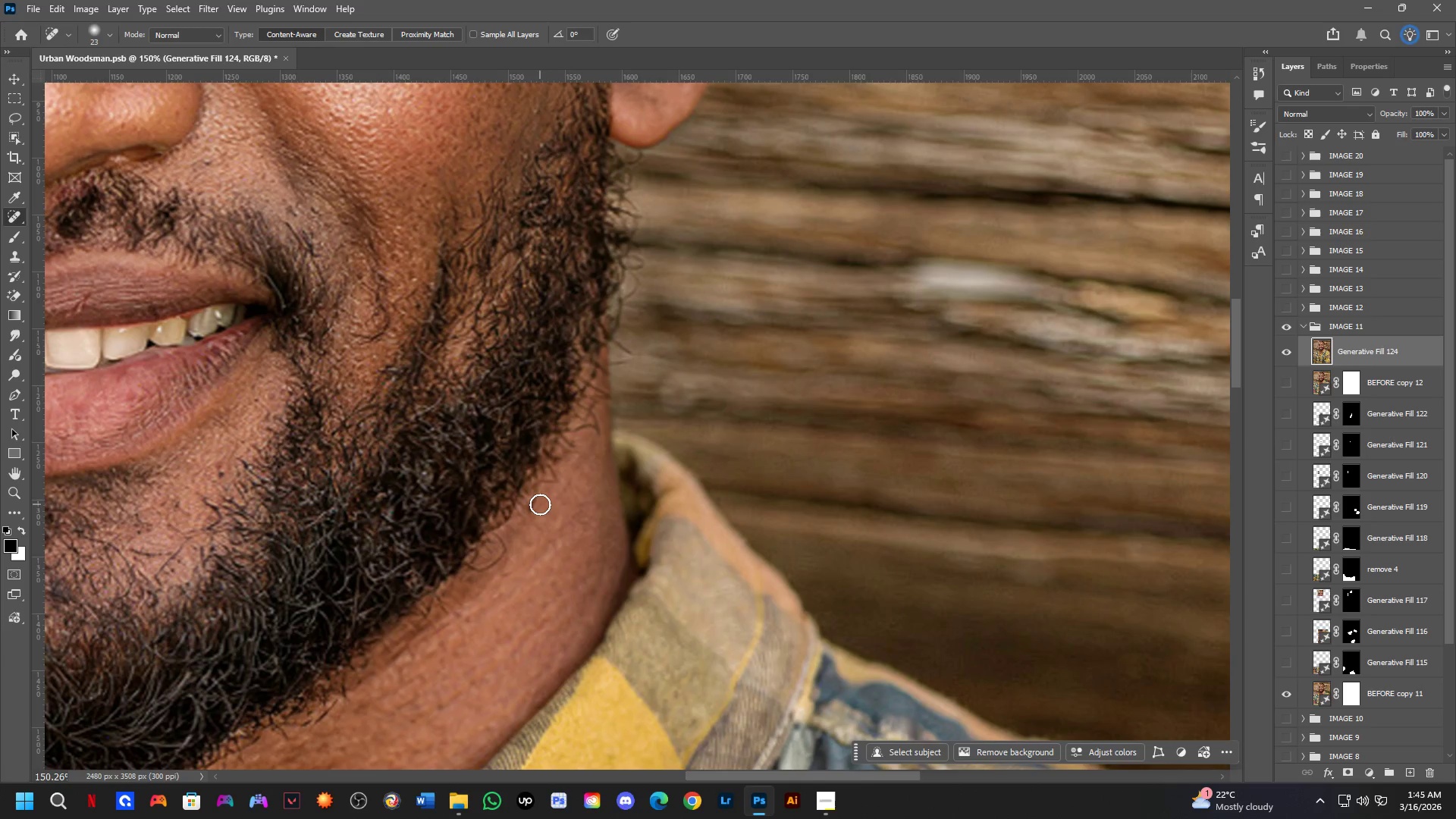 
left_click_drag(start_coordinate=[636, 394], to_coordinate=[337, 704])
 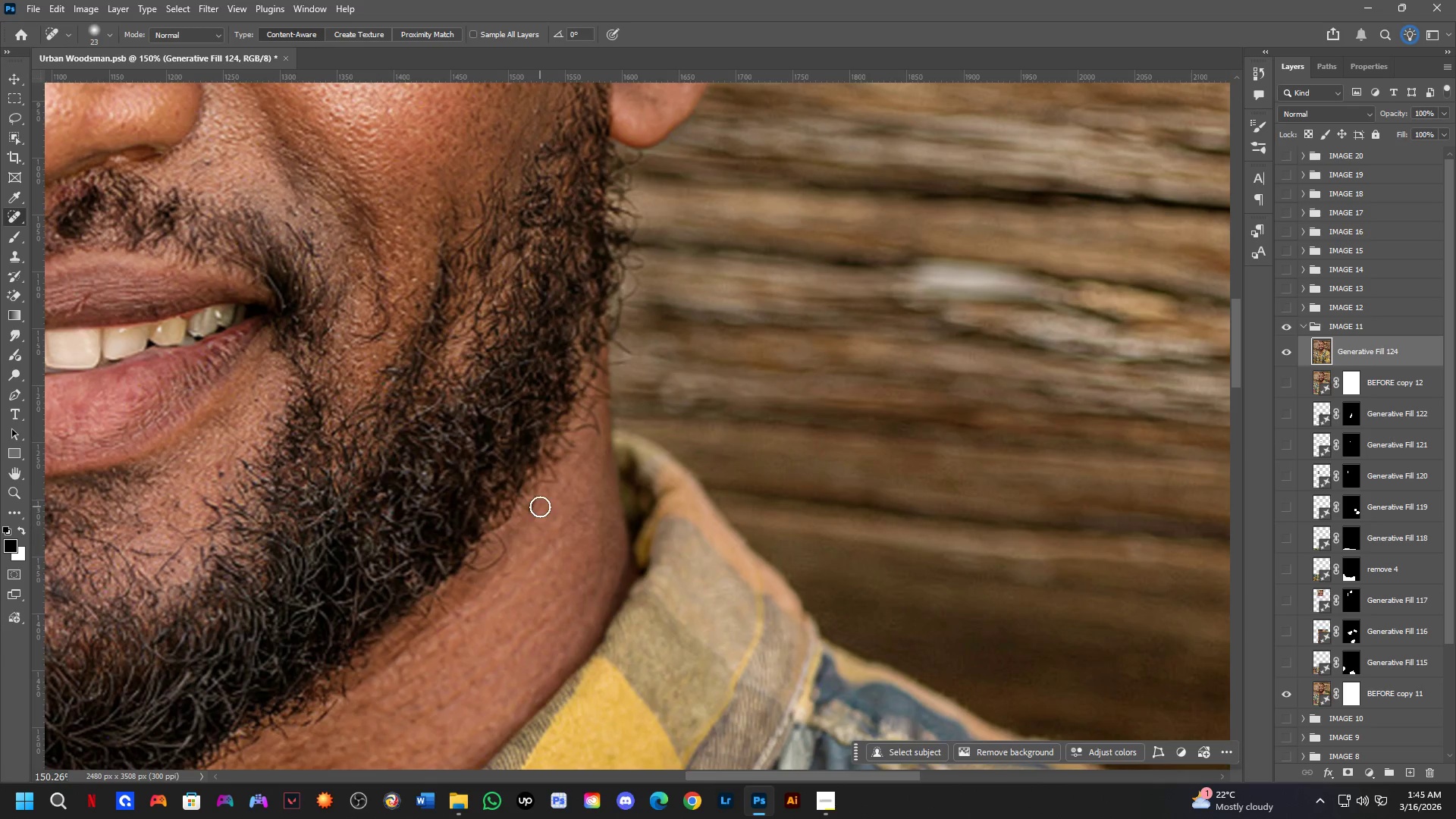 
left_click_drag(start_coordinate=[540, 504], to_coordinate=[522, 524])
 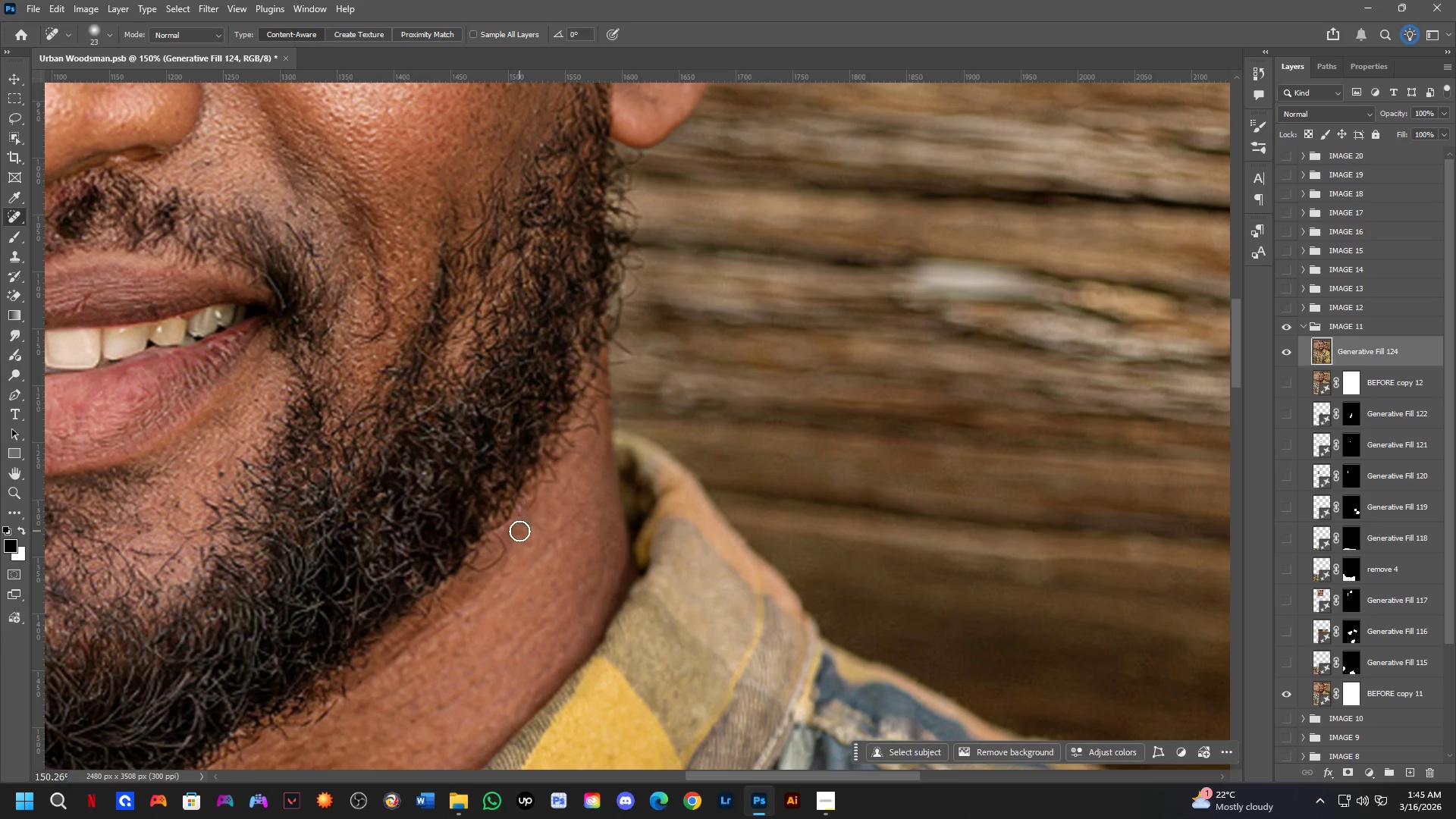 
hold_key(key=Space, duration=0.58)
 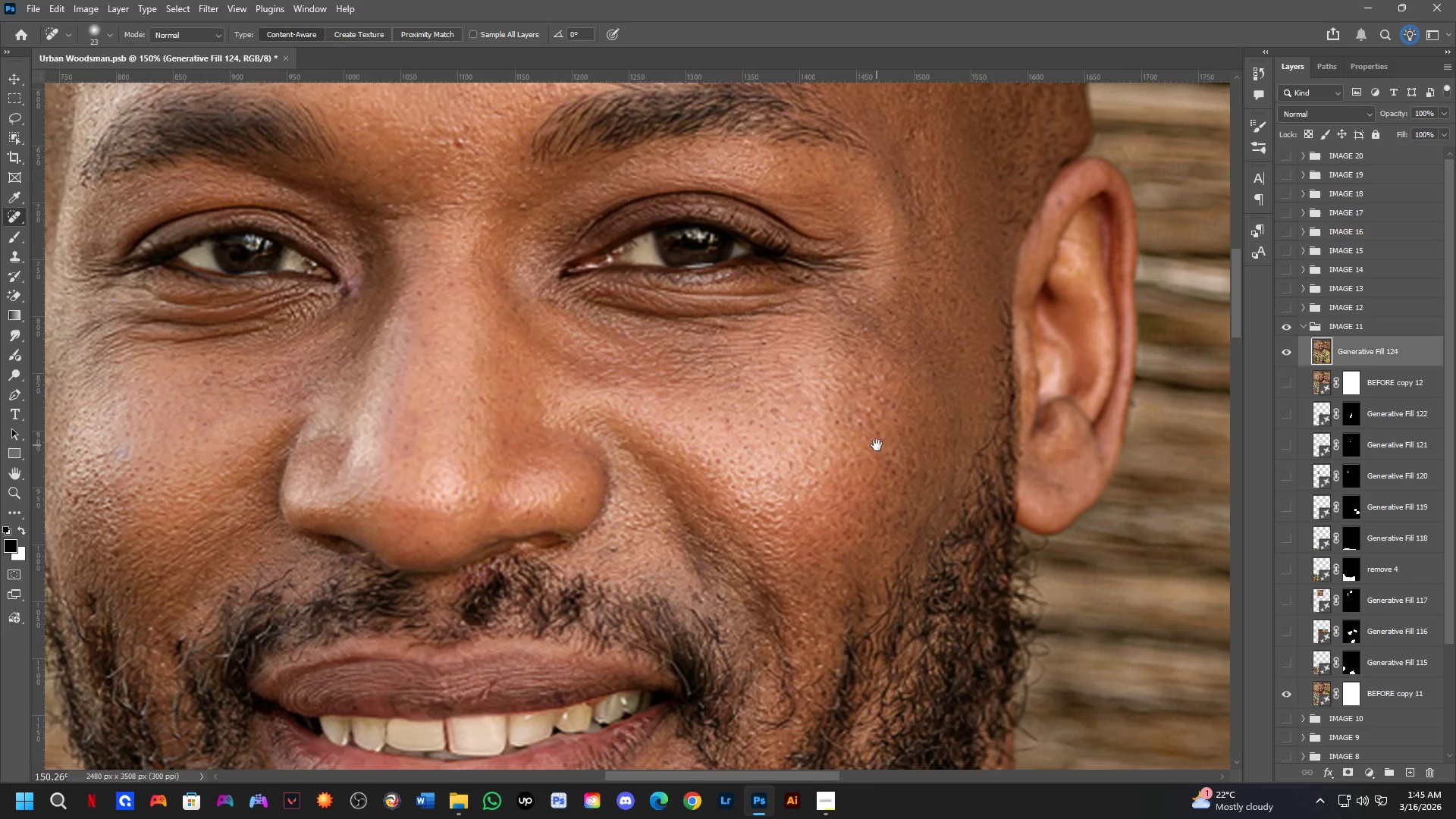 
left_click_drag(start_coordinate=[535, 390], to_coordinate=[551, 723])
 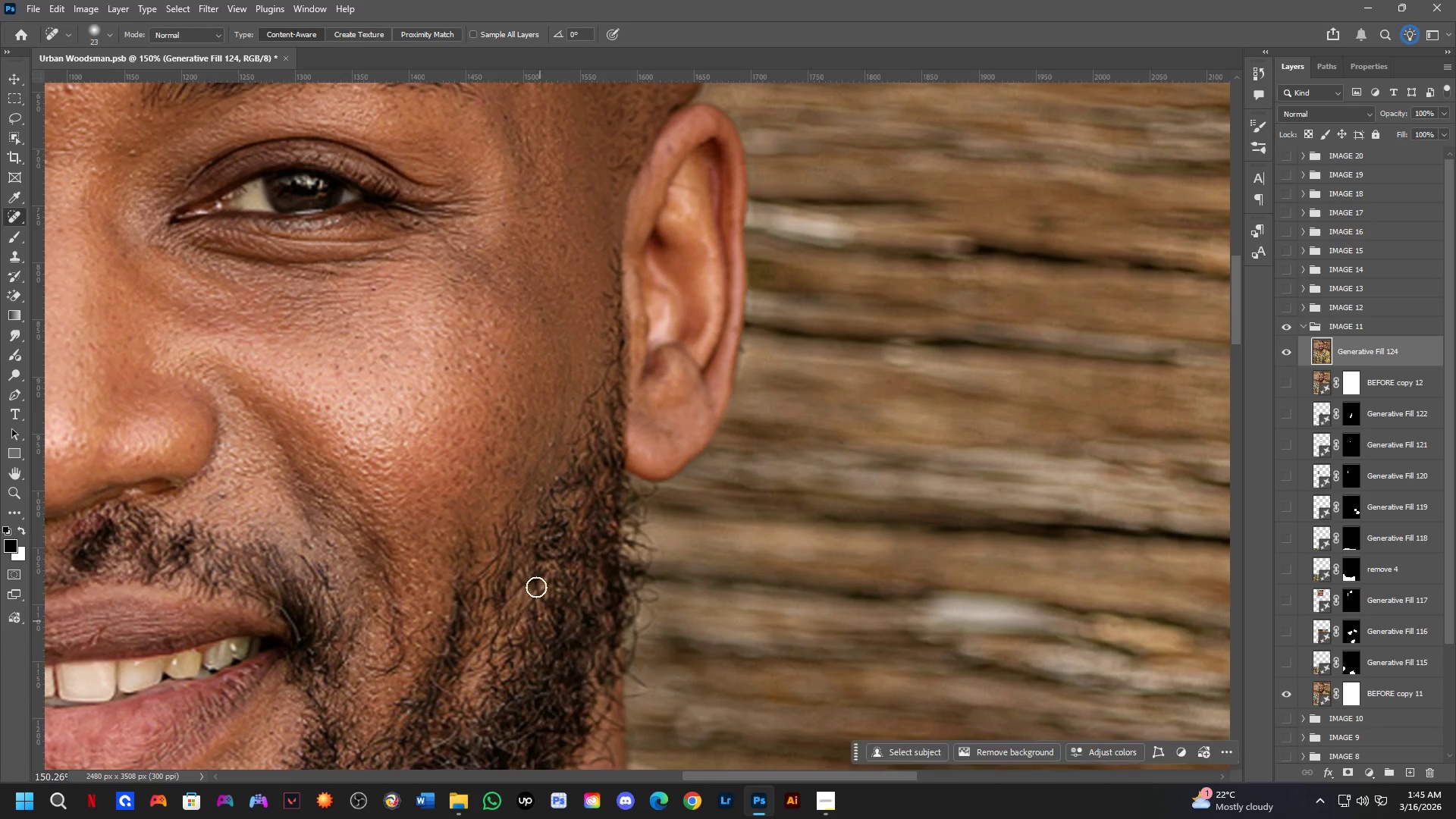 
hold_key(key=Space, duration=0.66)
 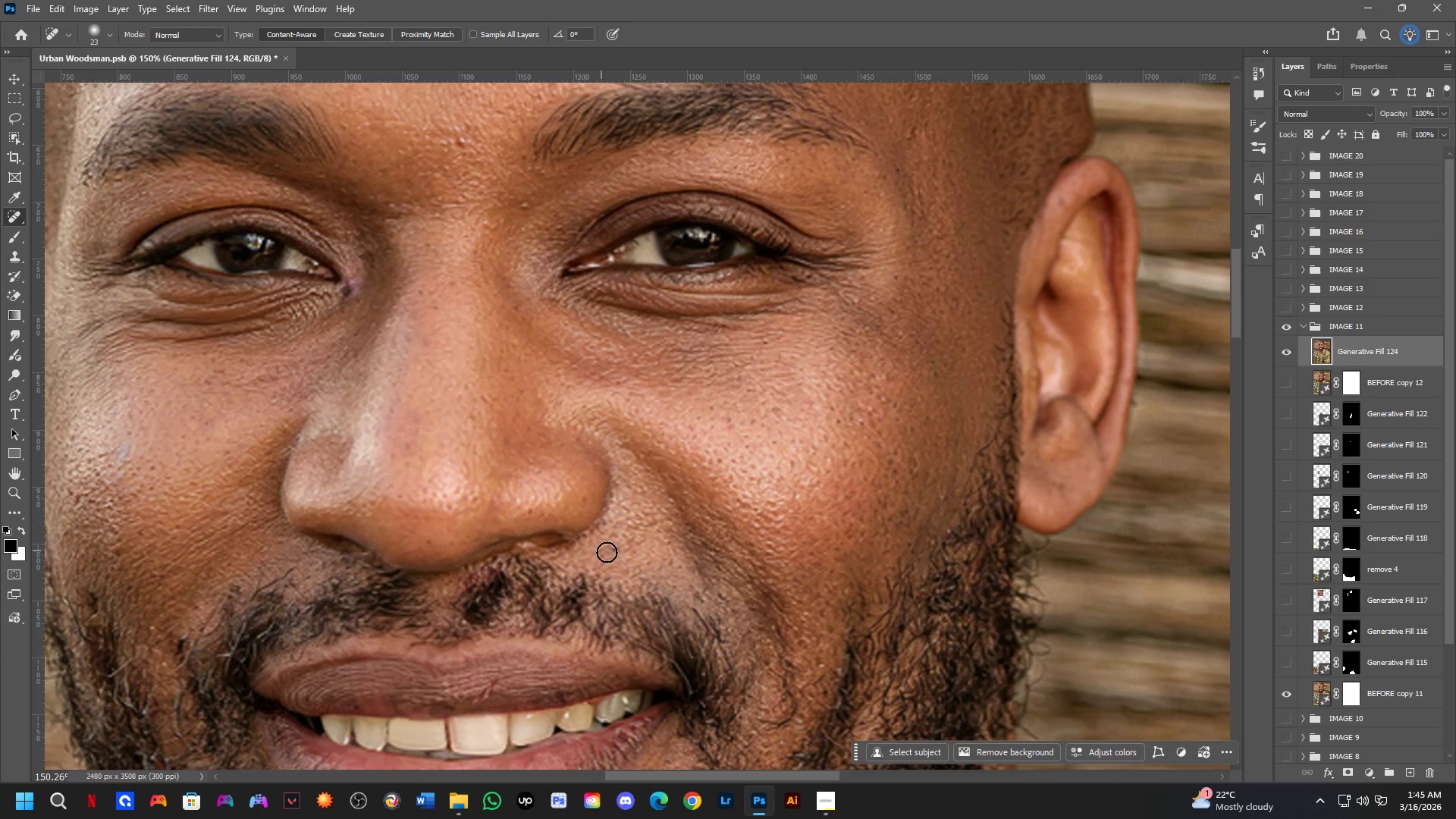 
left_click_drag(start_coordinate=[486, 391], to_coordinate=[878, 444])
 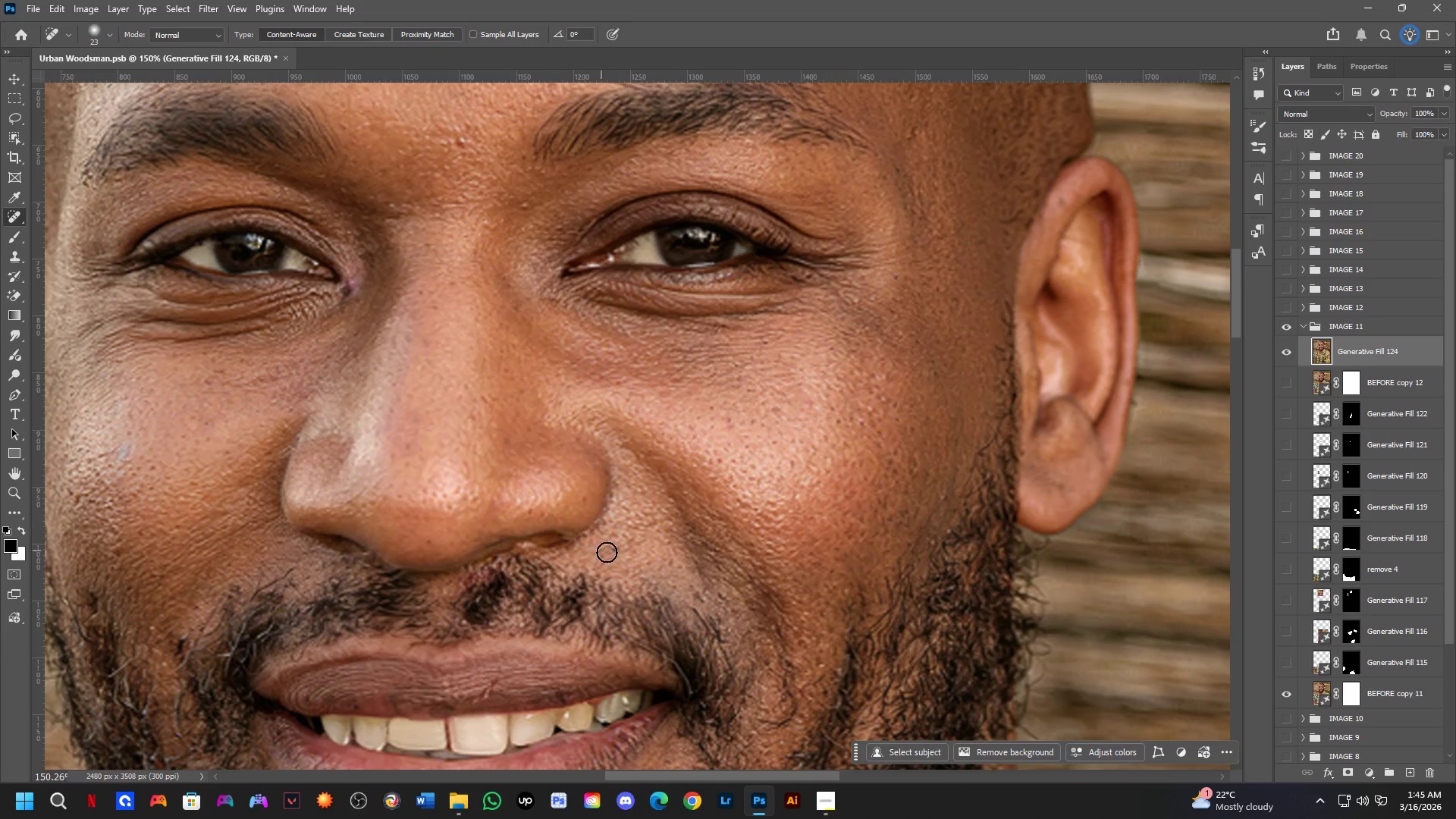 
left_click_drag(start_coordinate=[607, 552], to_coordinate=[619, 548])
 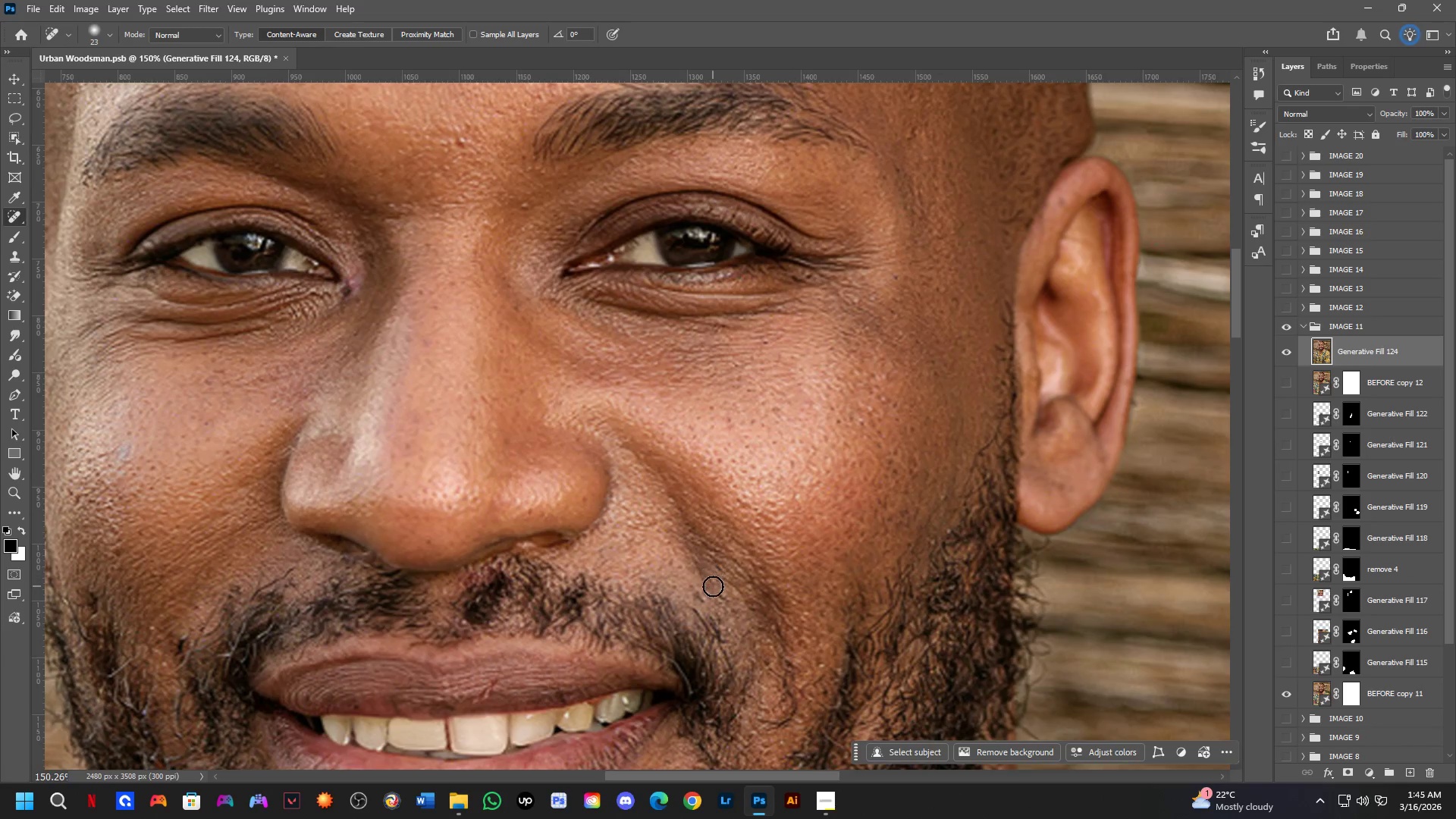 
left_click_drag(start_coordinate=[720, 592], to_coordinate=[728, 606])
 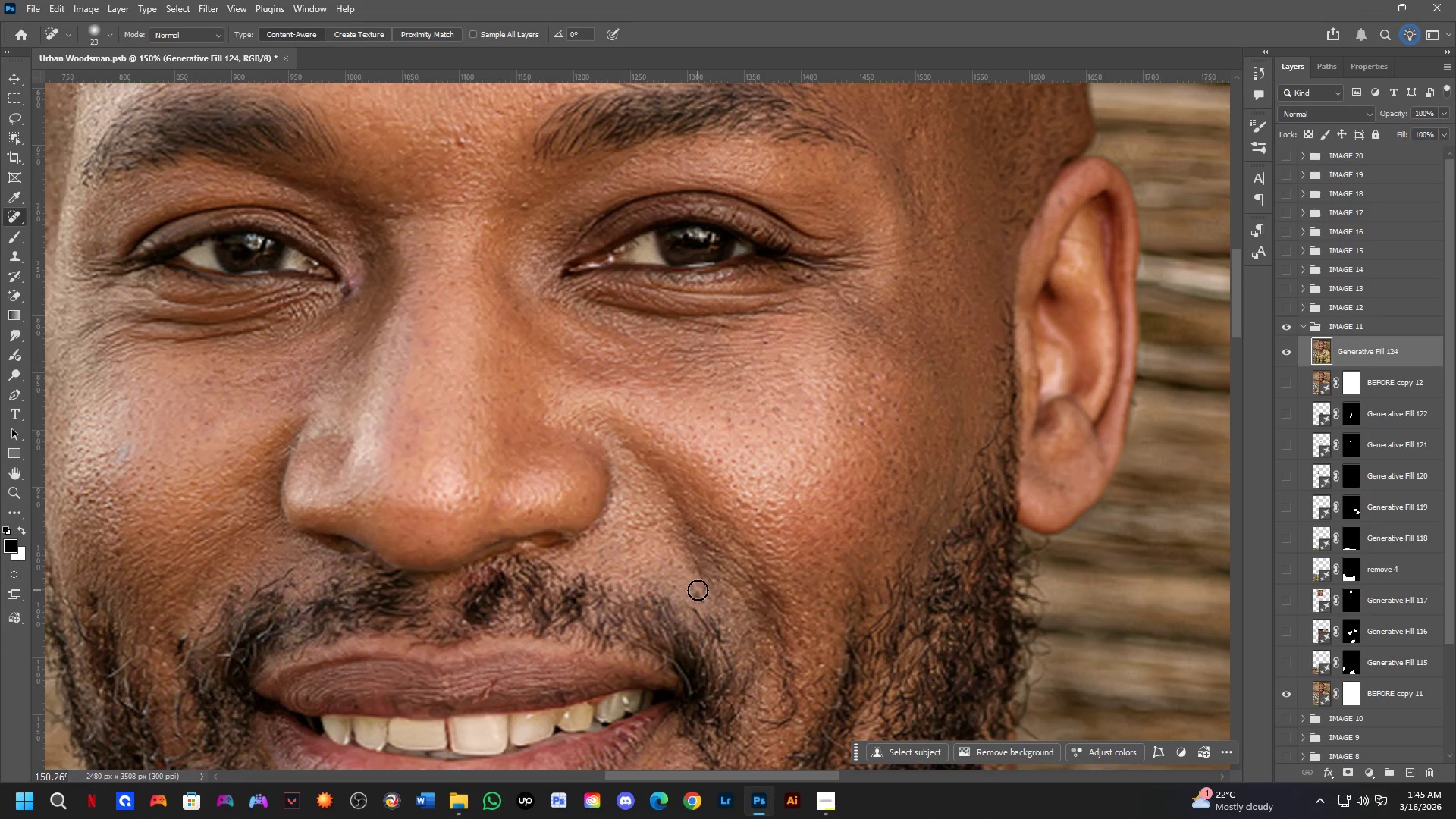 
left_click_drag(start_coordinate=[698, 590], to_coordinate=[708, 609])
 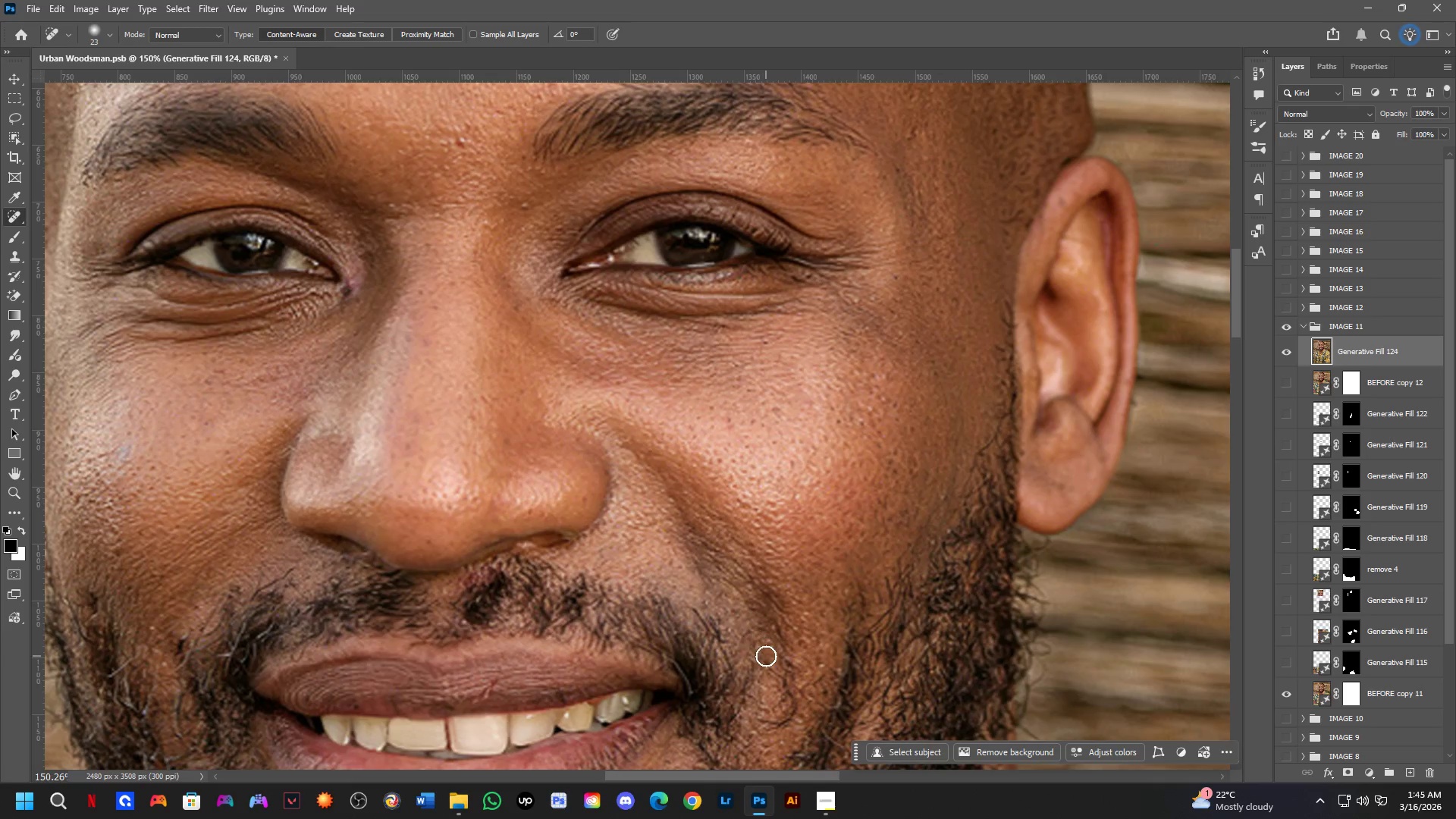 
left_click_drag(start_coordinate=[766, 662], to_coordinate=[768, 676])
 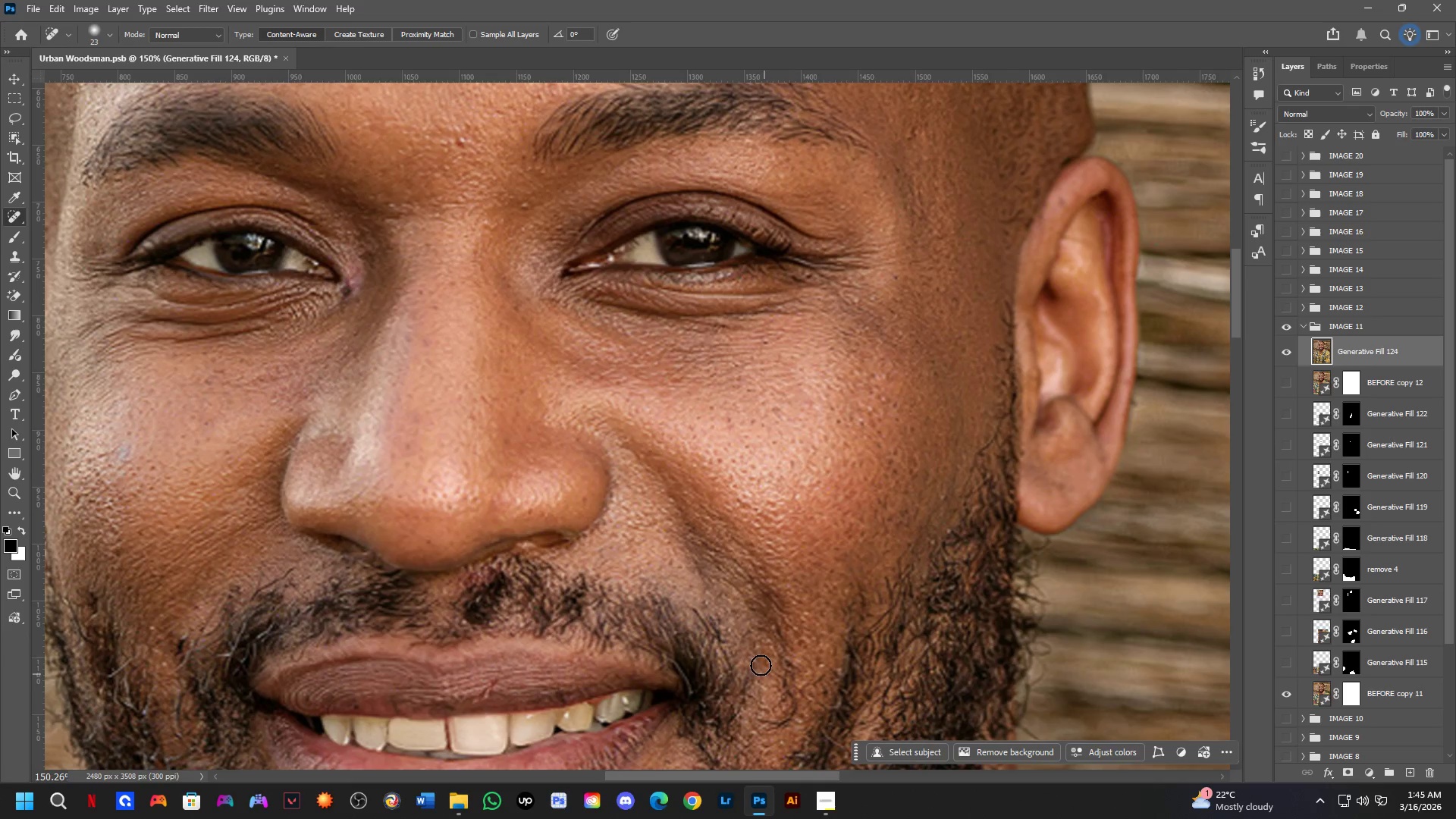 
hold_key(key=Space, duration=0.62)
 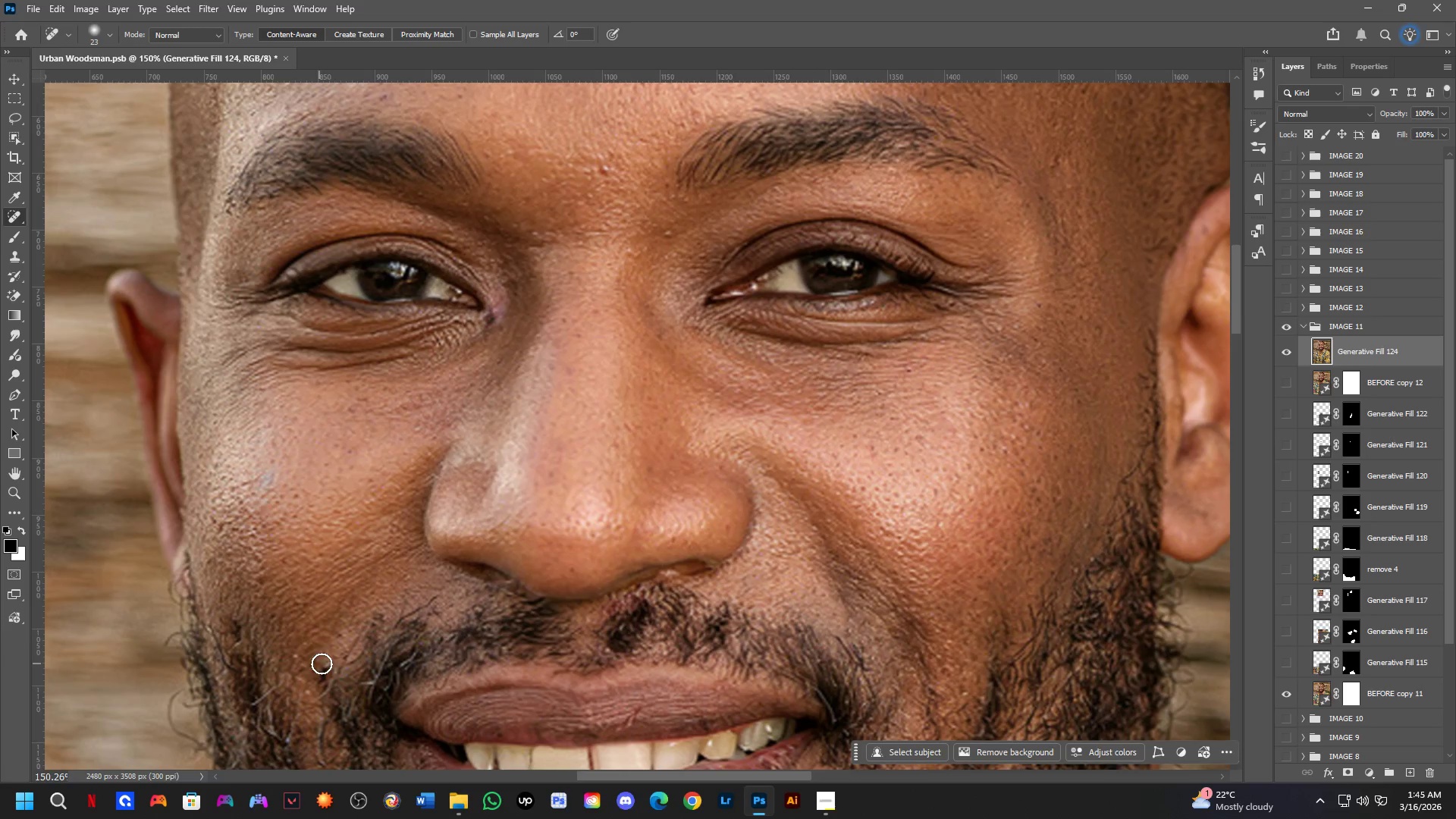 
left_click_drag(start_coordinate=[604, 559], to_coordinate=[747, 587])
 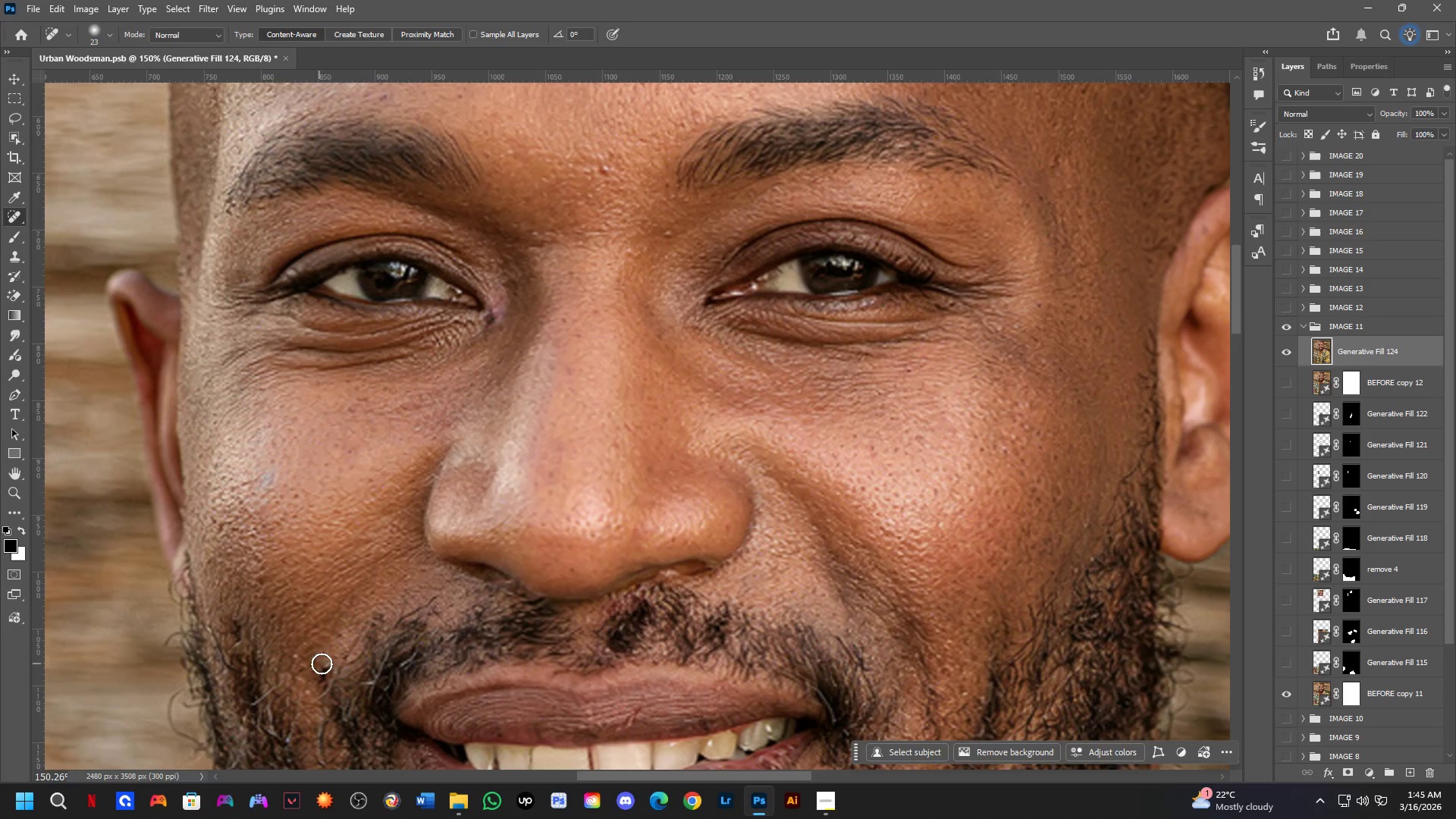 
left_click_drag(start_coordinate=[332, 665], to_coordinate=[316, 693])
 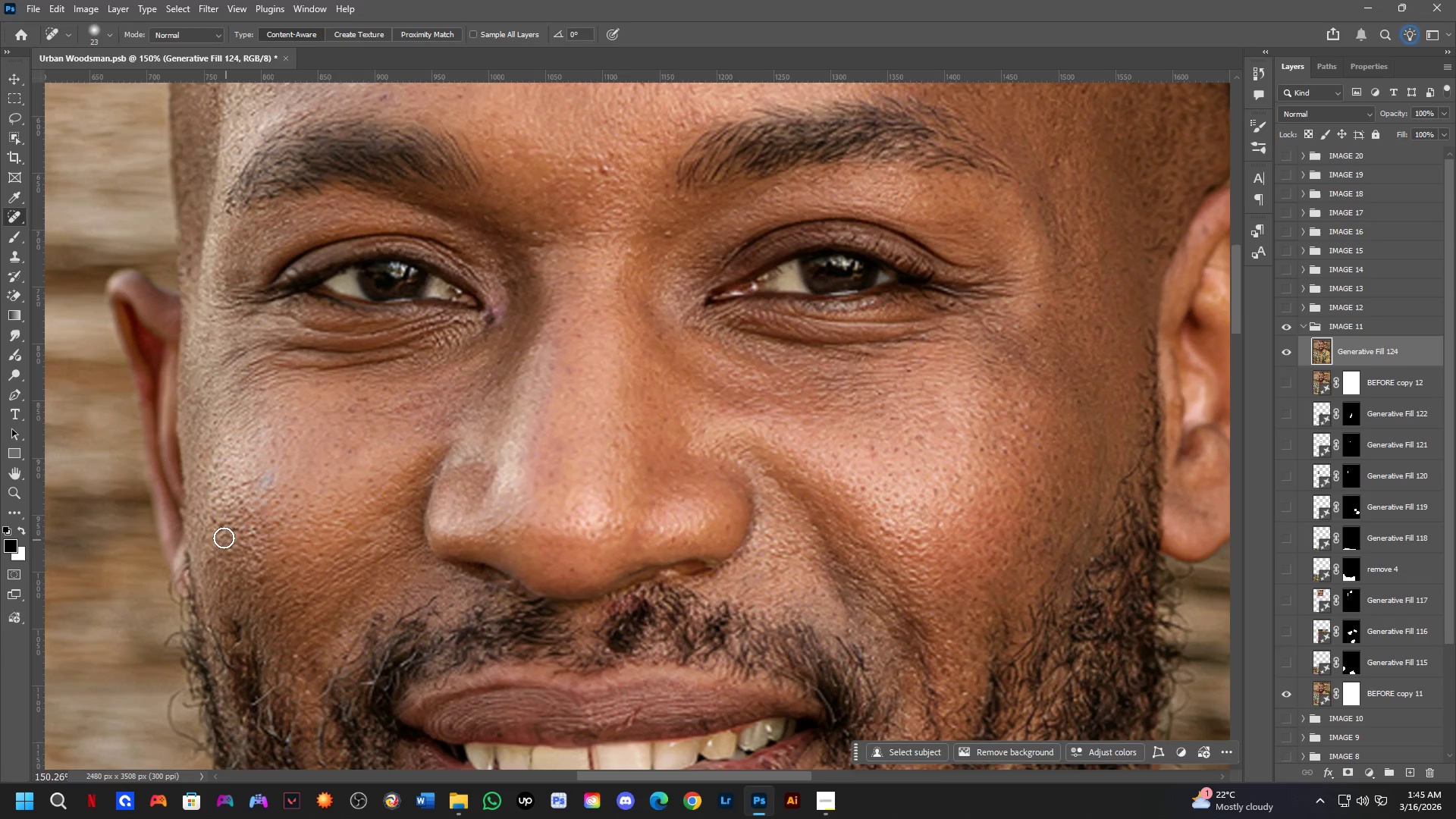 
left_click_drag(start_coordinate=[218, 525], to_coordinate=[217, 521])
 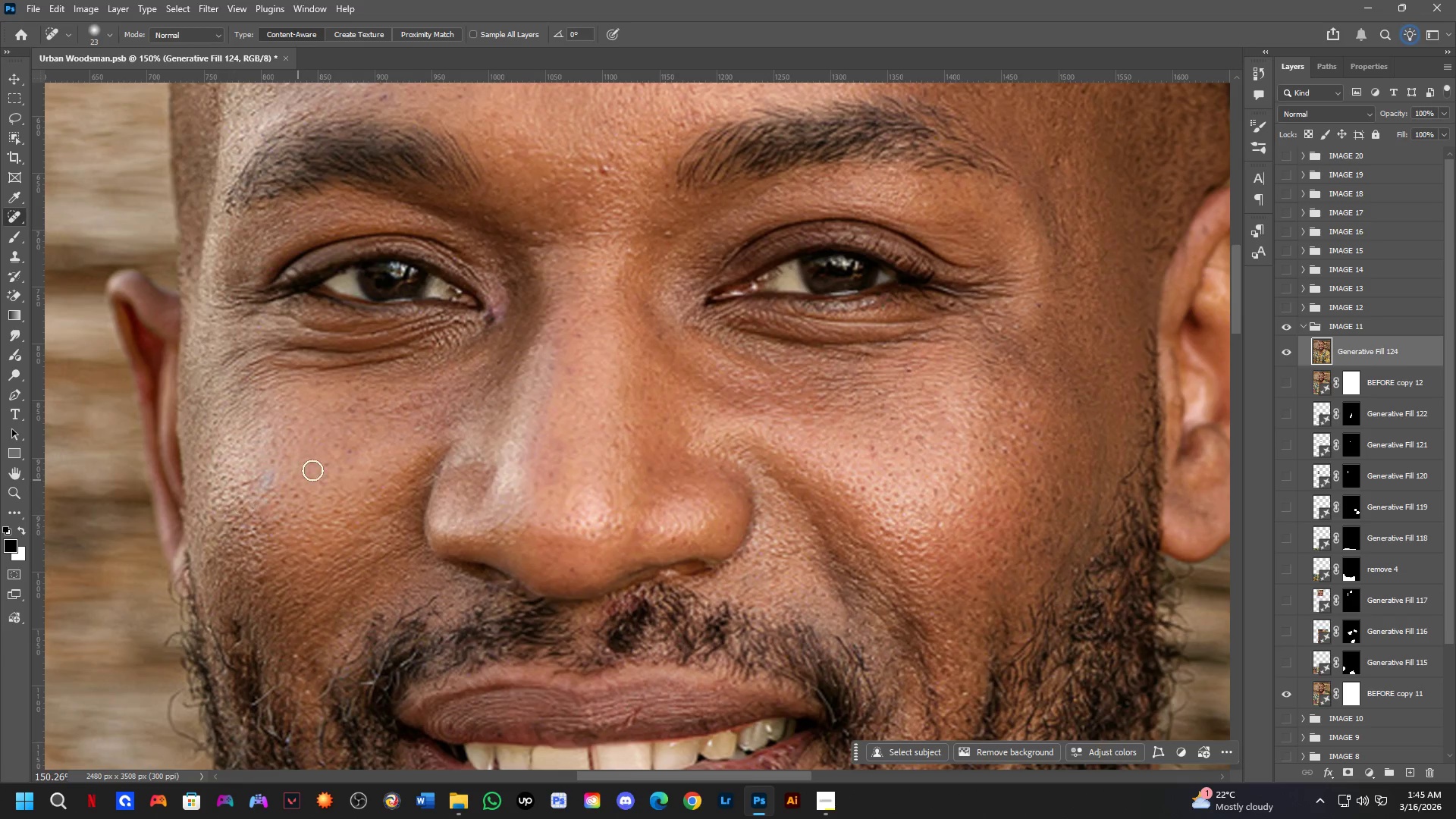 
hold_key(key=Space, duration=0.5)
 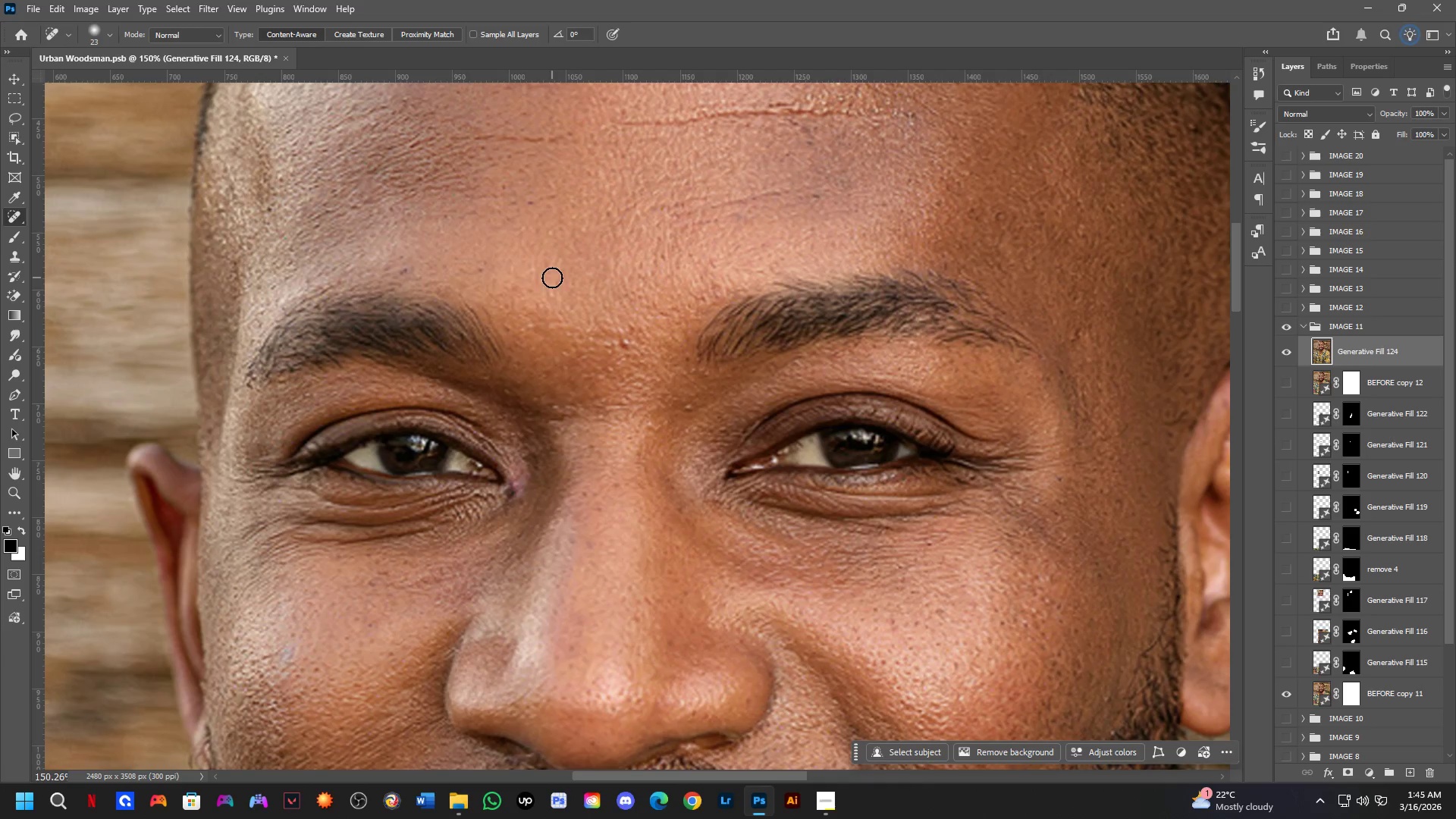 
left_click_drag(start_coordinate=[333, 442], to_coordinate=[353, 616])
 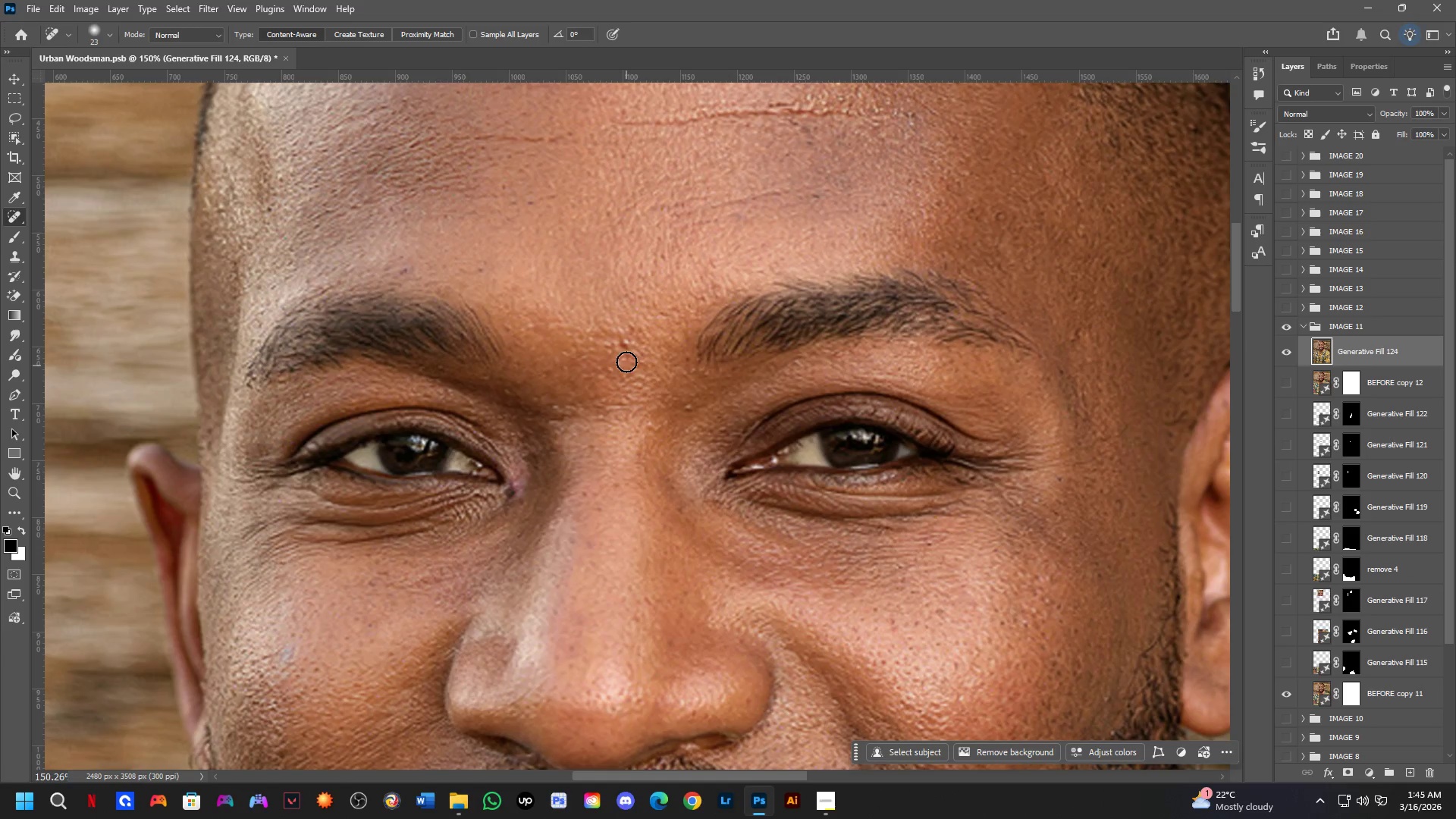 
left_click_drag(start_coordinate=[625, 345], to_coordinate=[624, 337])
 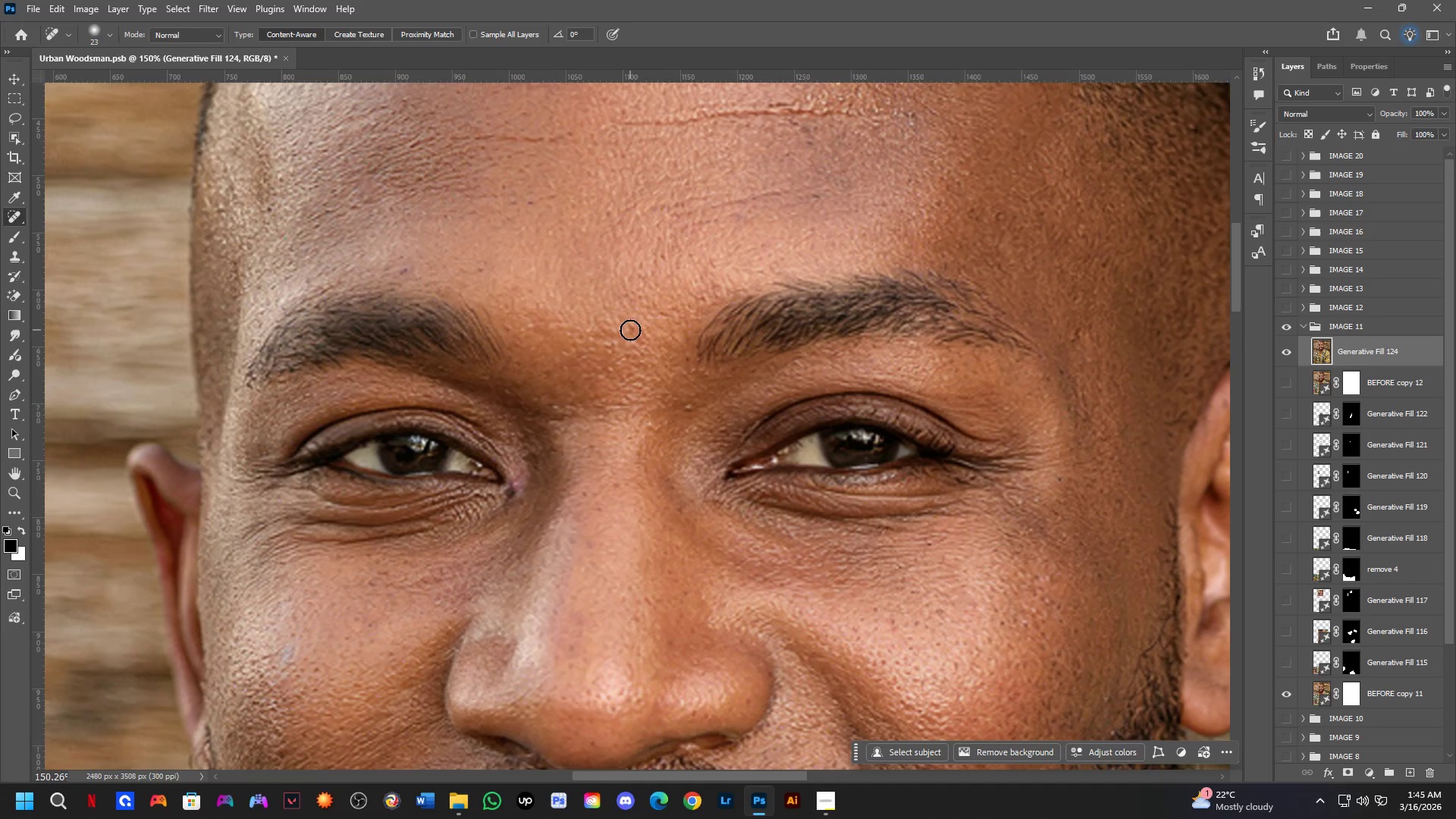 
left_click_drag(start_coordinate=[631, 330], to_coordinate=[631, 345])
 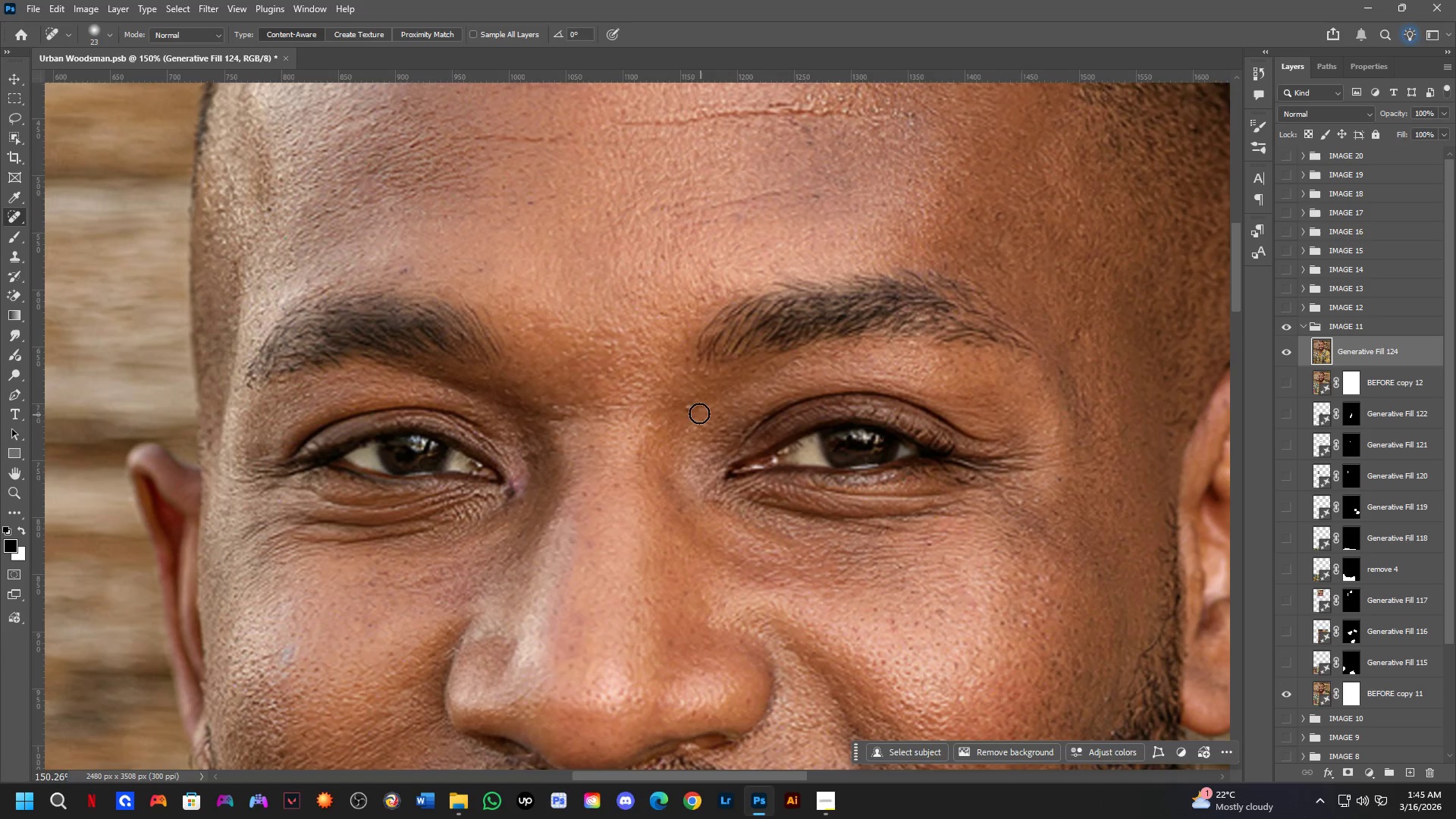 
left_click_drag(start_coordinate=[694, 407], to_coordinate=[682, 414])
 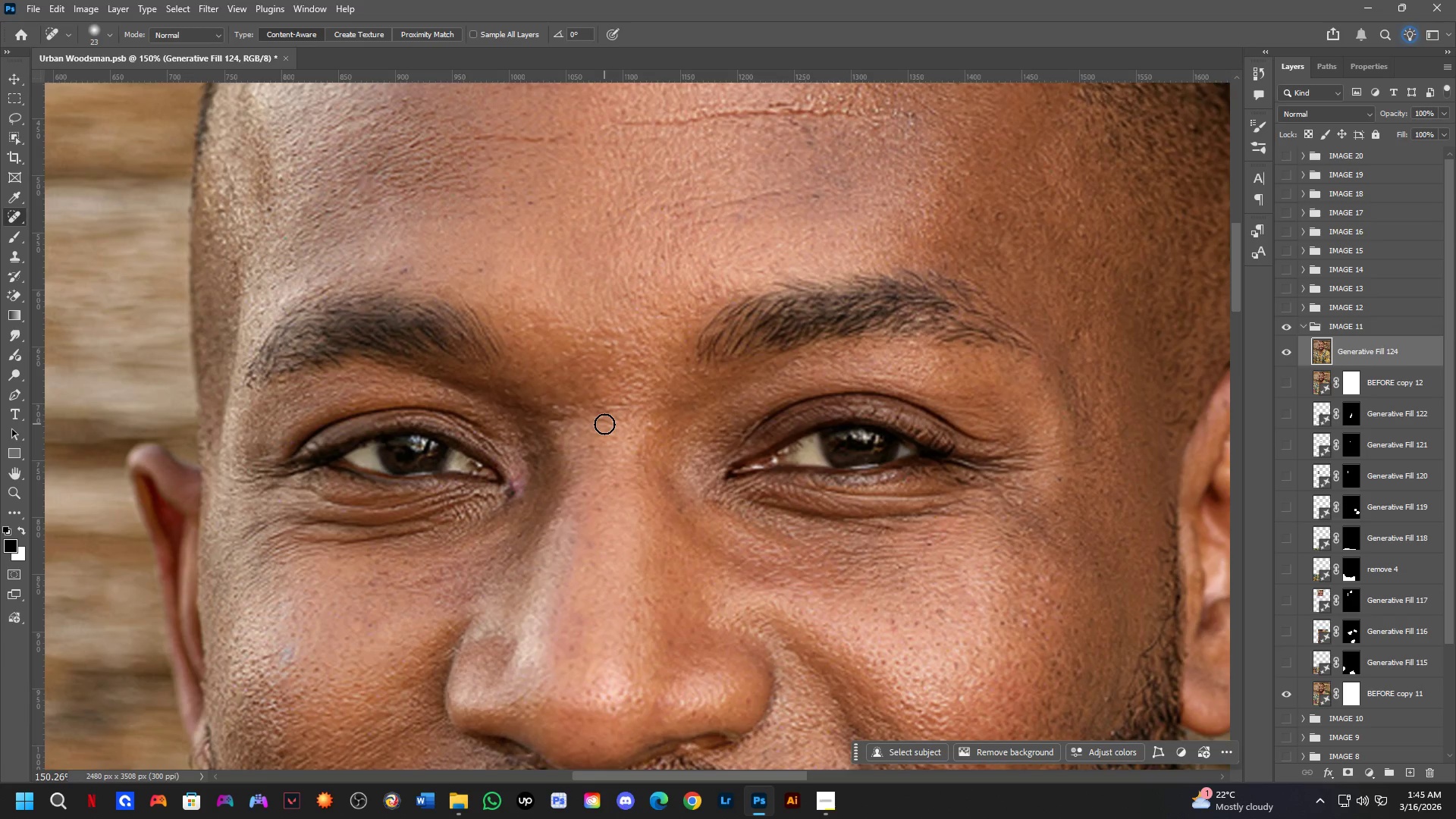 
wait(40.05)
 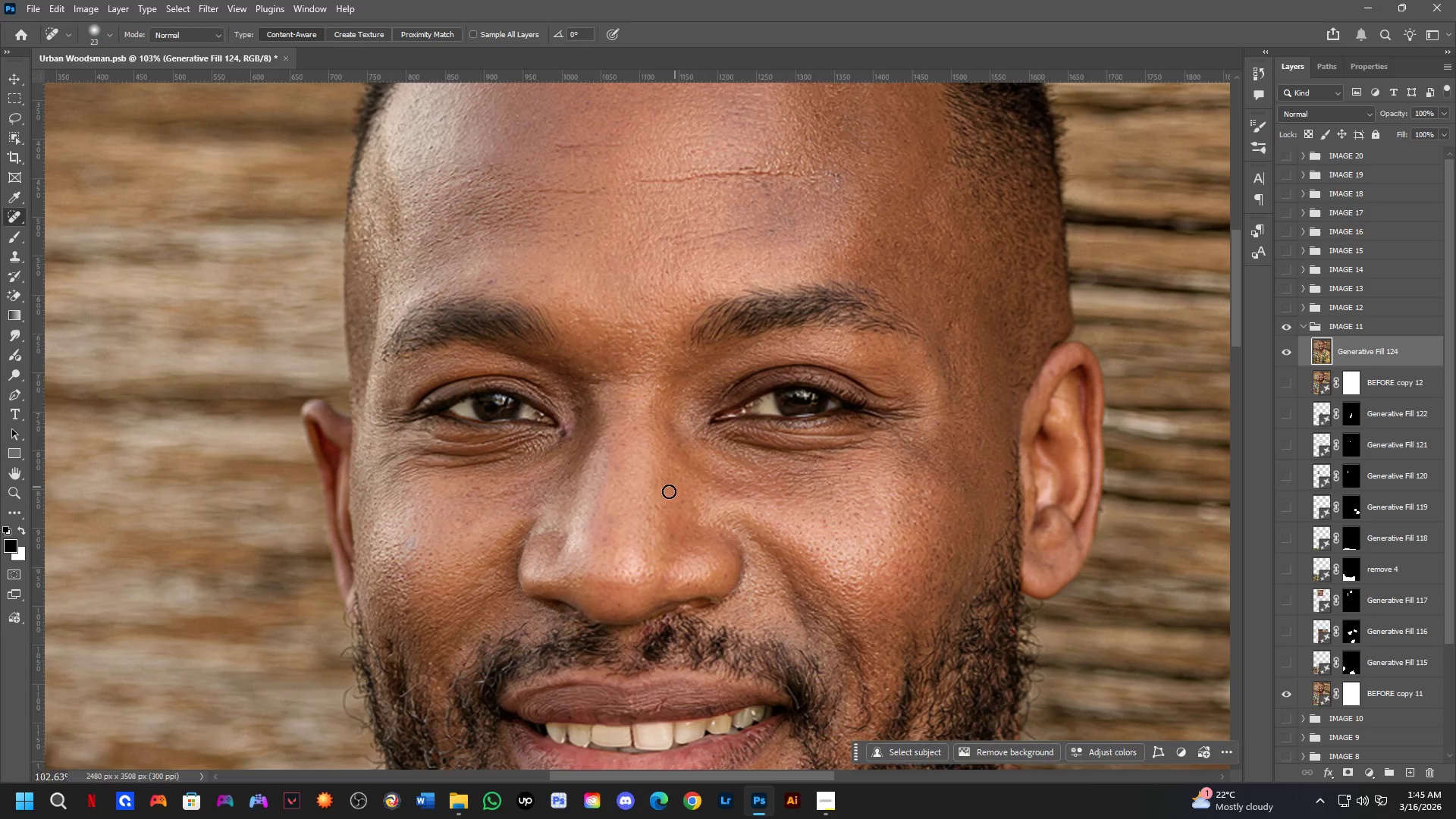 
hold_key(key=Space, duration=0.62)
 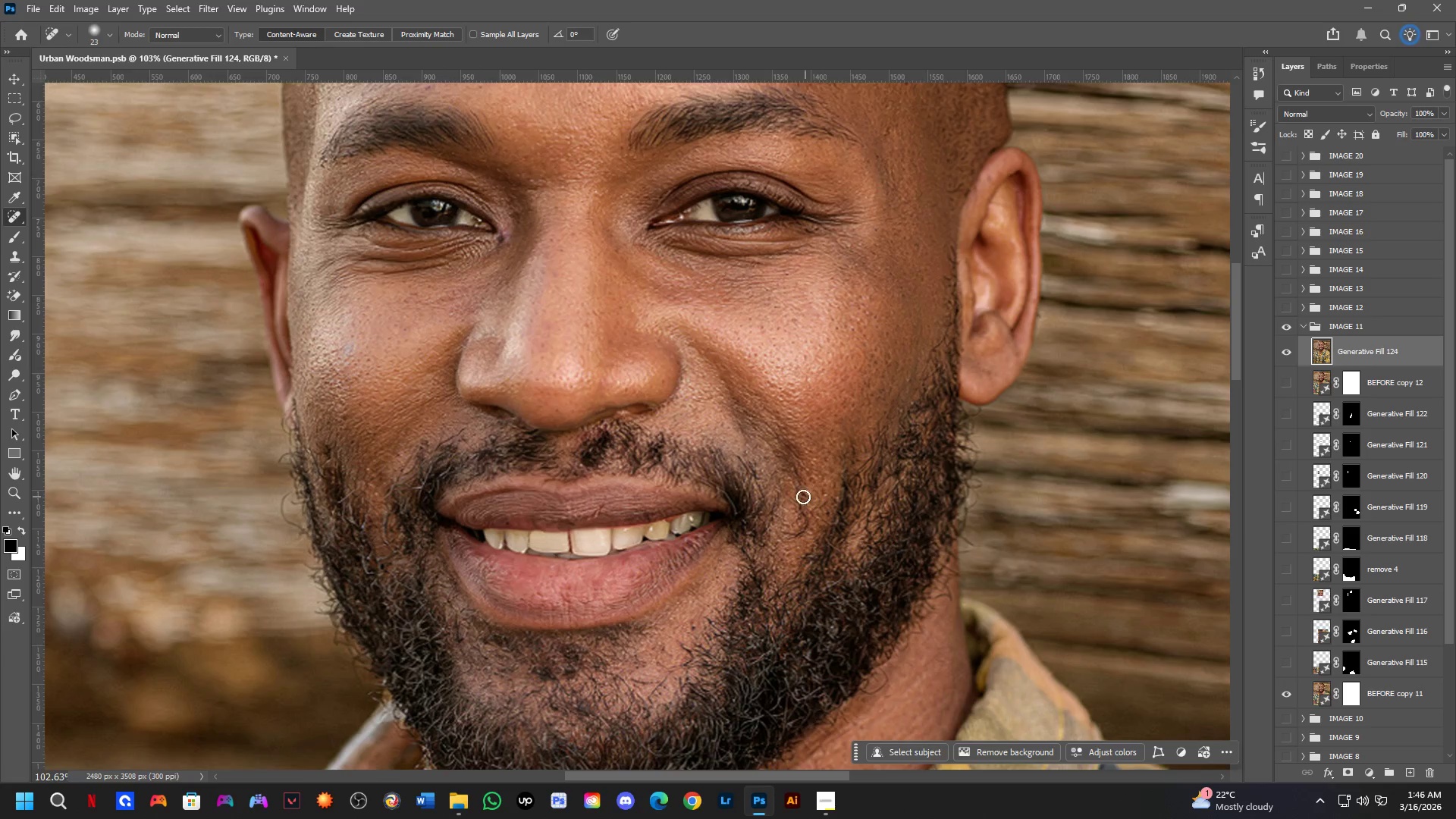 
scroll: coordinate [723, 365], scroll_direction: down, amount: 4.0
 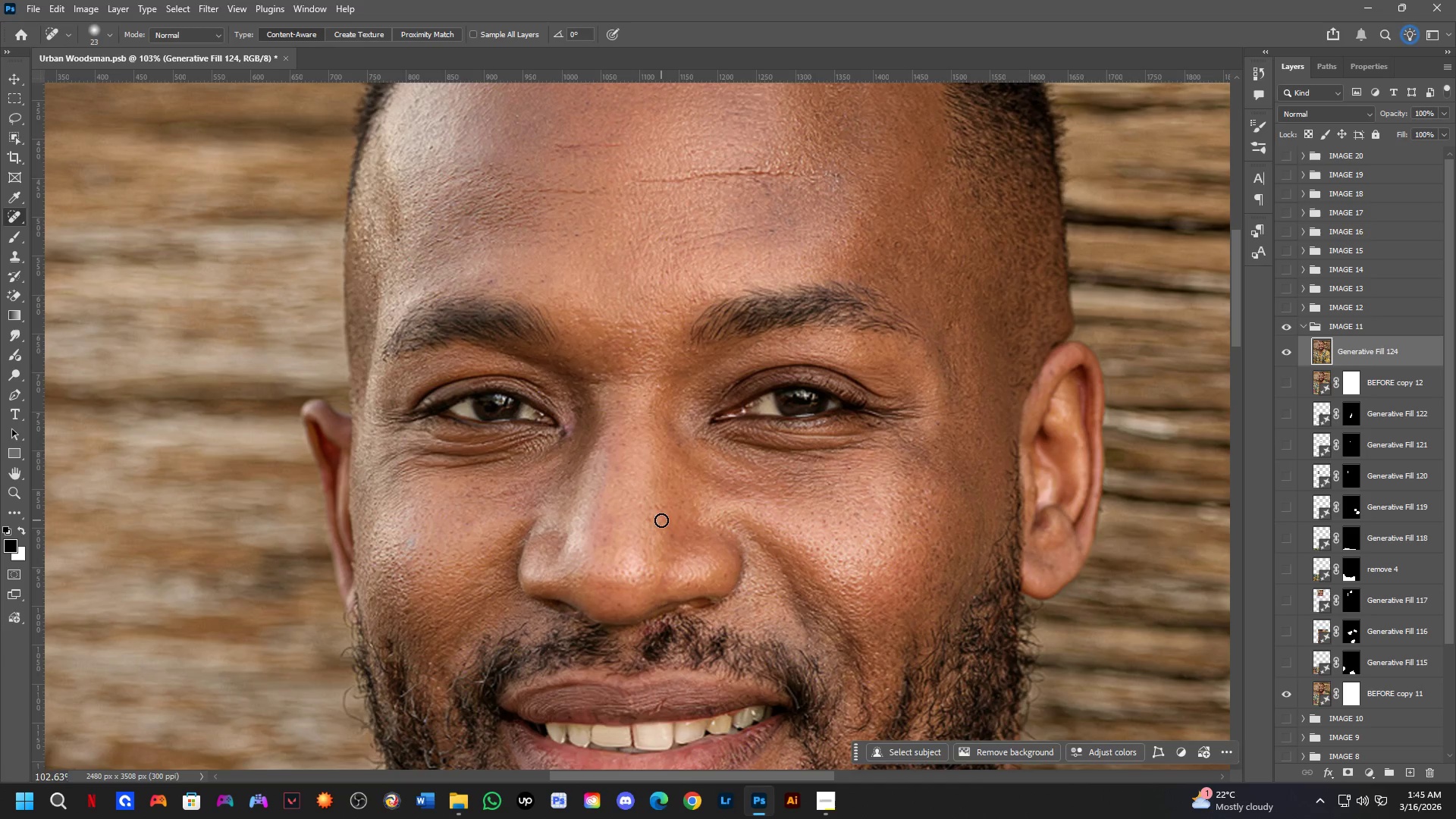 
left_click_drag(start_coordinate=[657, 532], to_coordinate=[595, 338])
 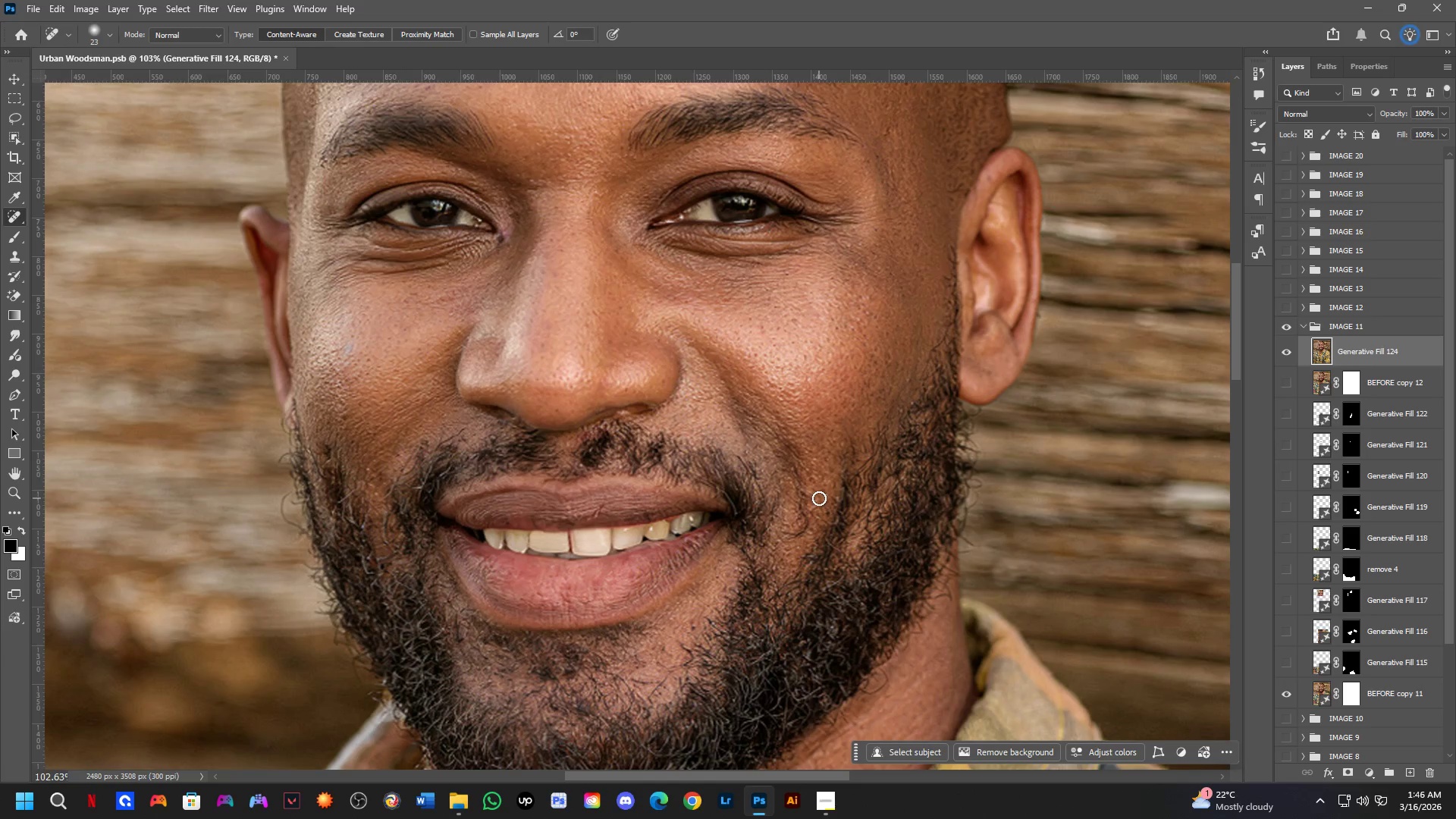 
left_click_drag(start_coordinate=[682, 644], to_coordinate=[676, 652])
 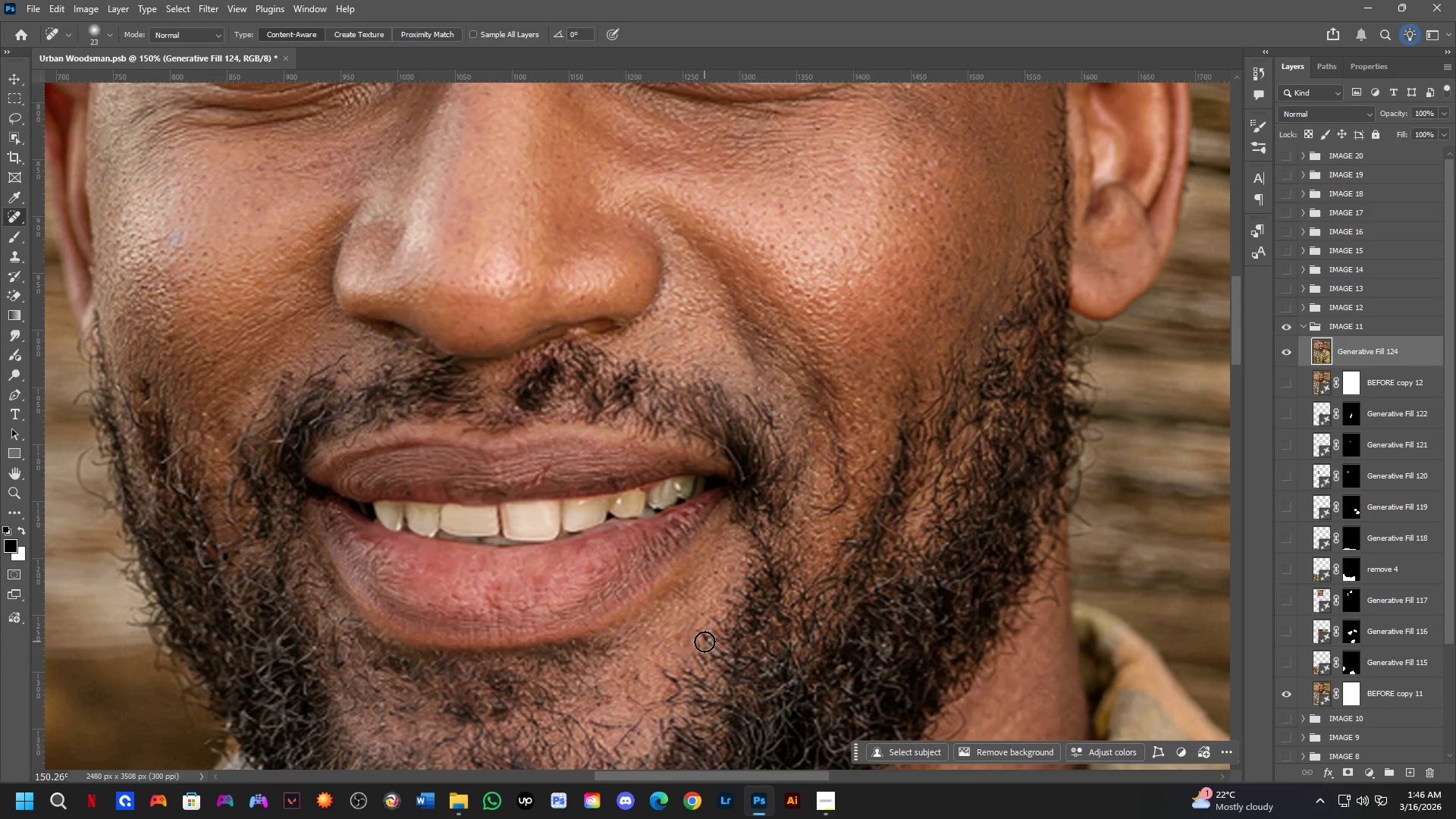 
scroll: coordinate [673, 649], scroll_direction: up, amount: 4.0
 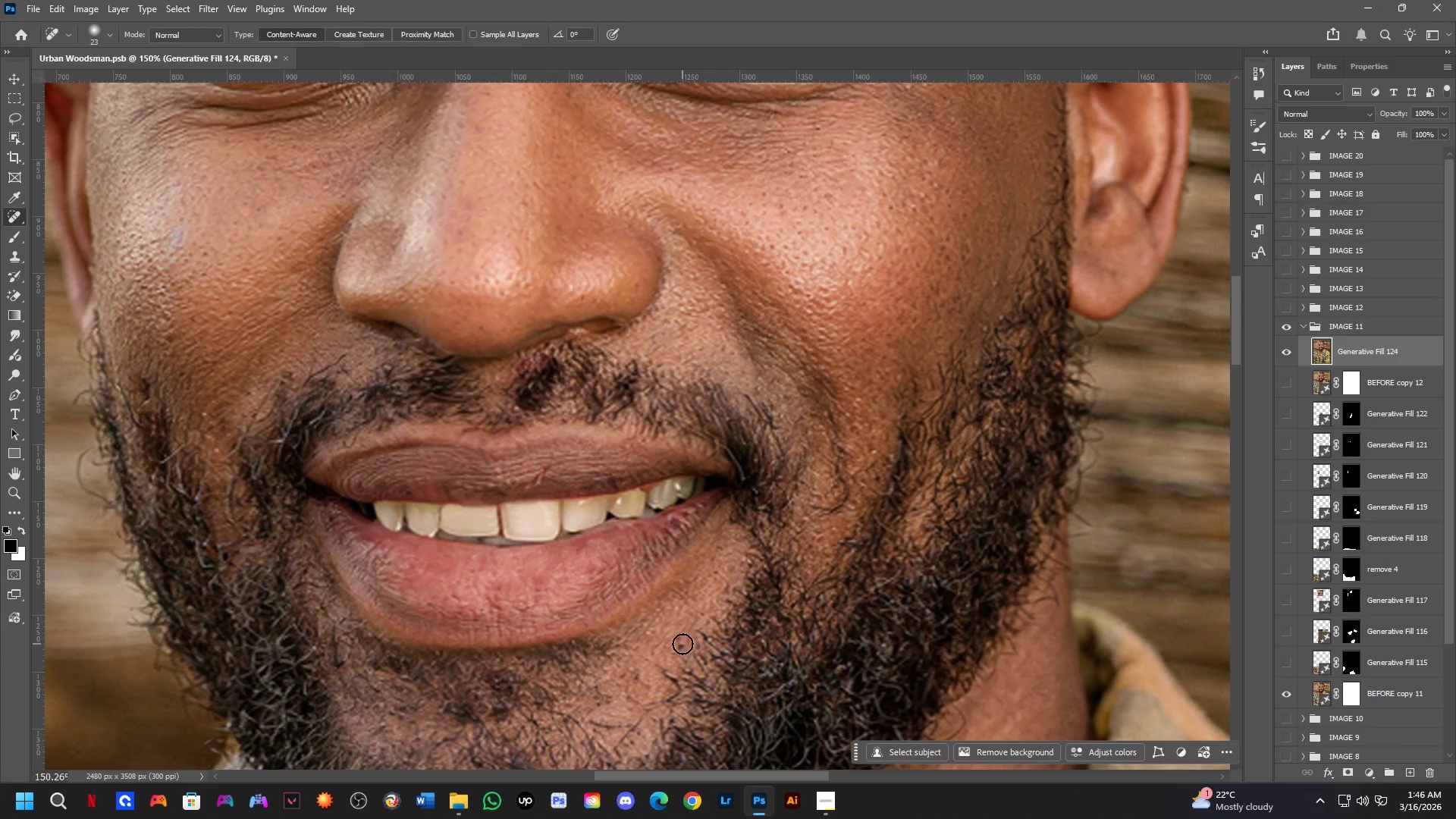 
left_click_drag(start_coordinate=[707, 639], to_coordinate=[698, 638])
 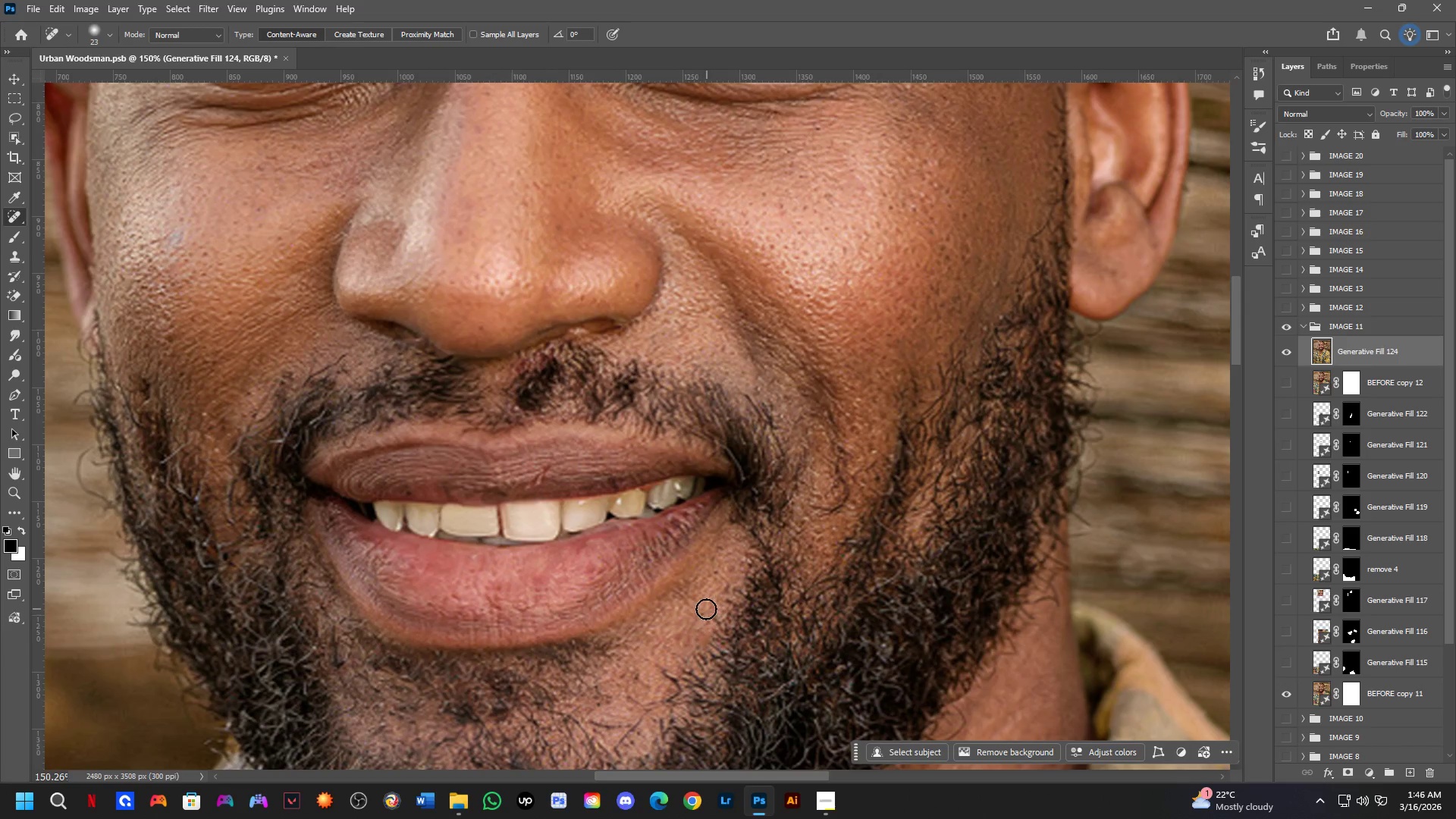 
left_click_drag(start_coordinate=[706, 608], to_coordinate=[698, 617])
 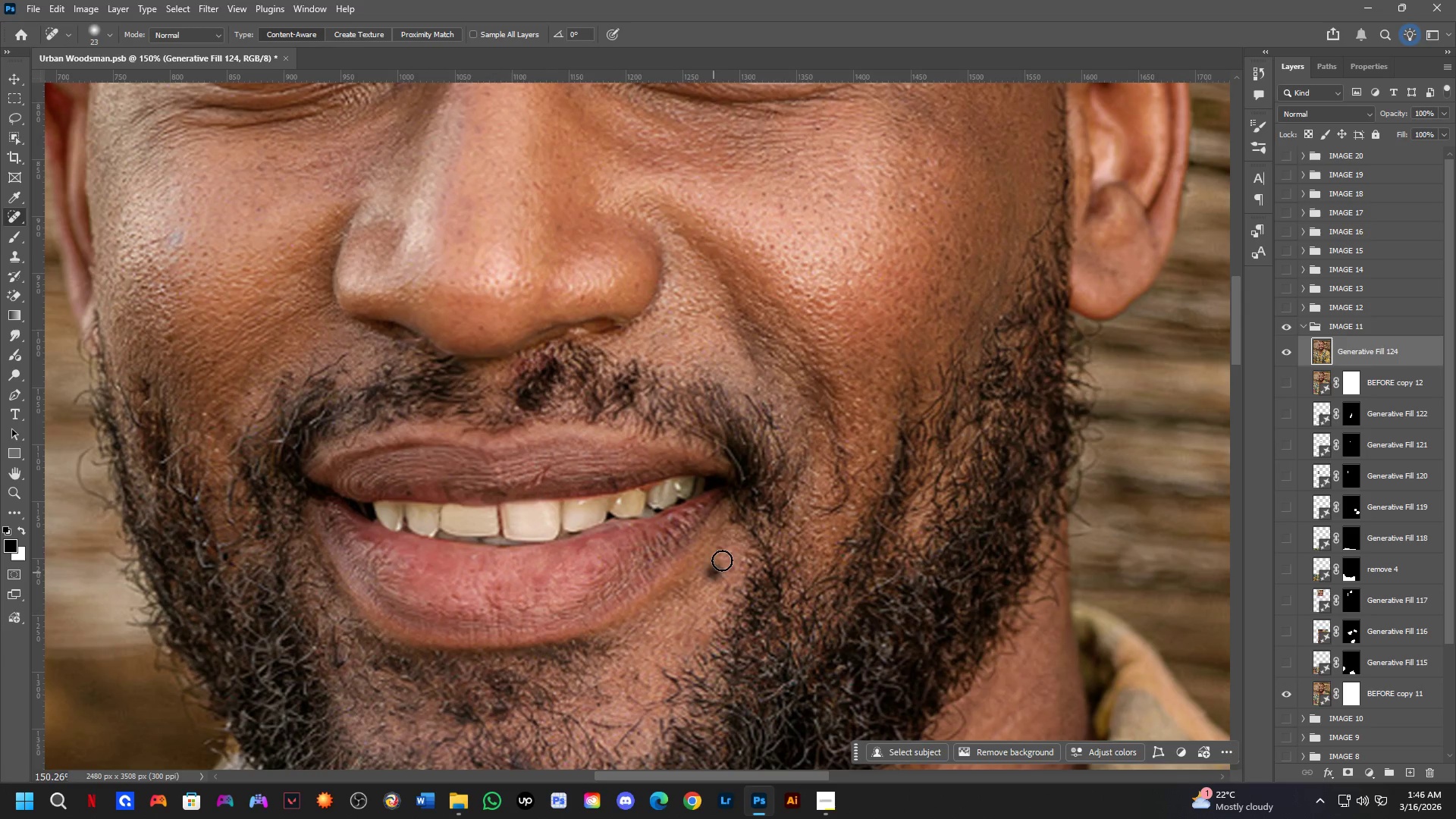 
double_click([723, 547])
 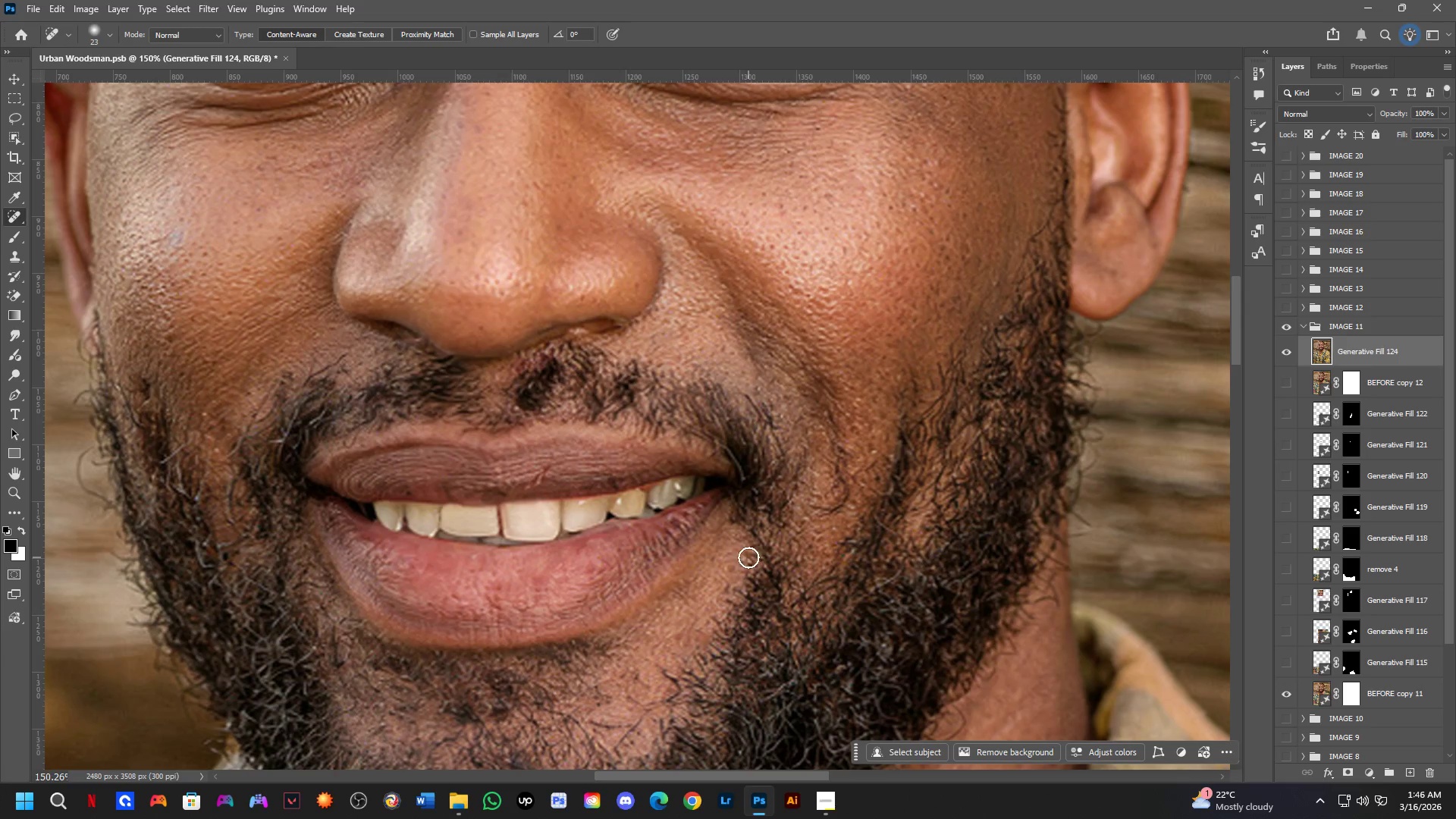 
left_click_drag(start_coordinate=[745, 563], to_coordinate=[745, 577])
 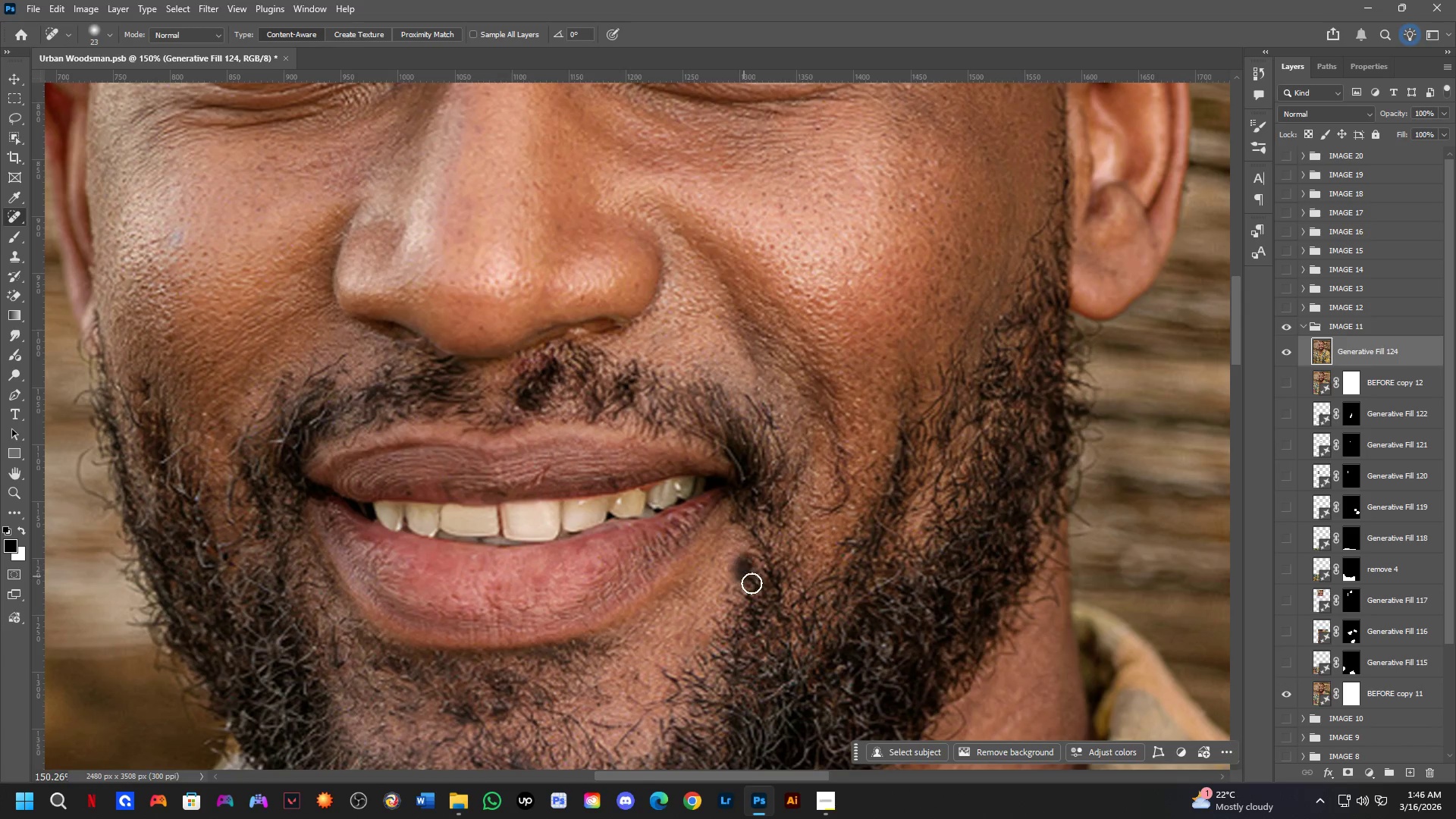 
hold_key(key=Space, duration=0.62)
 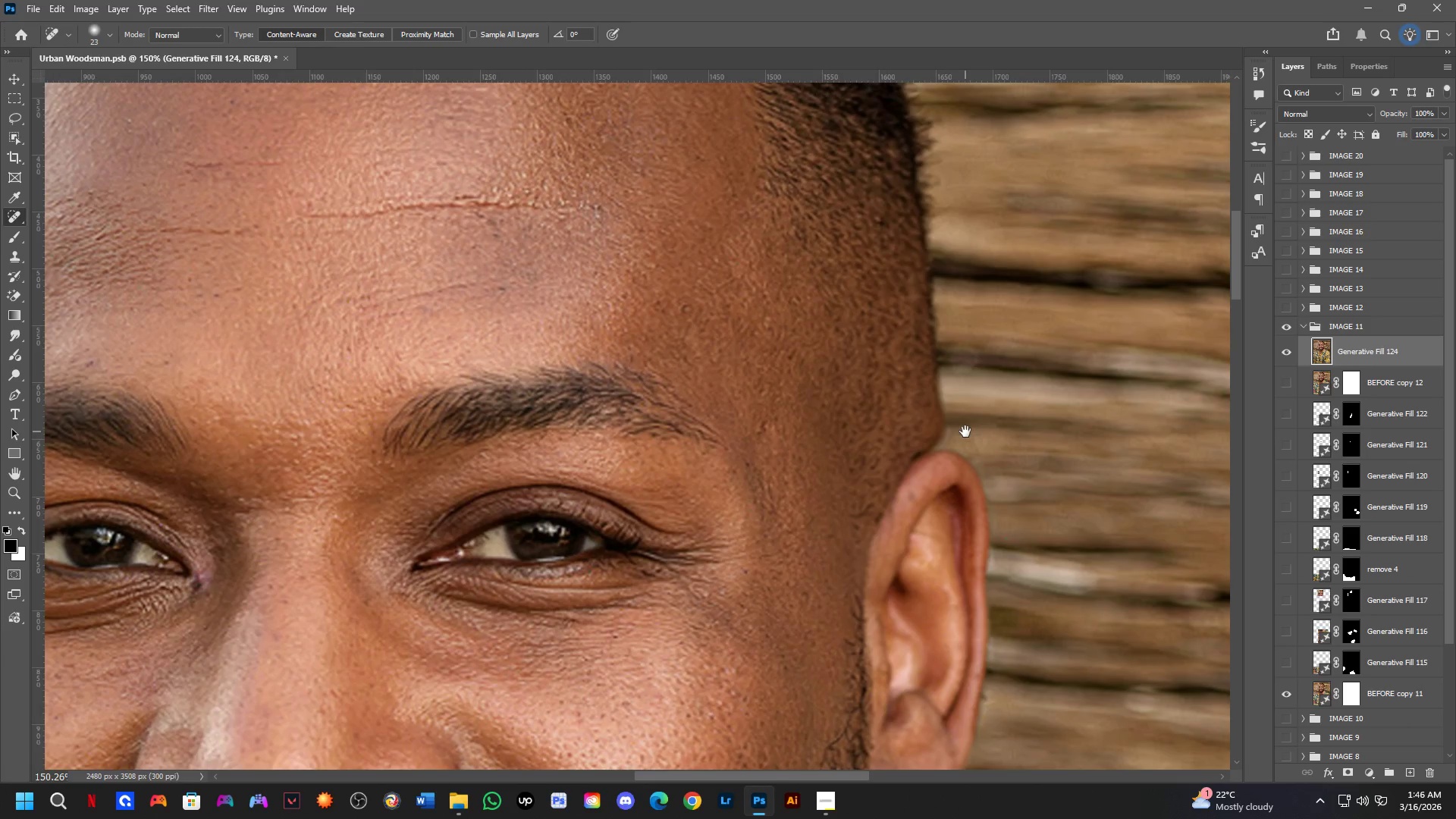 
left_click_drag(start_coordinate=[838, 375], to_coordinate=[755, 664])
 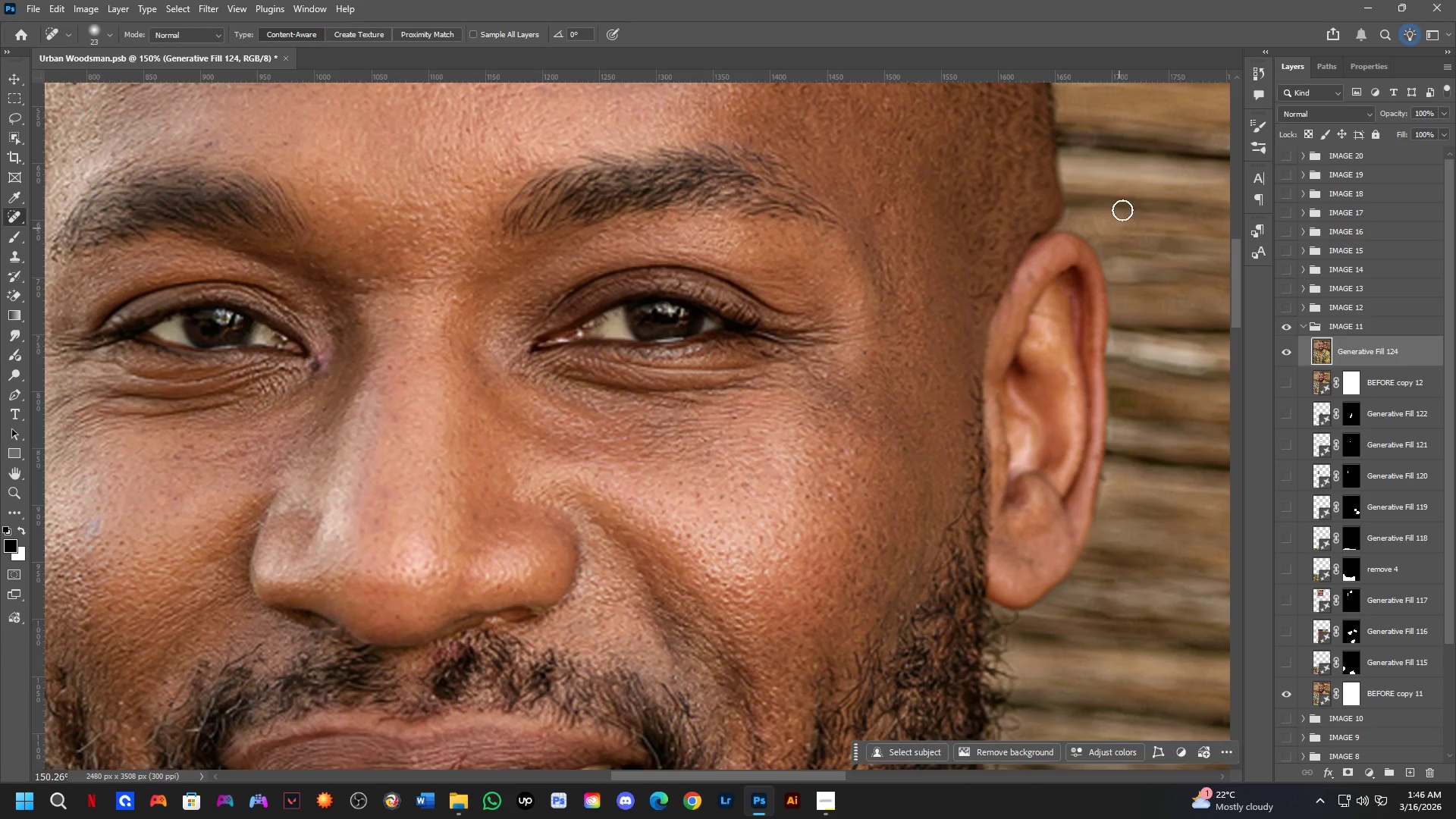 
hold_key(key=Space, duration=1.41)
 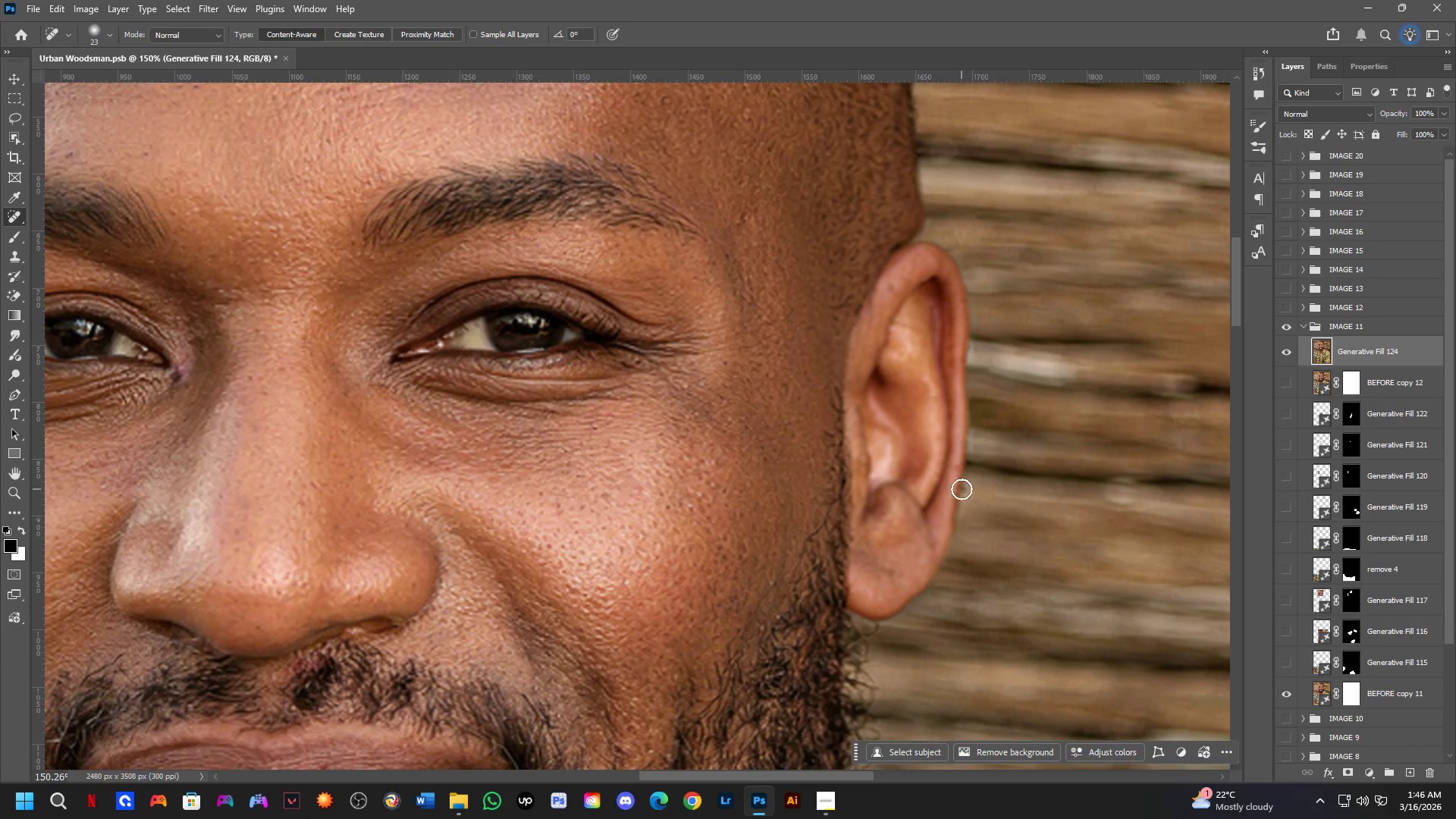 
left_click_drag(start_coordinate=[1084, 212], to_coordinate=[945, 223])
 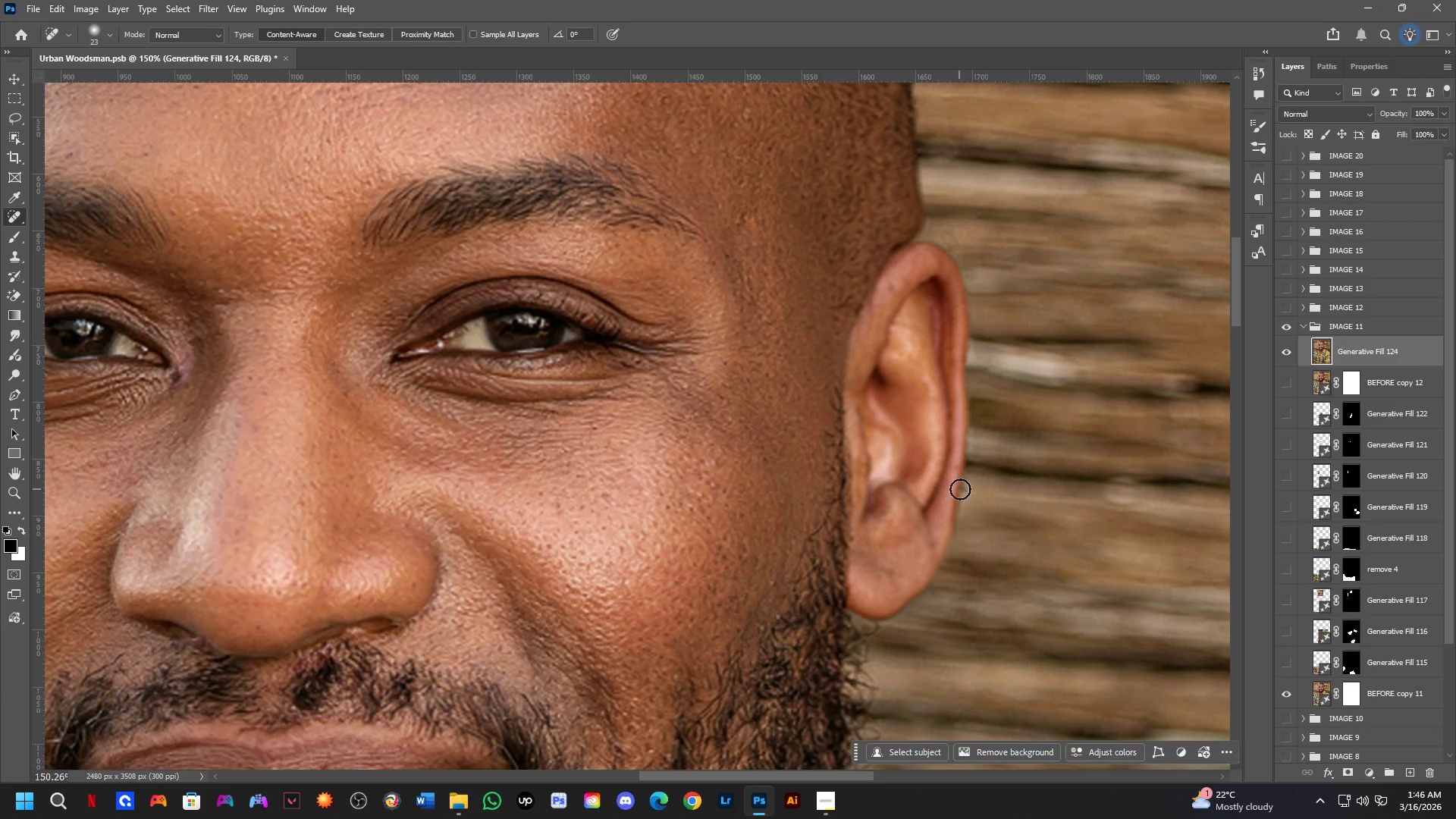 
left_click_drag(start_coordinate=[962, 489], to_coordinate=[964, 499])
 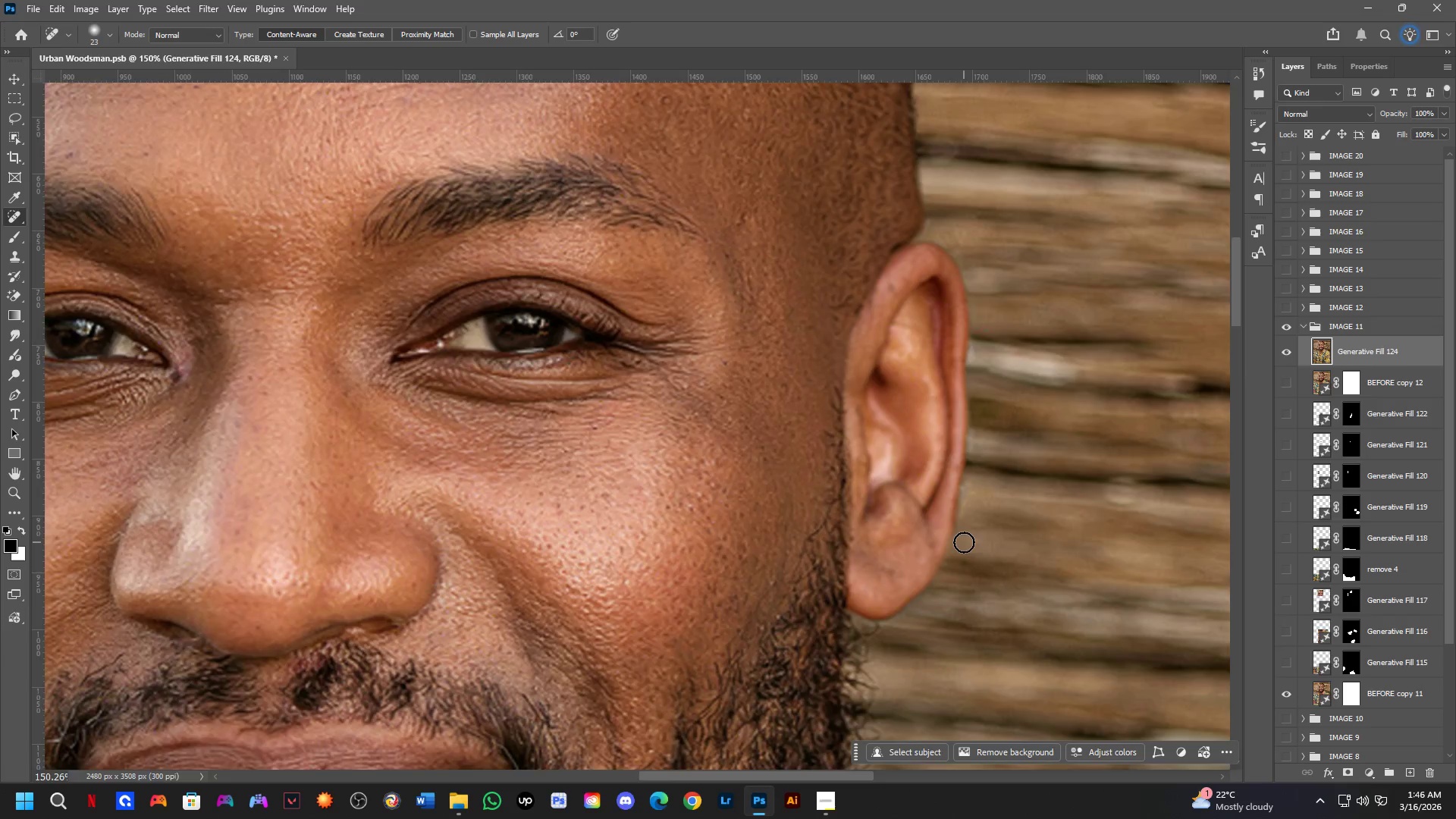 
key(Shift+ShiftLeft)
 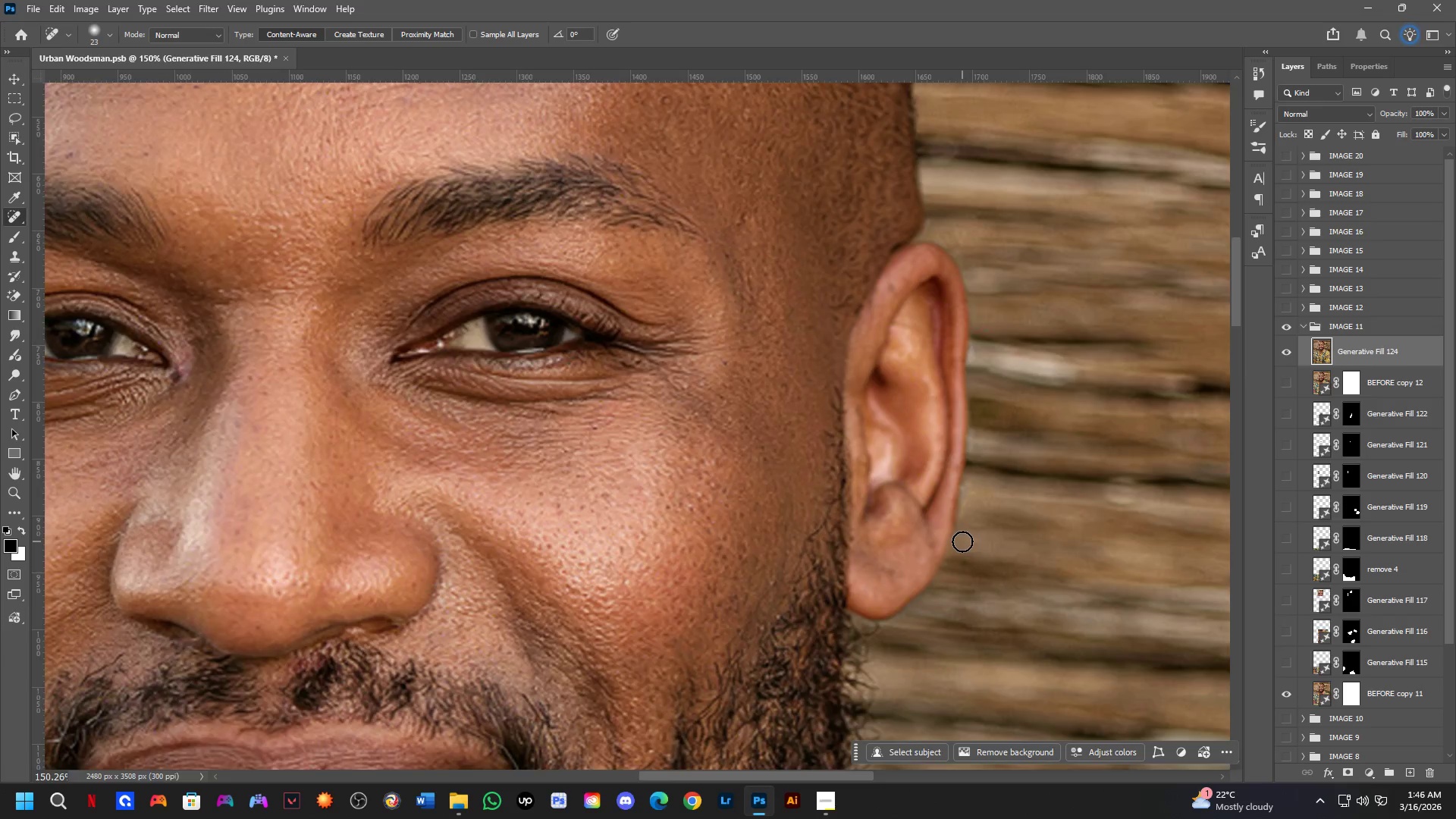 
hold_key(key=Space, duration=0.77)
 